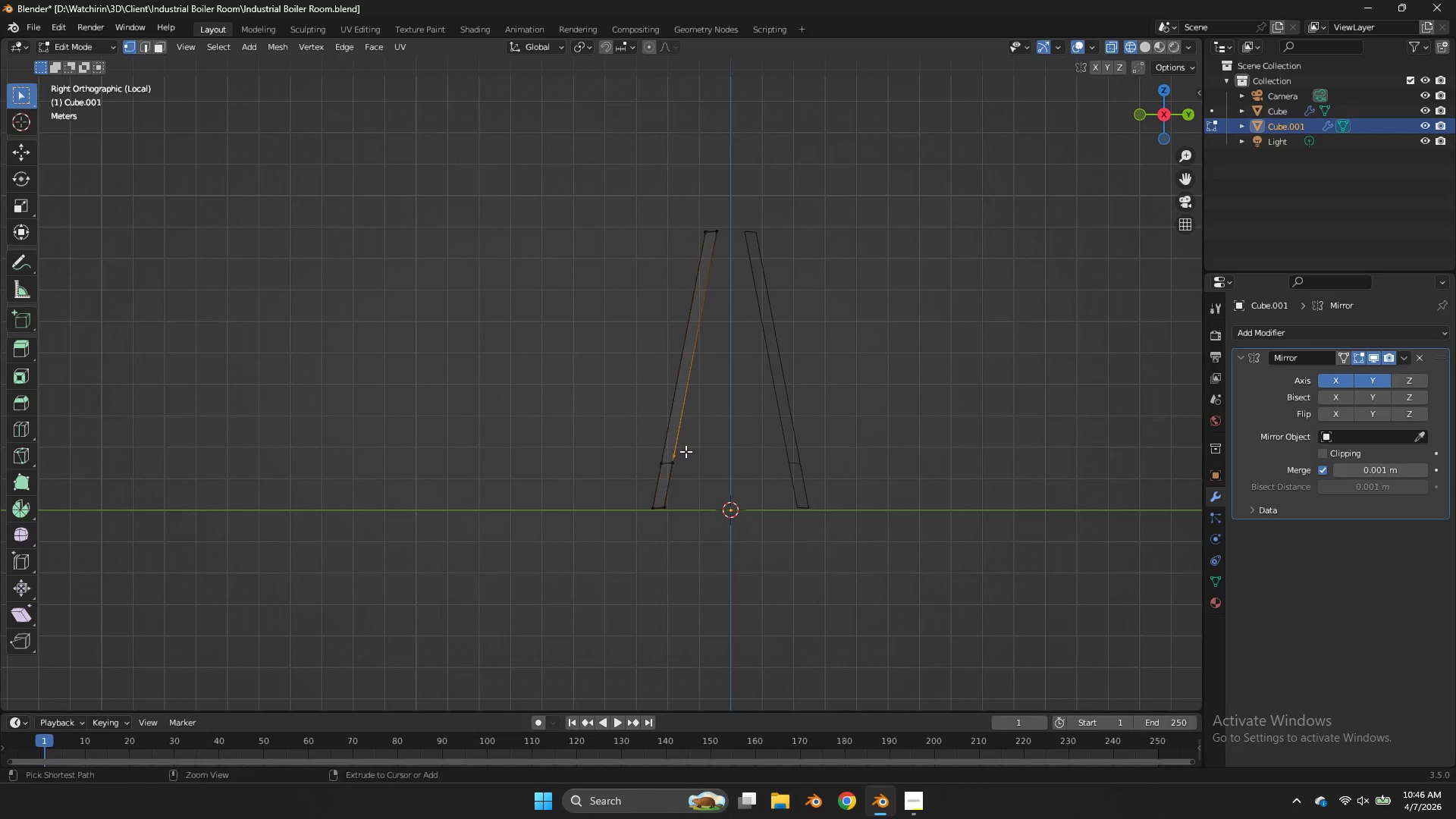 
key(Control+Z)
 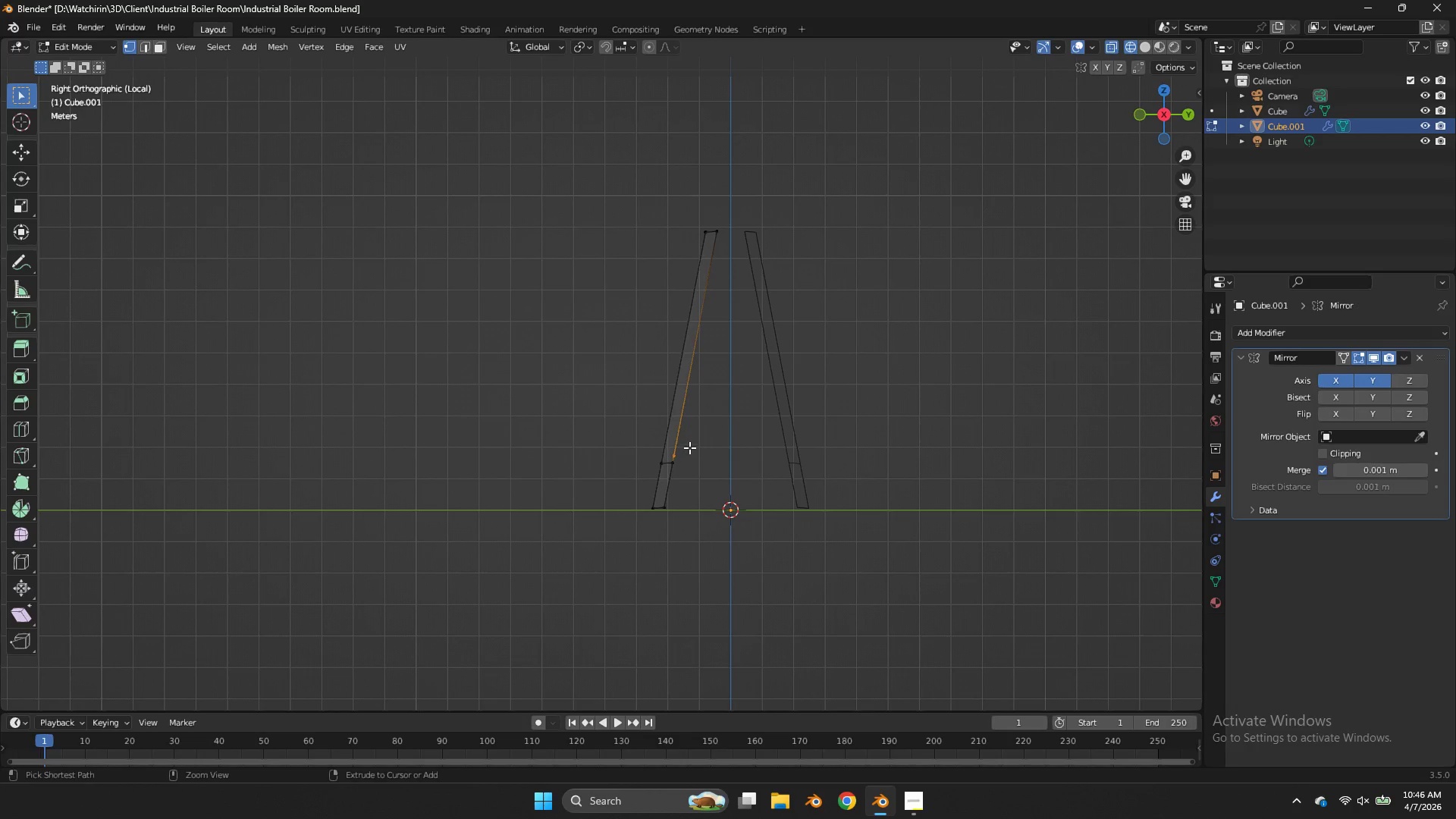 
key(Control+Z)
 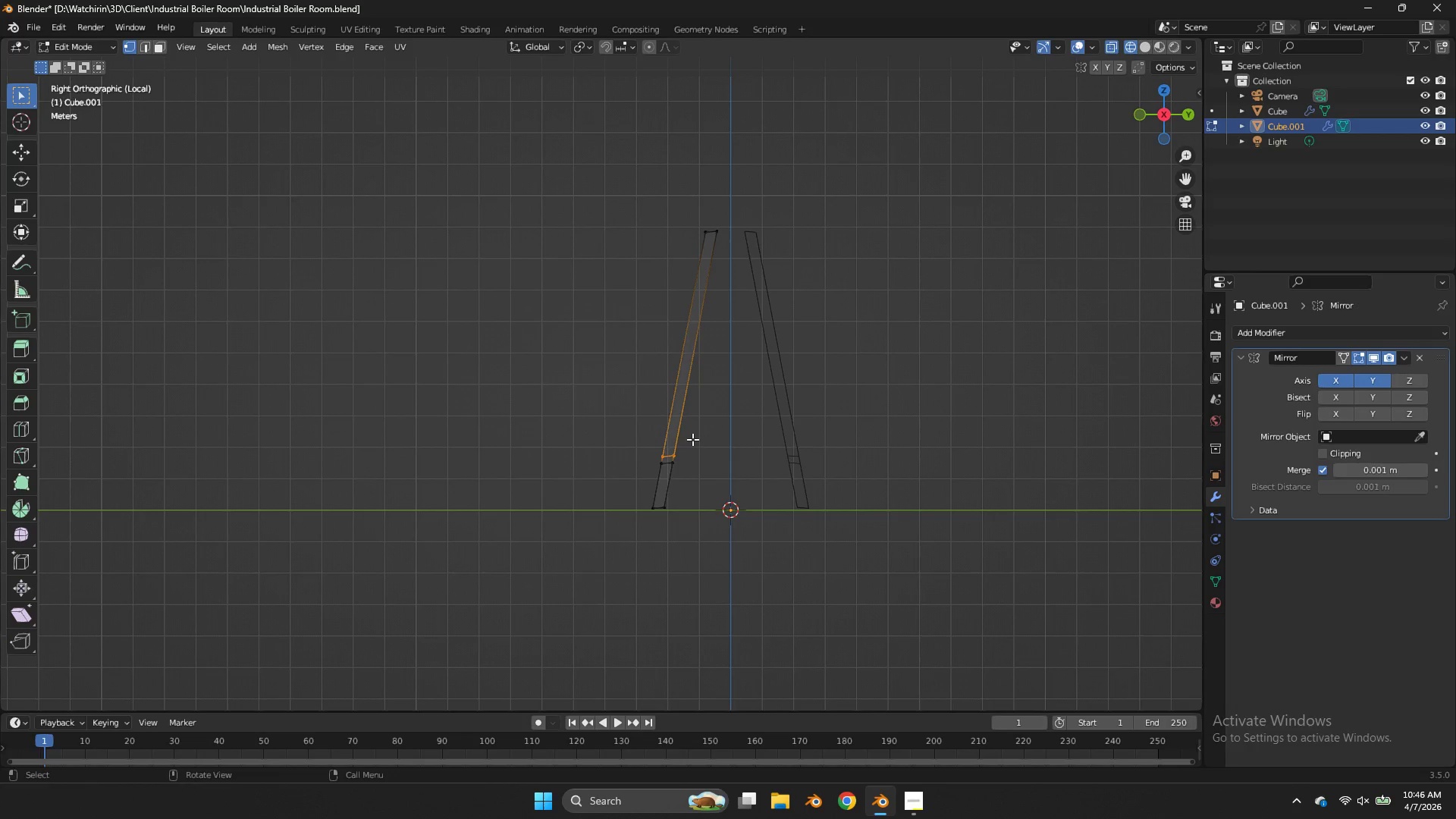 
key(X)
 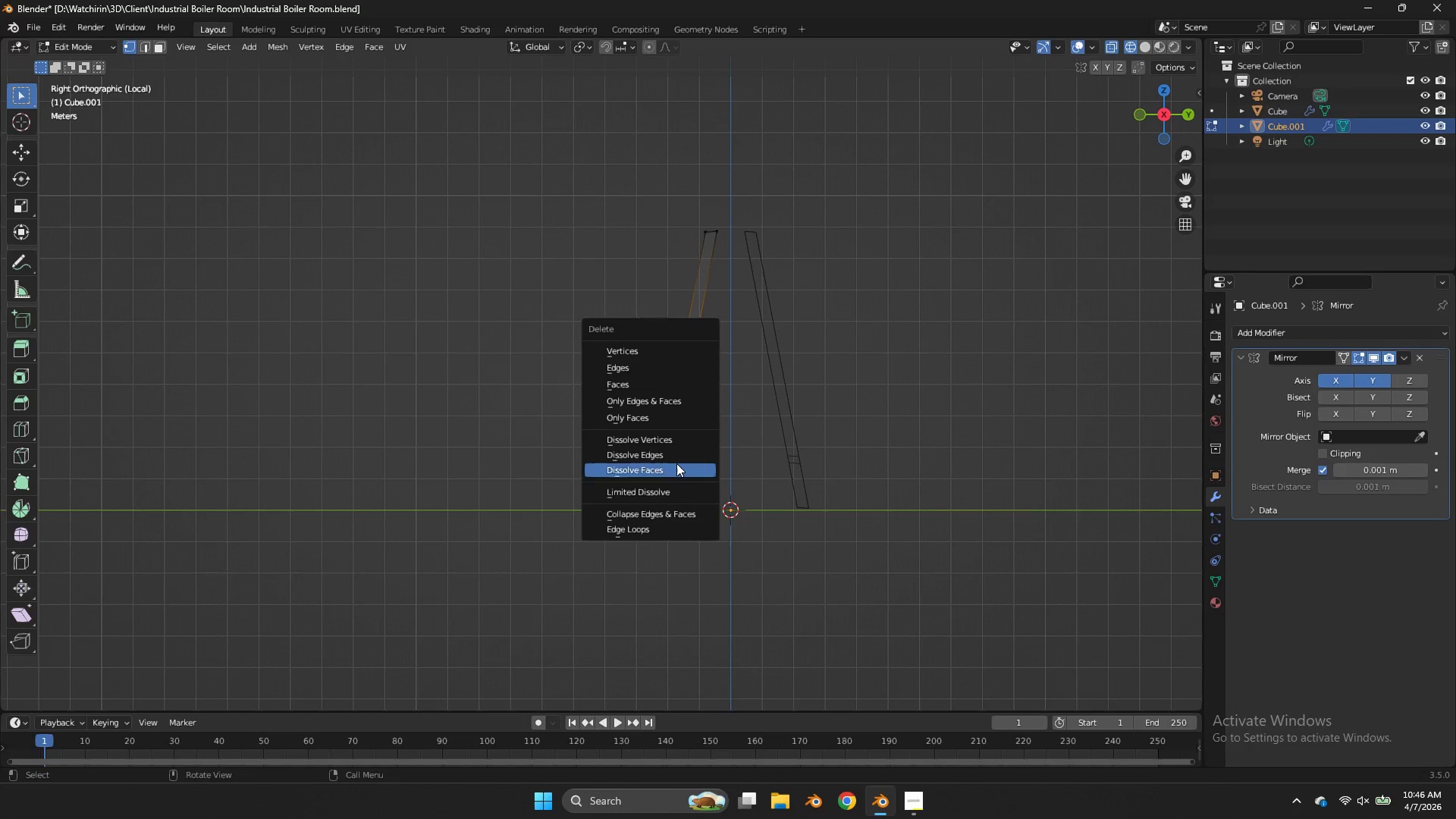 
left_click([676, 463])
 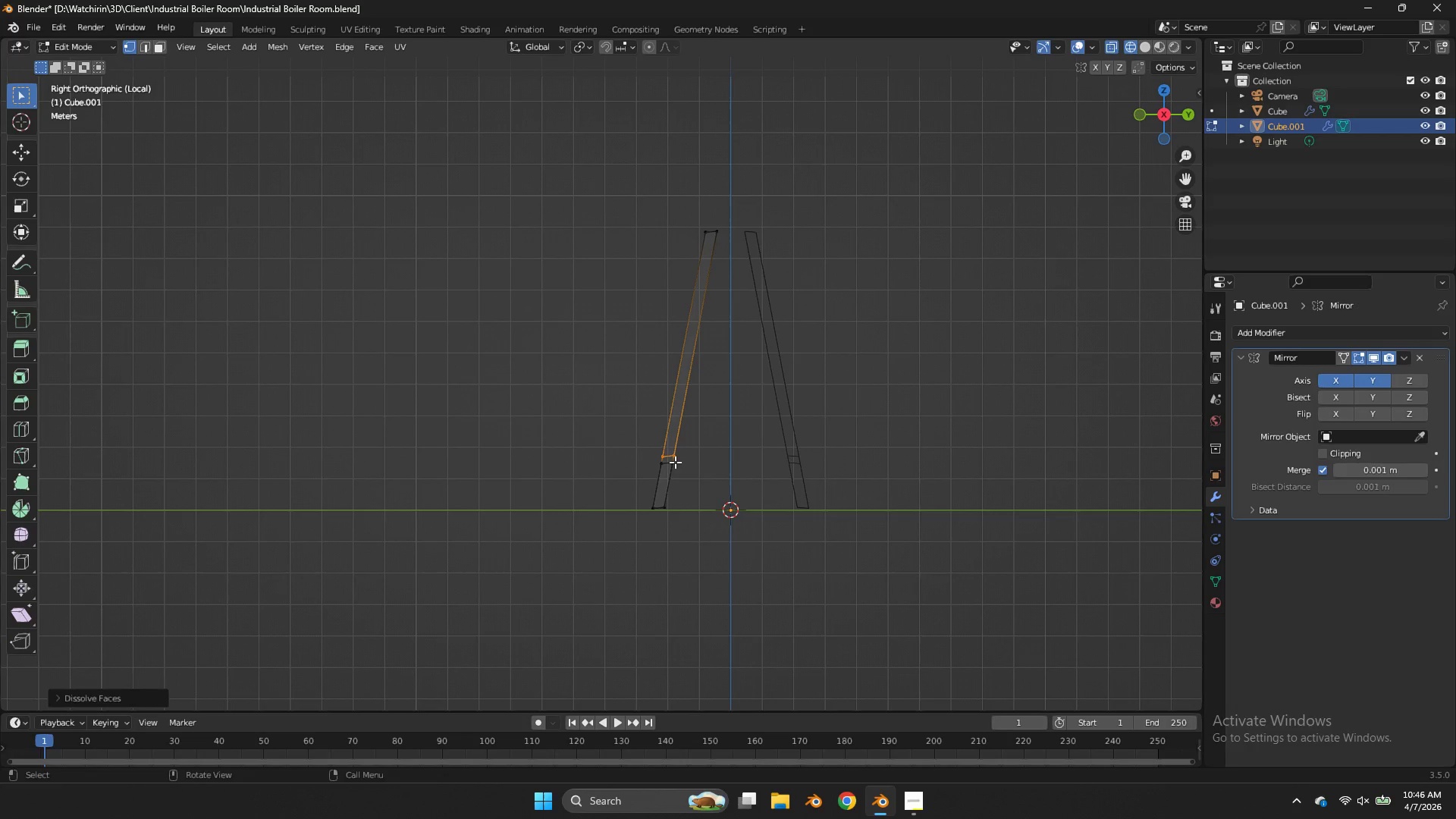 
key(Control+ControlLeft)
 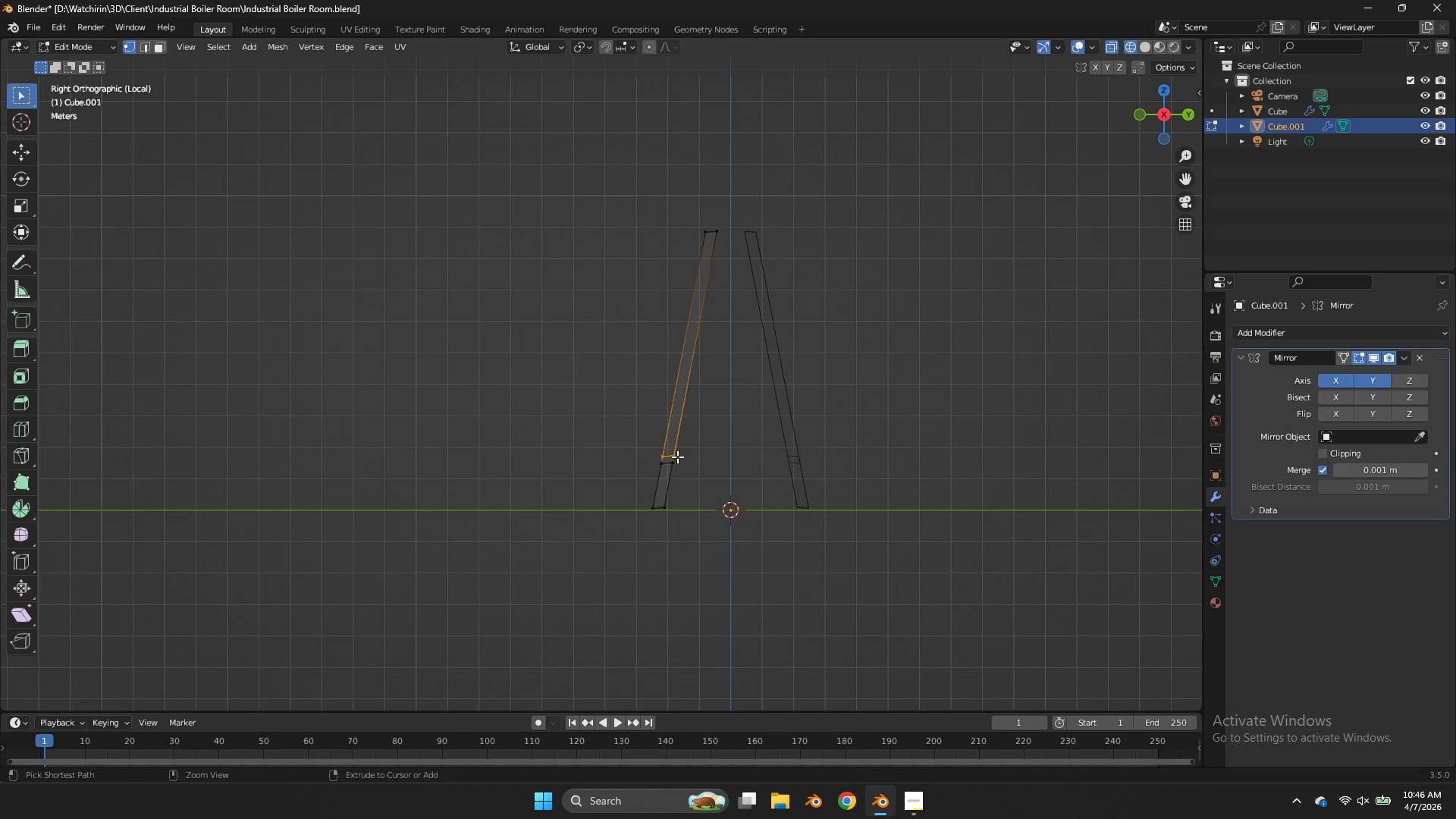 
key(Control+Z)
 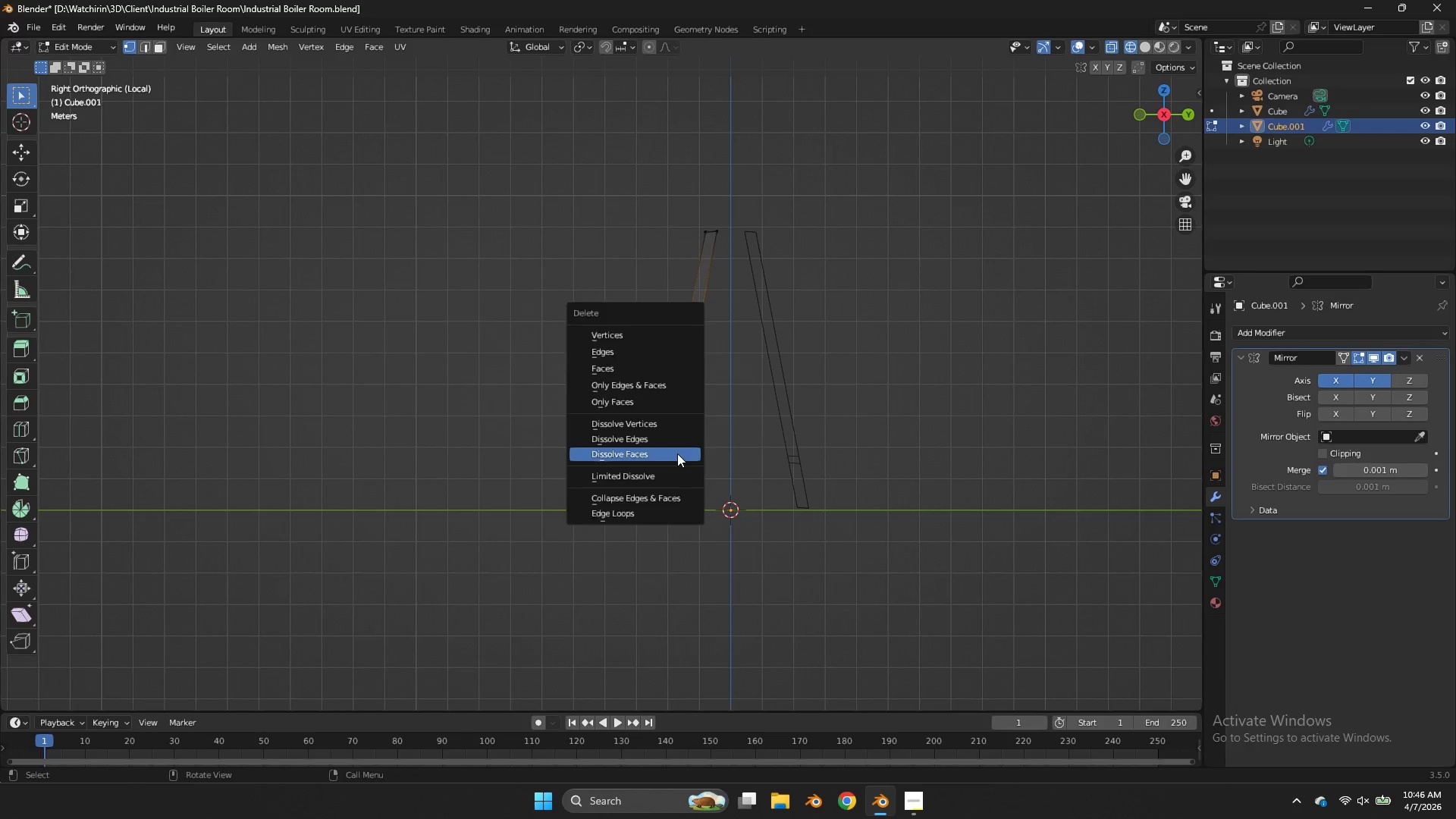 
key(X)
 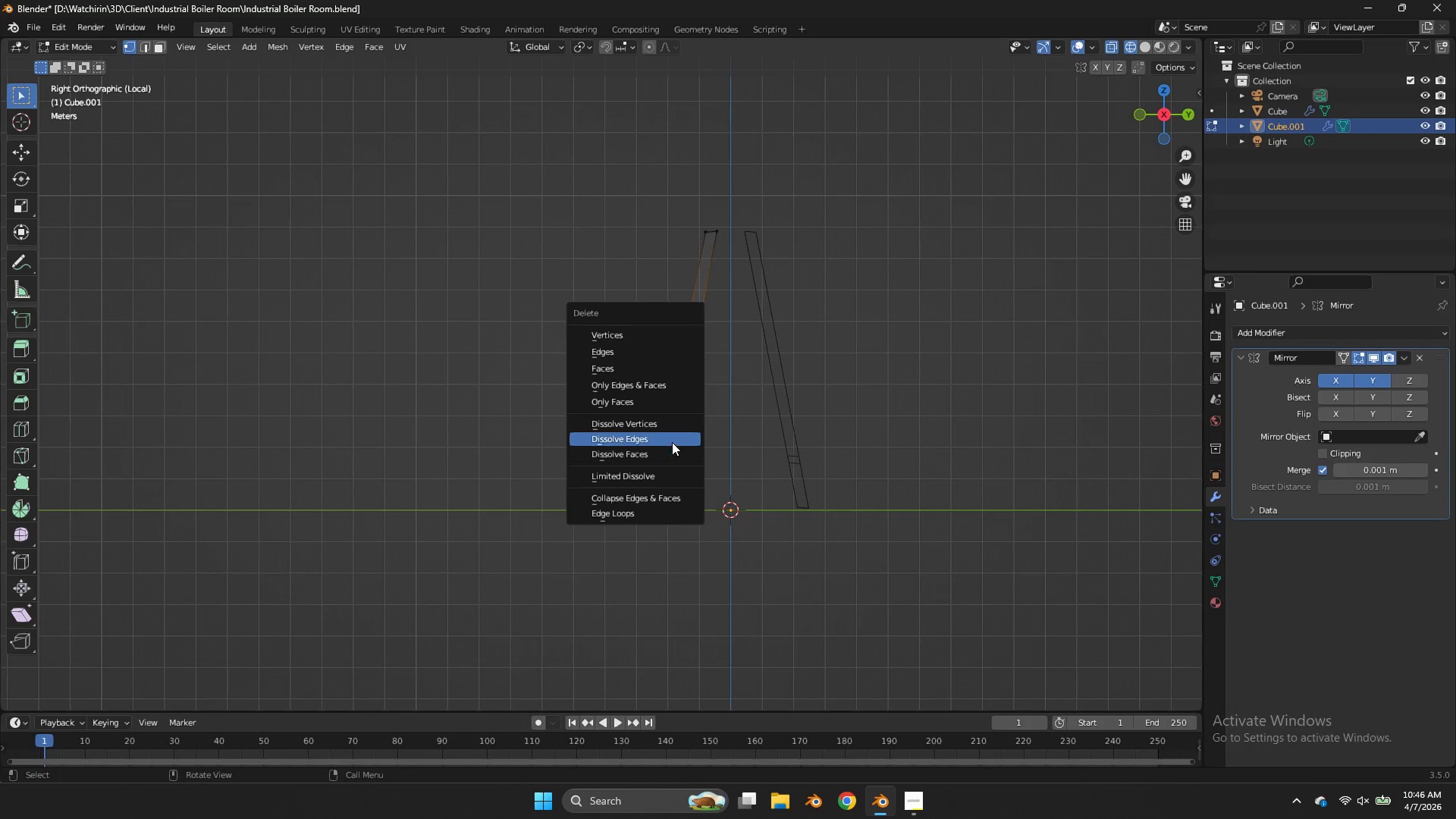 
left_click([672, 442])
 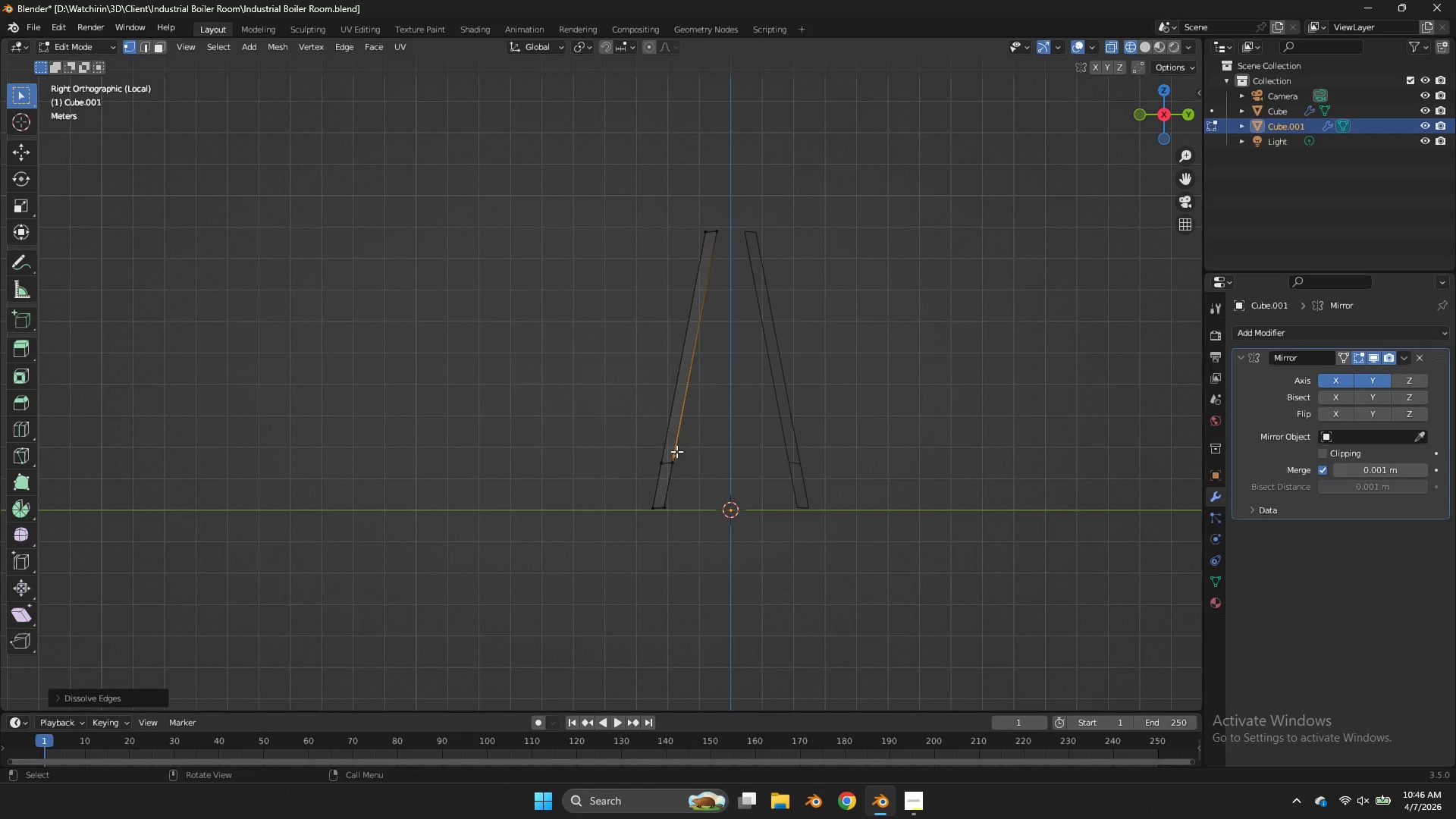 
left_click([676, 451])
 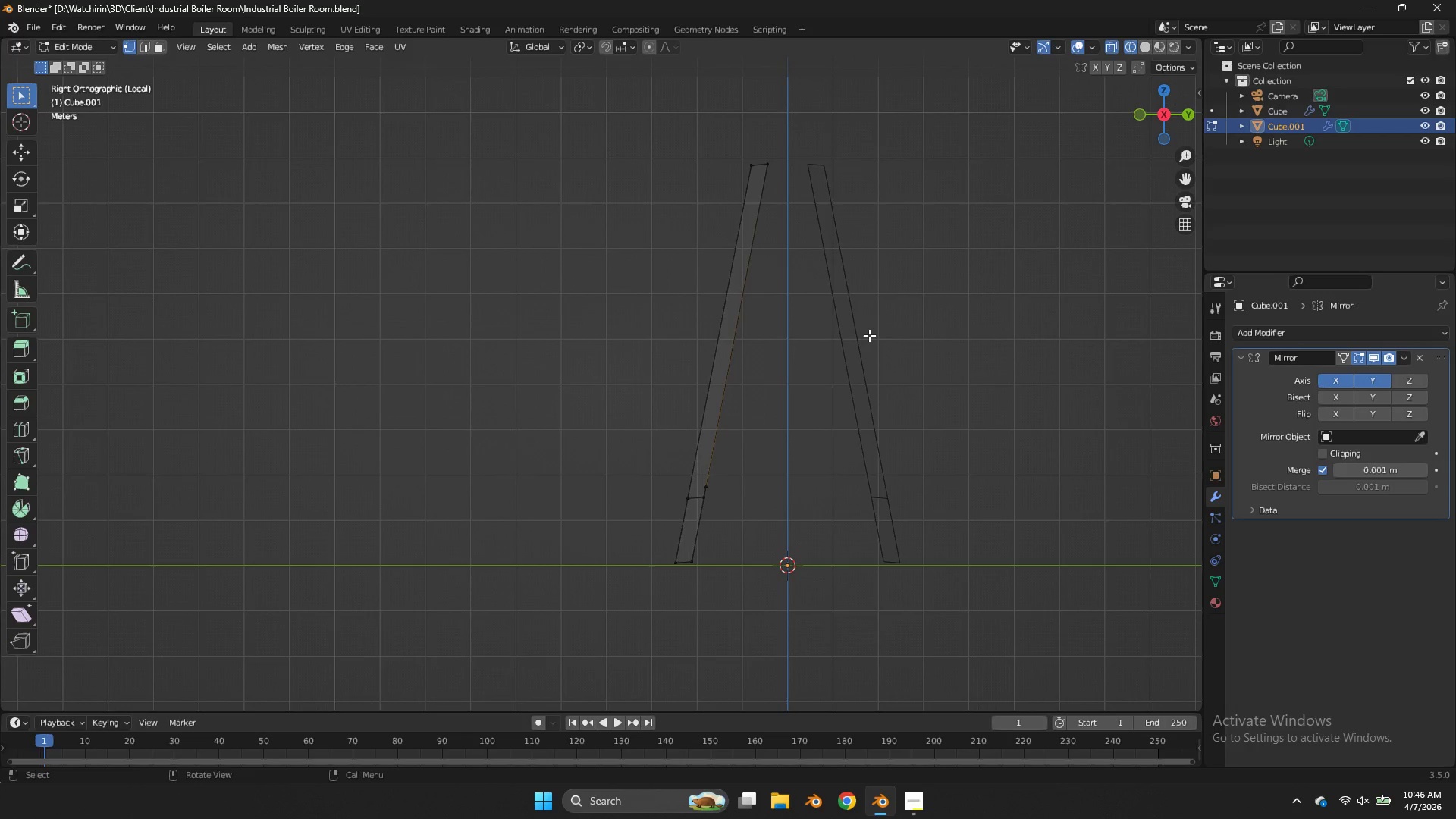 
scroll: coordinate [832, 372], scroll_direction: up, amount: 2.0
 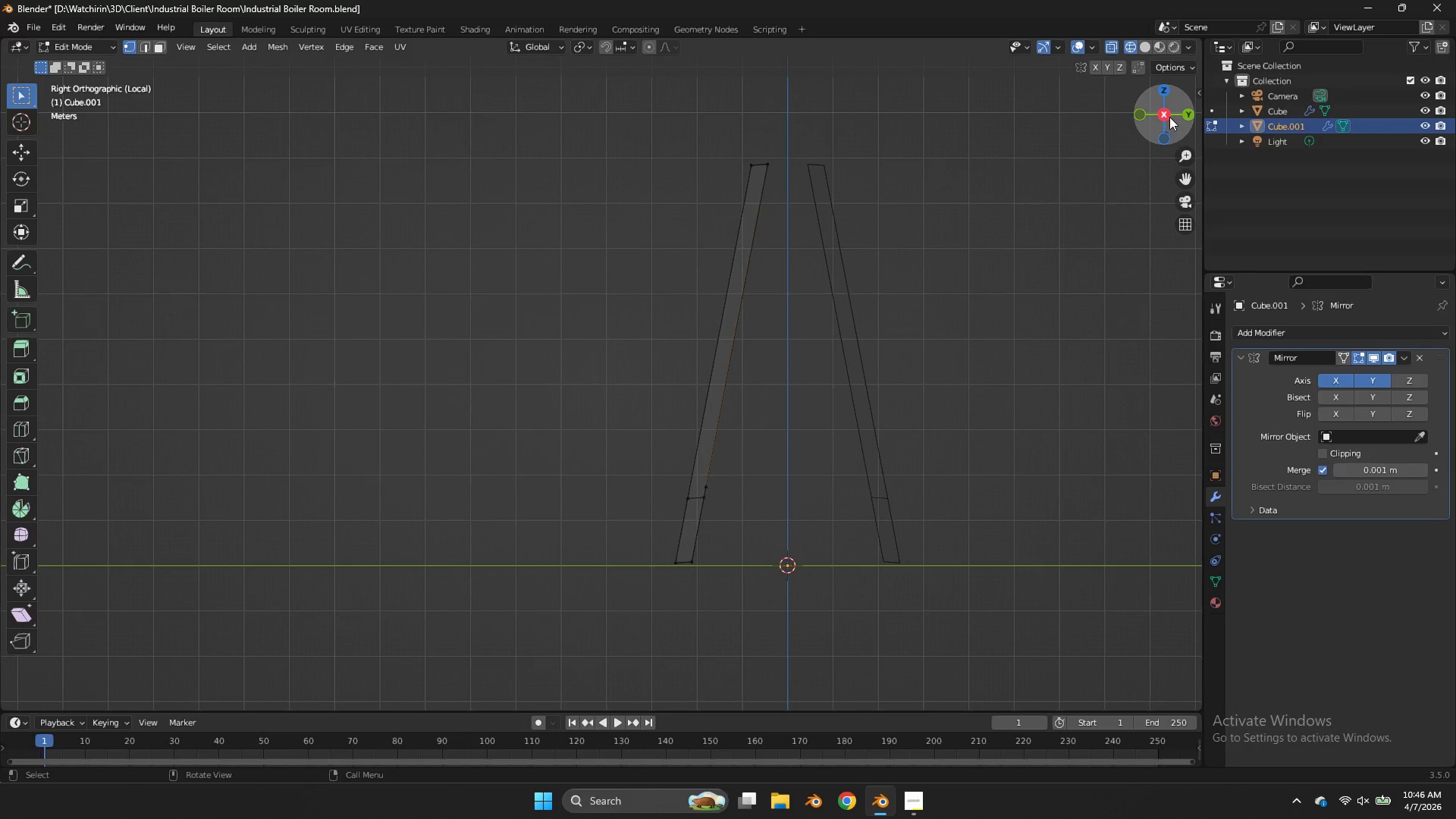 
left_click_drag(start_coordinate=[1169, 117], to_coordinate=[1079, 110])
 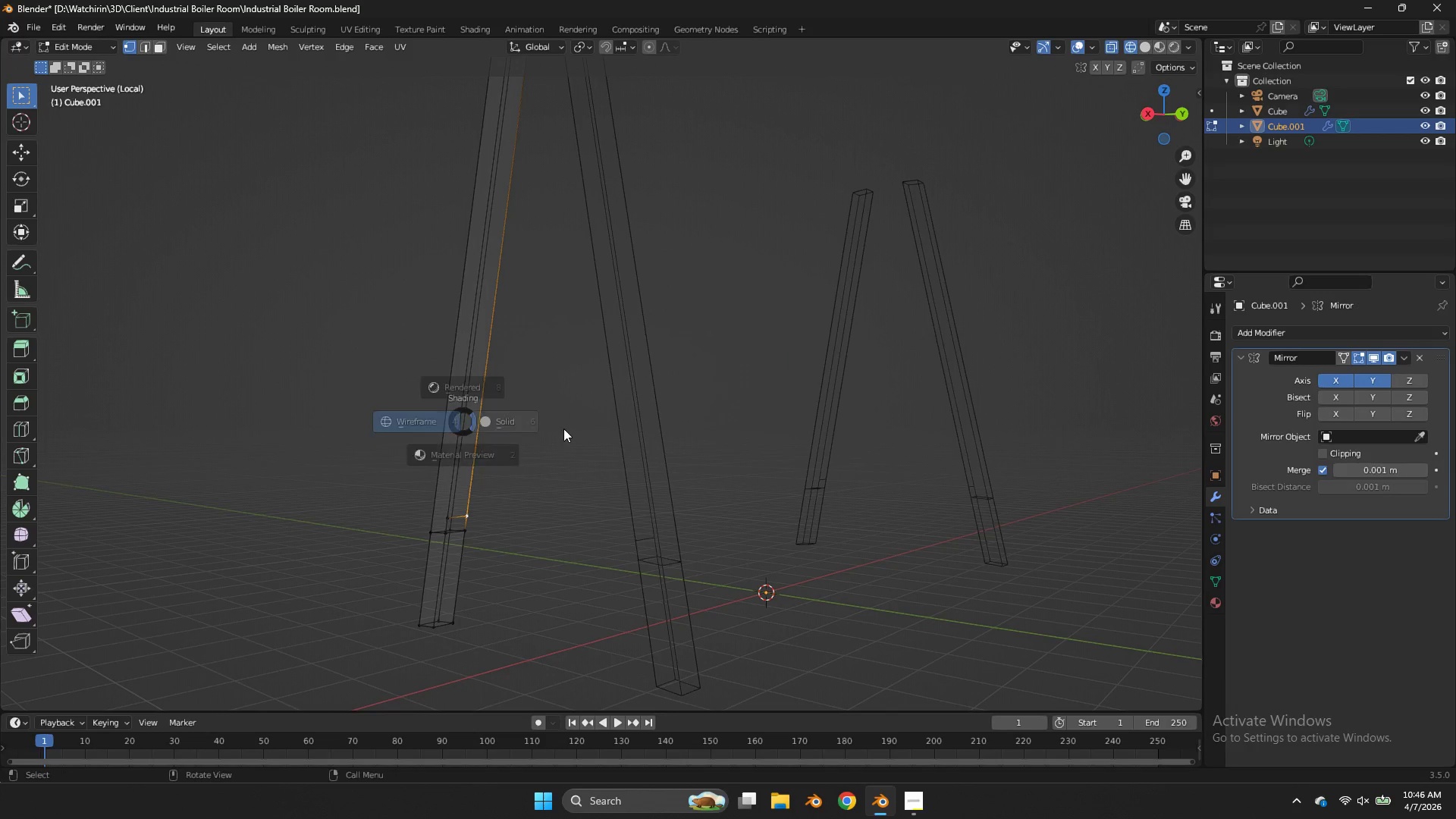 
type(zx)
 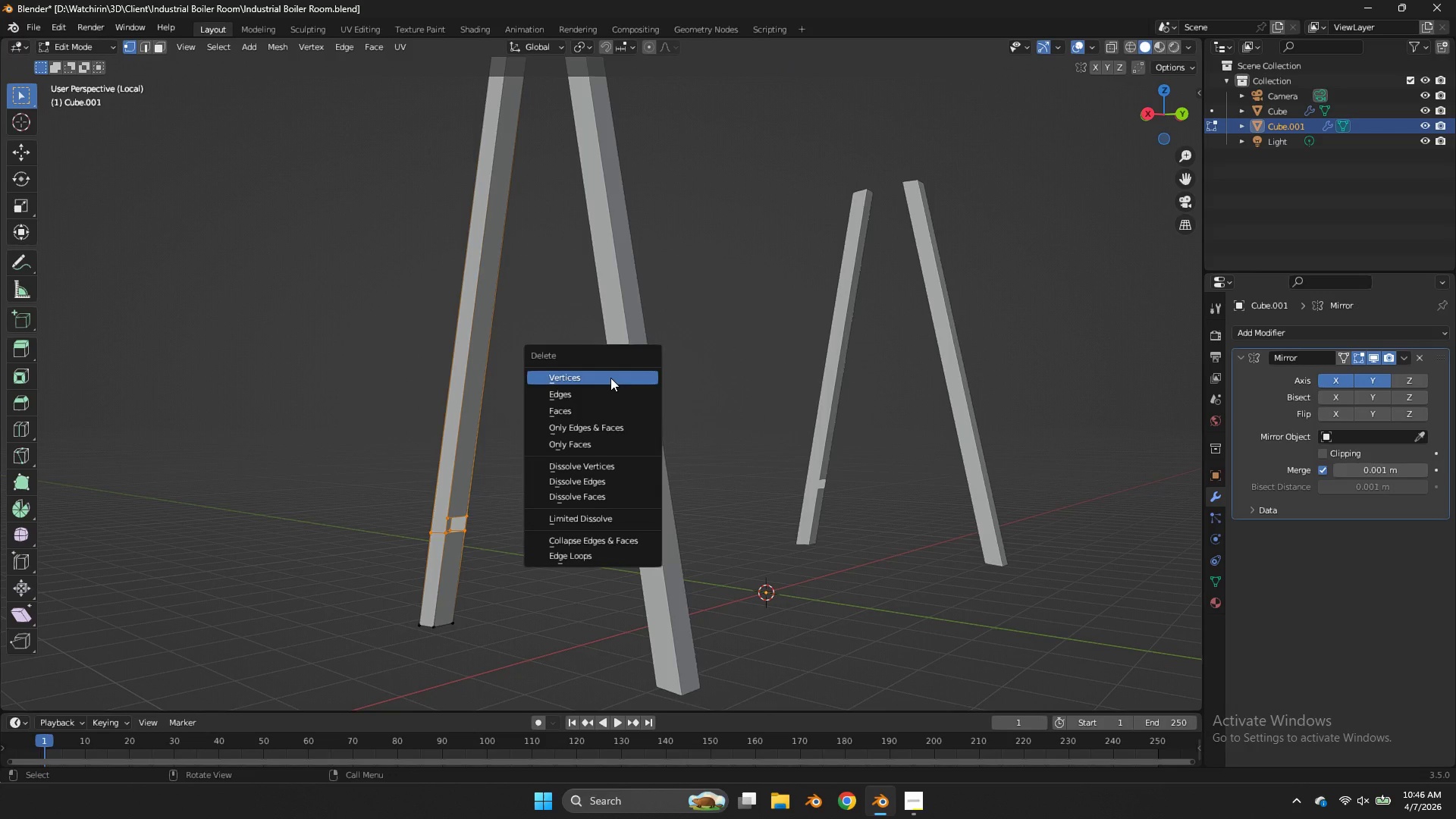 
left_click_drag(start_coordinate=[491, 503], to_coordinate=[393, 566])
 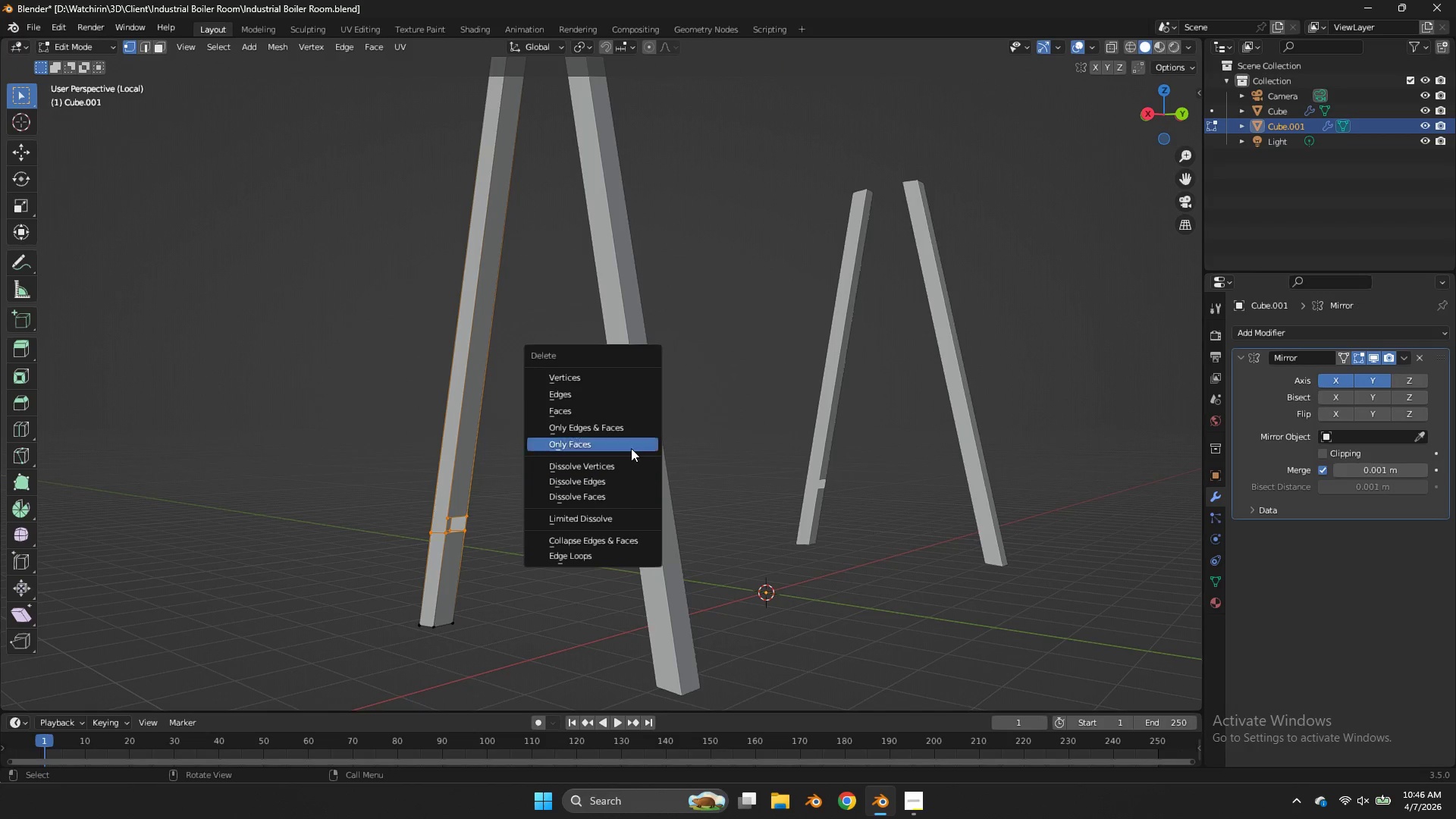 
left_click([610, 378])
 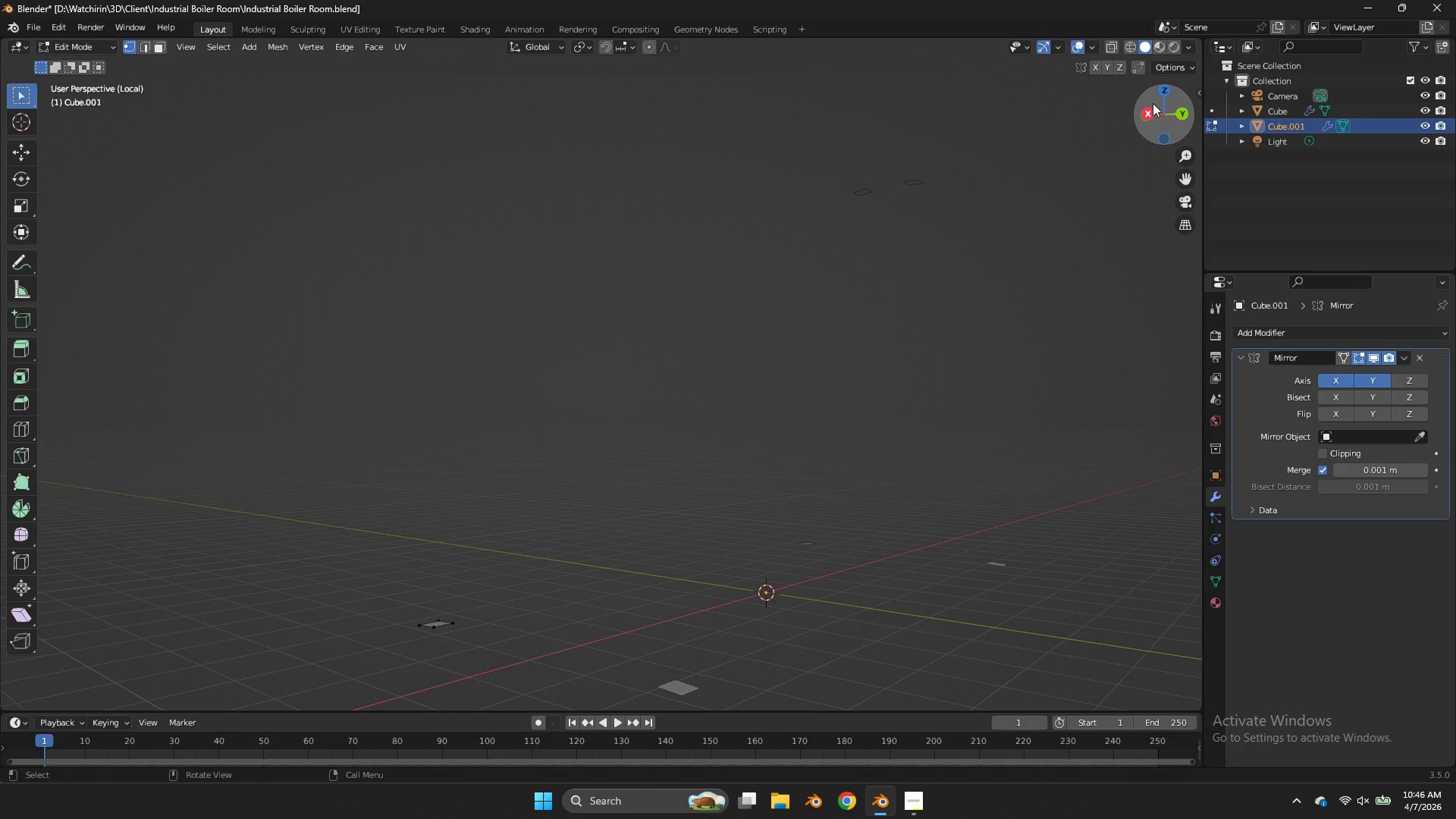 
left_click([1151, 105])
 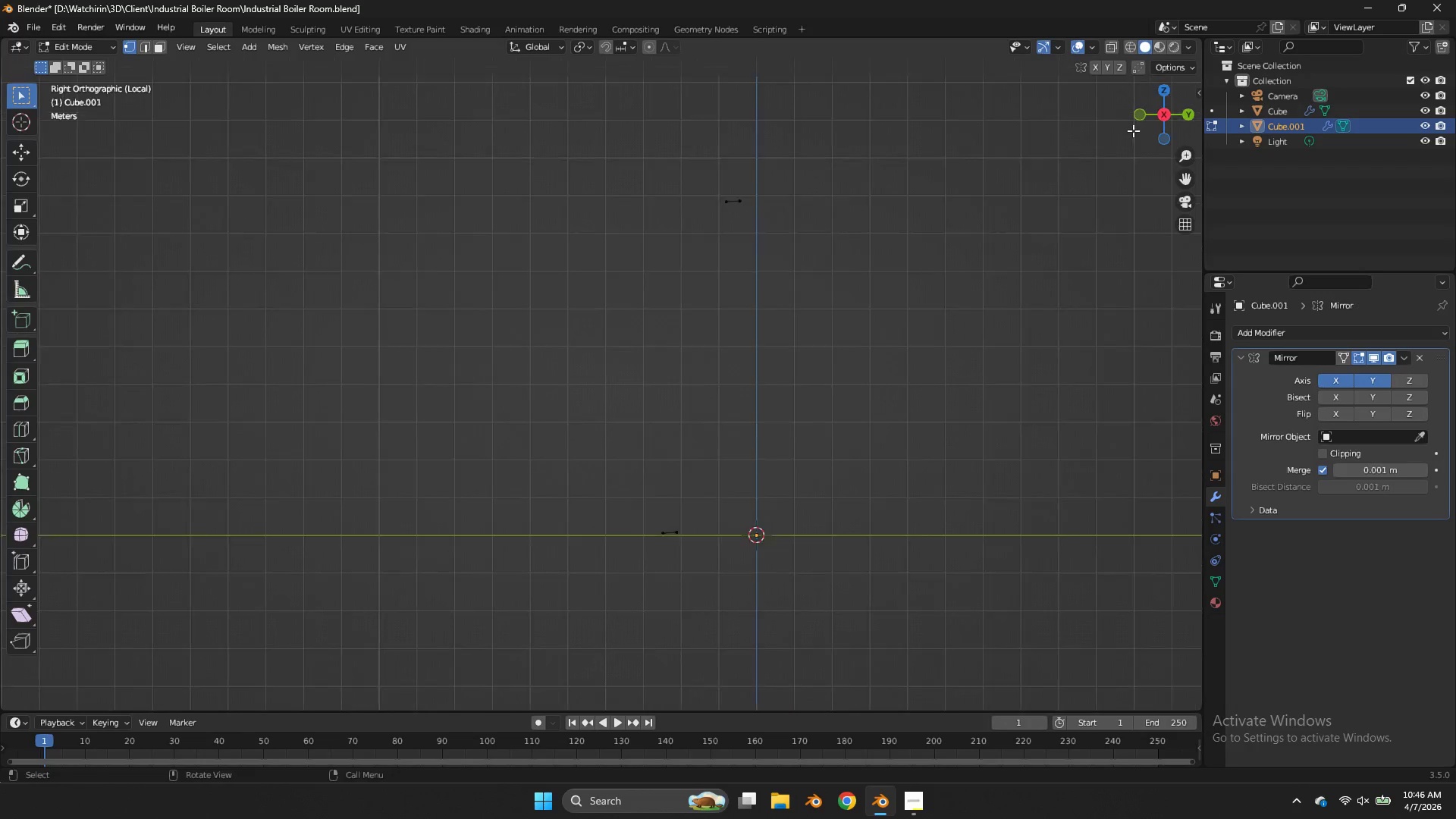 
key(Z)
 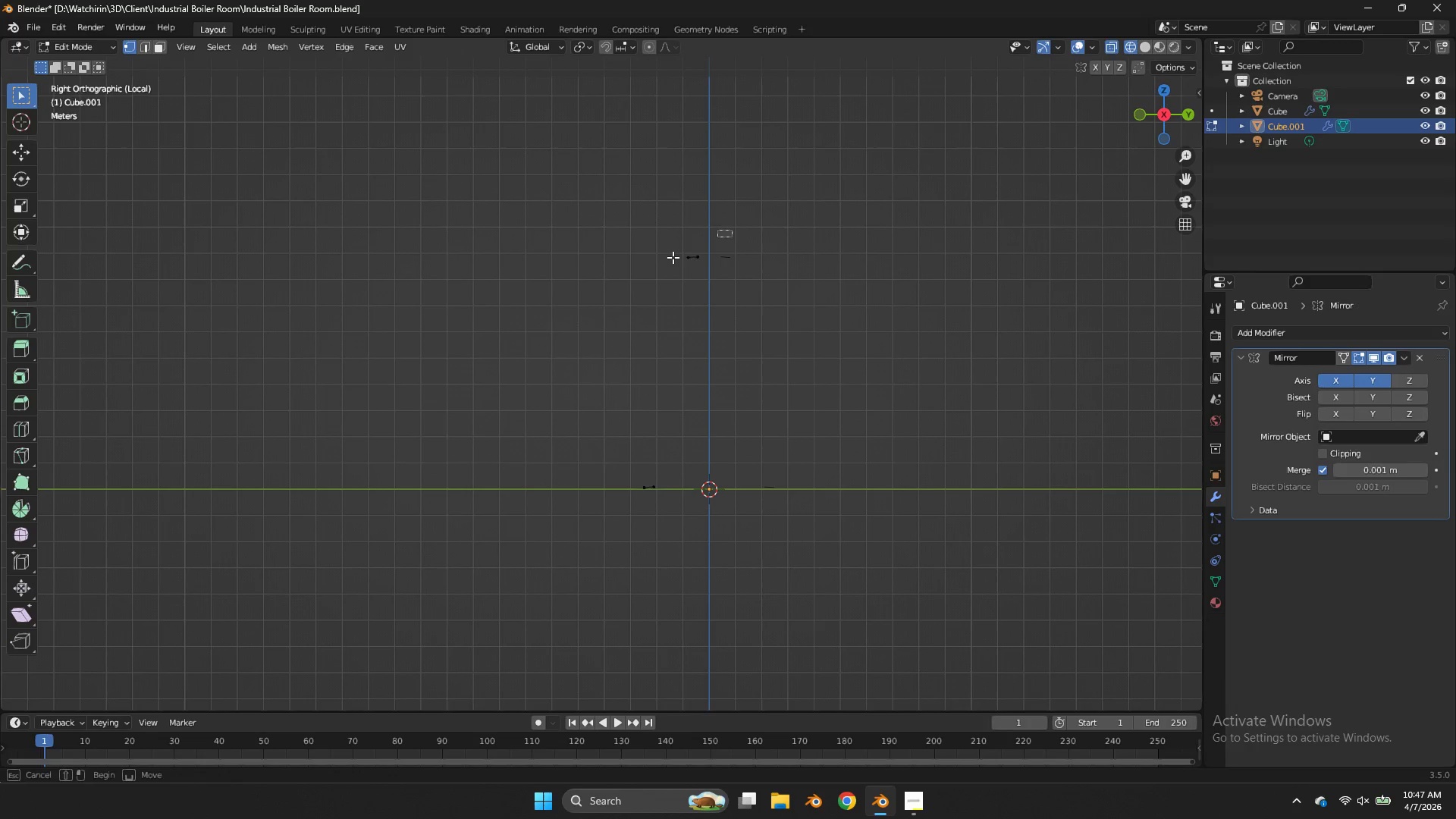 
scroll: coordinate [1133, 131], scroll_direction: down, amount: 3.0
 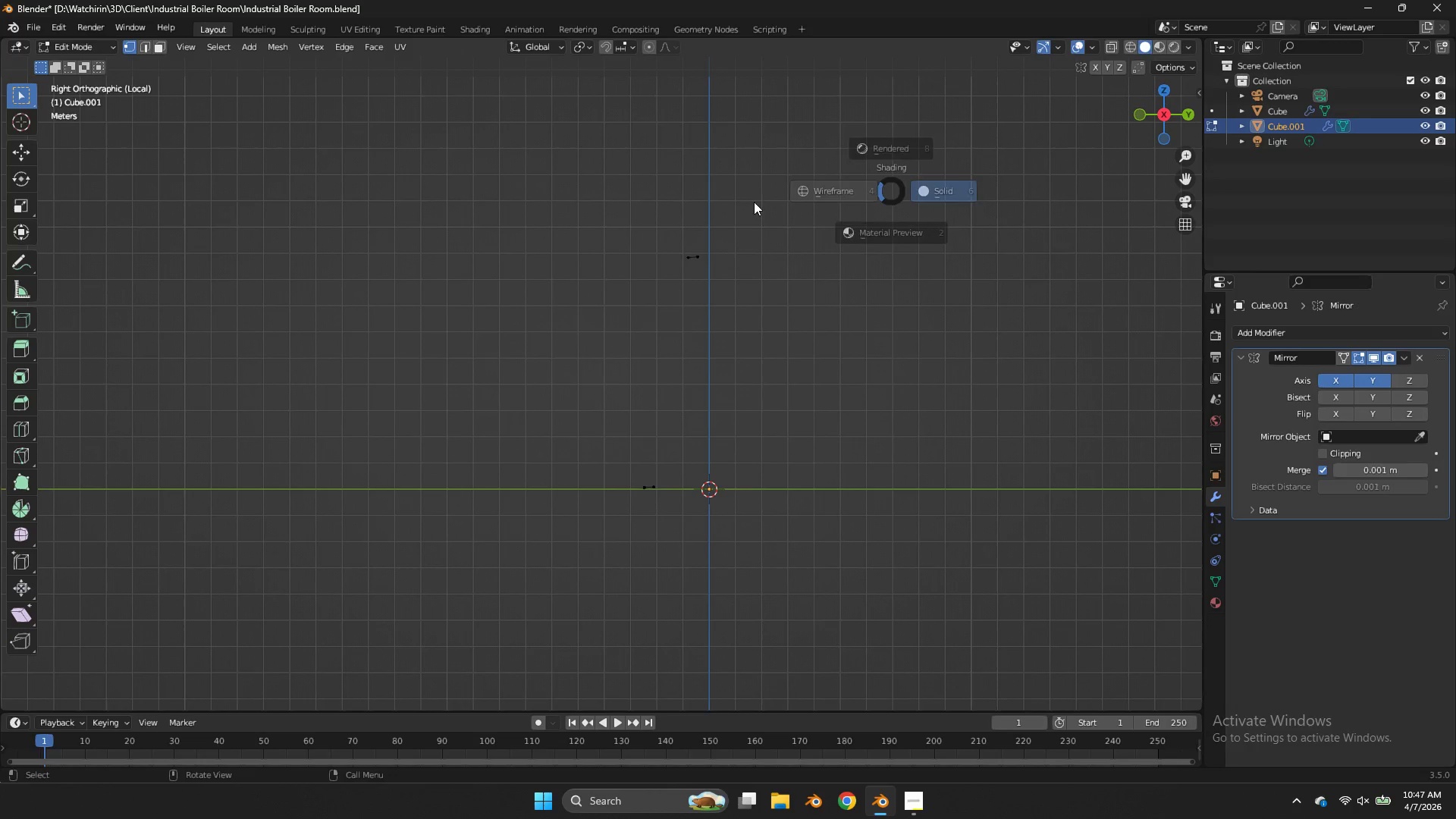 
left_click_drag(start_coordinate=[732, 230], to_coordinate=[622, 284])
 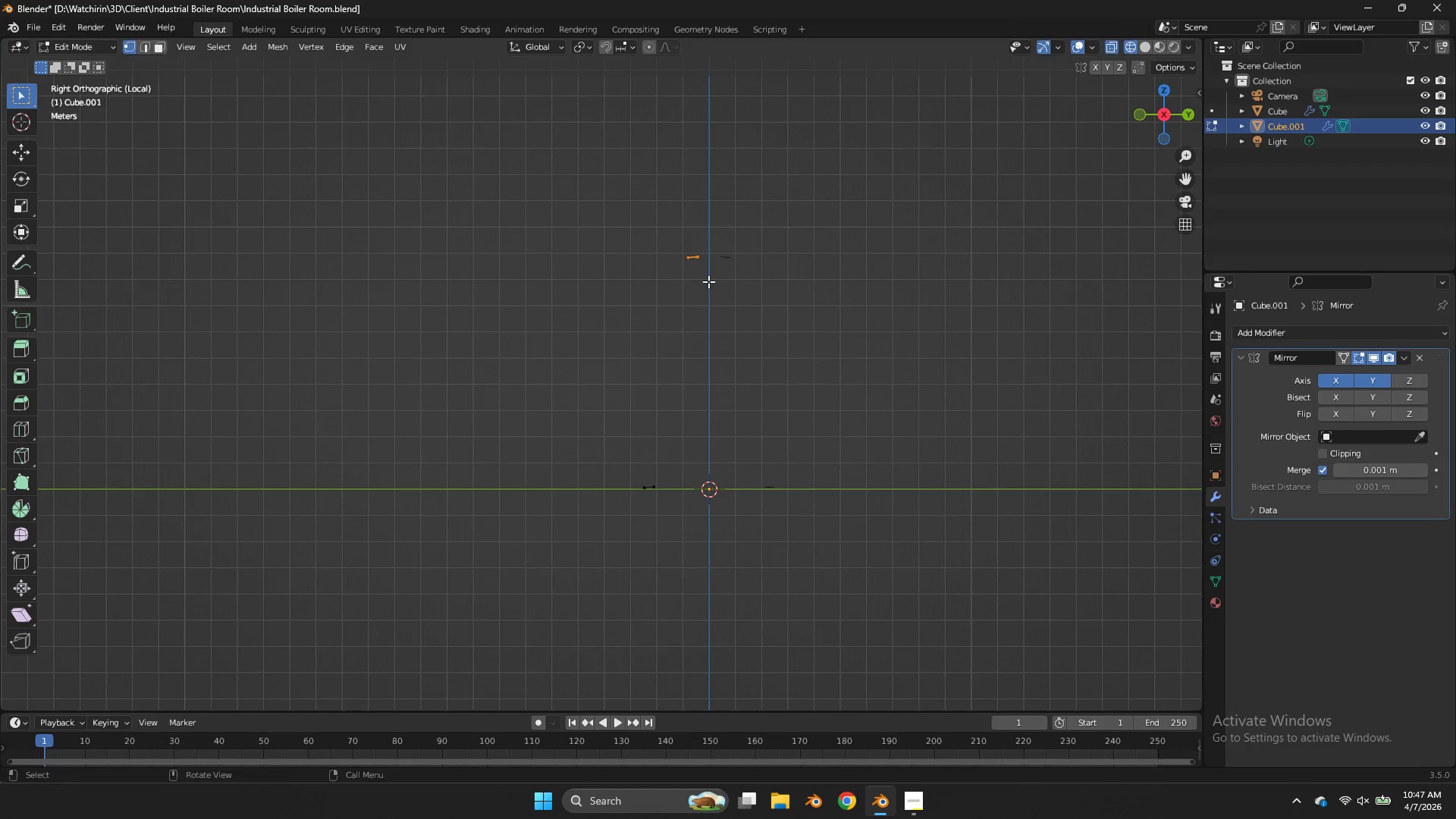 
key(G)
 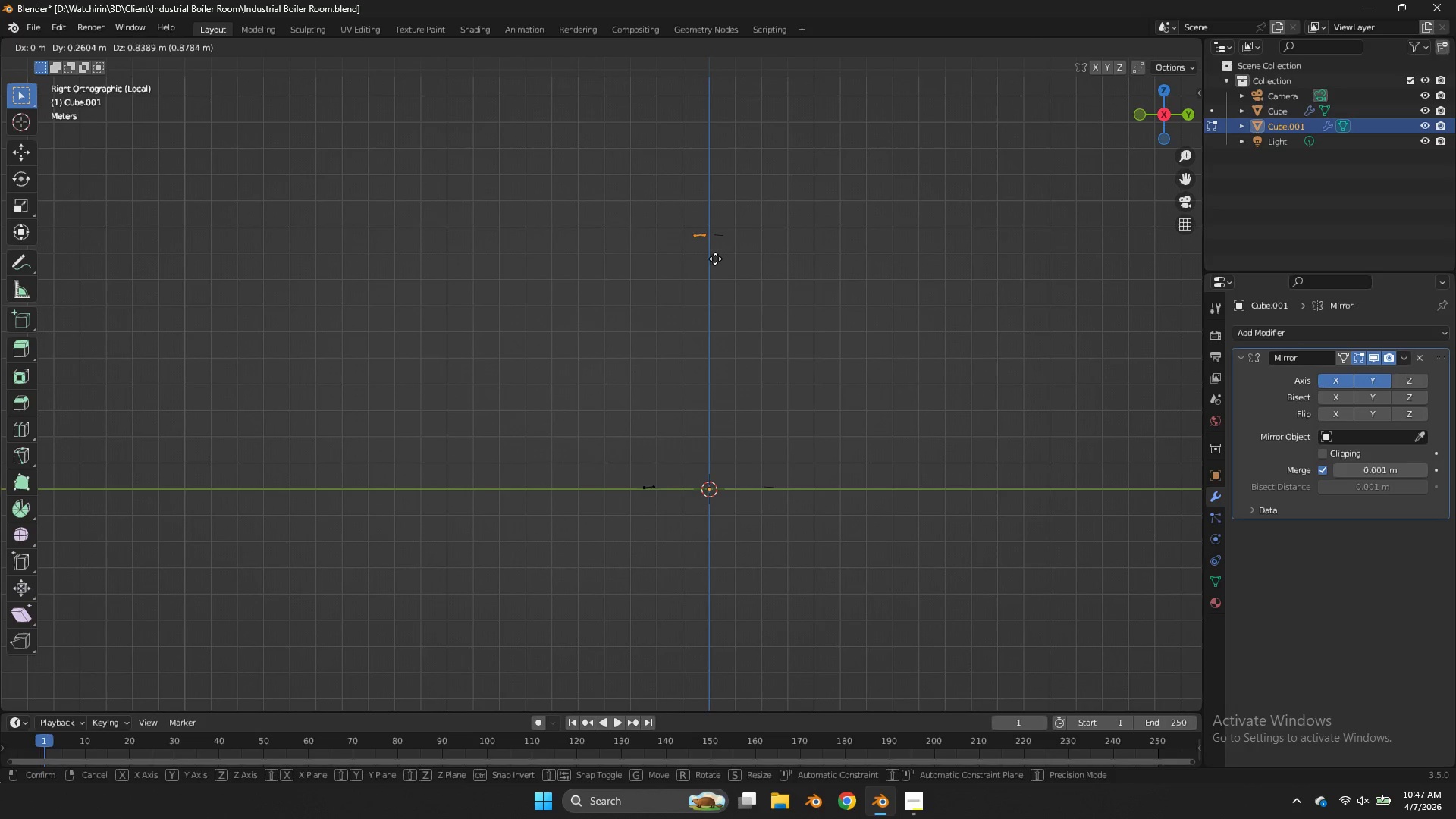 
left_click([715, 259])
 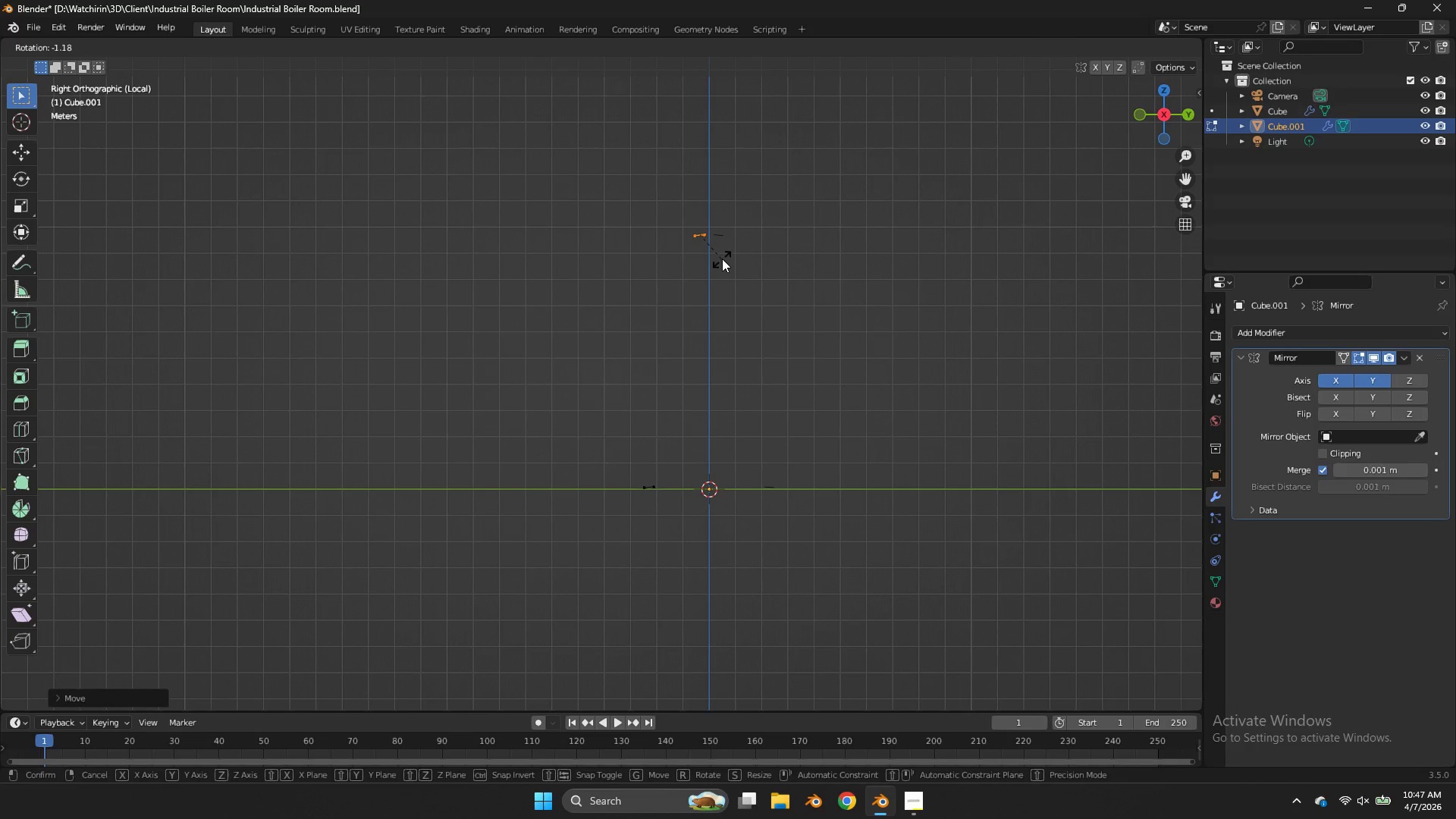 
key(R)
 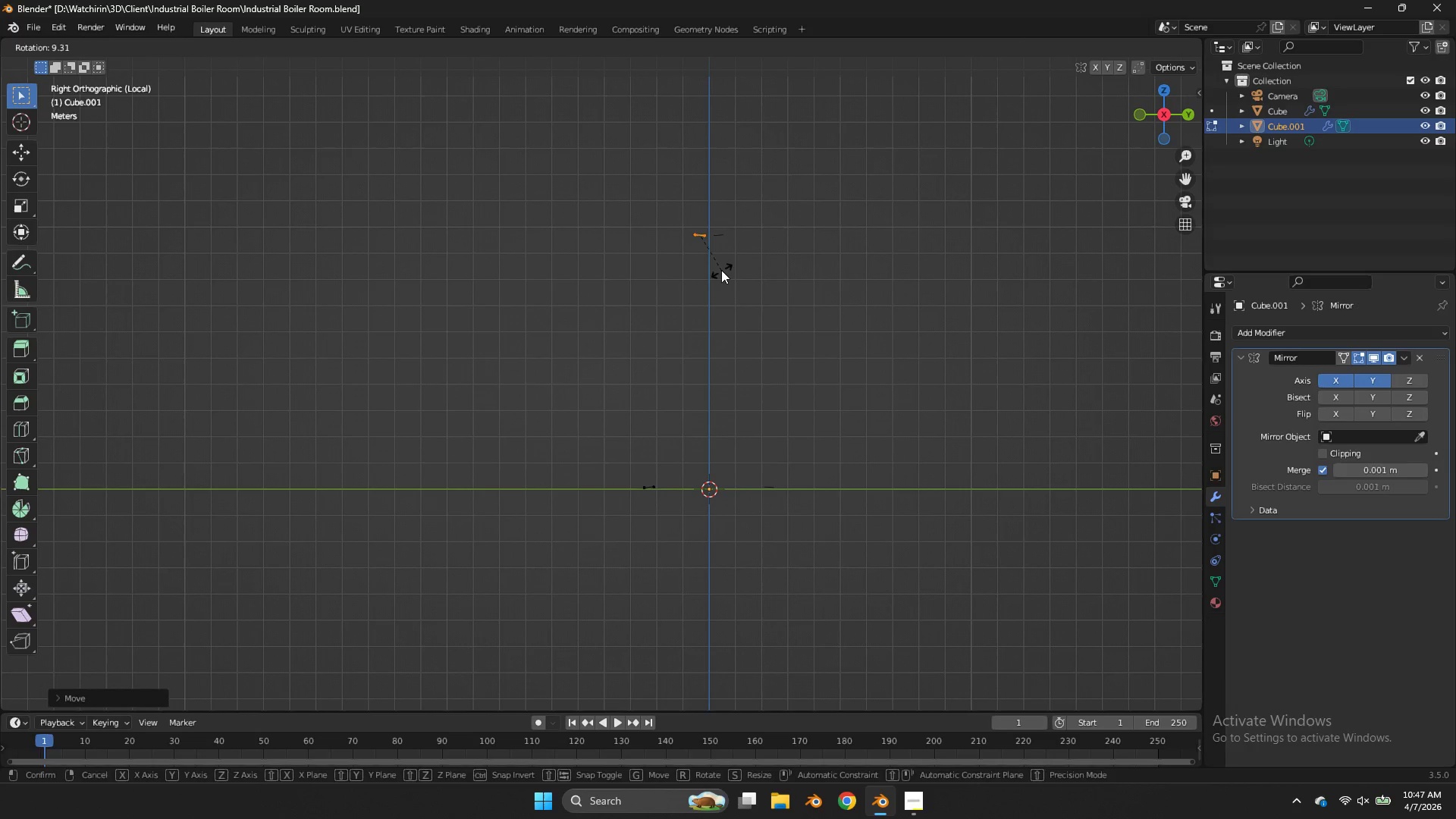 
left_click([721, 270])
 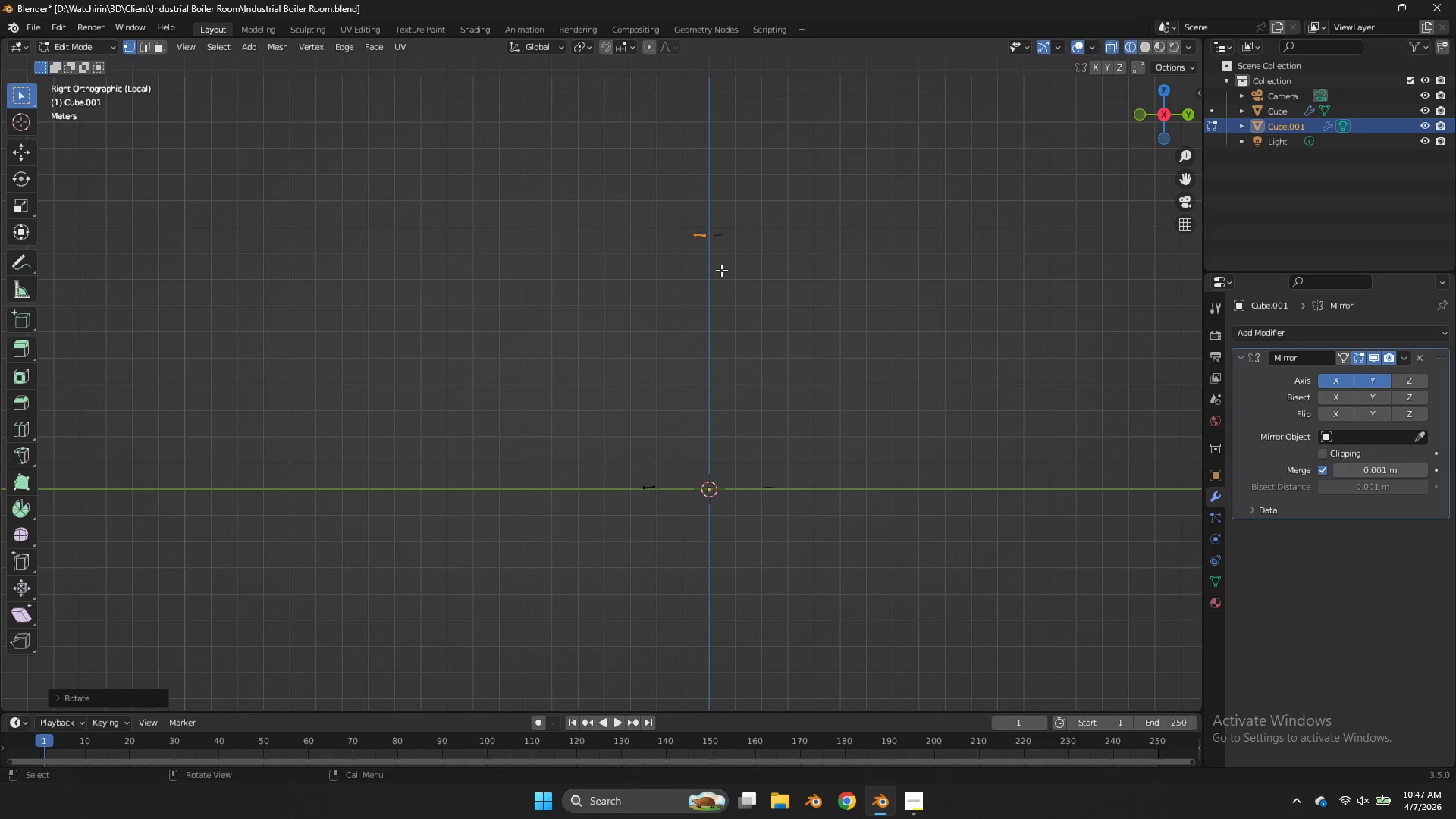 
key(G)
 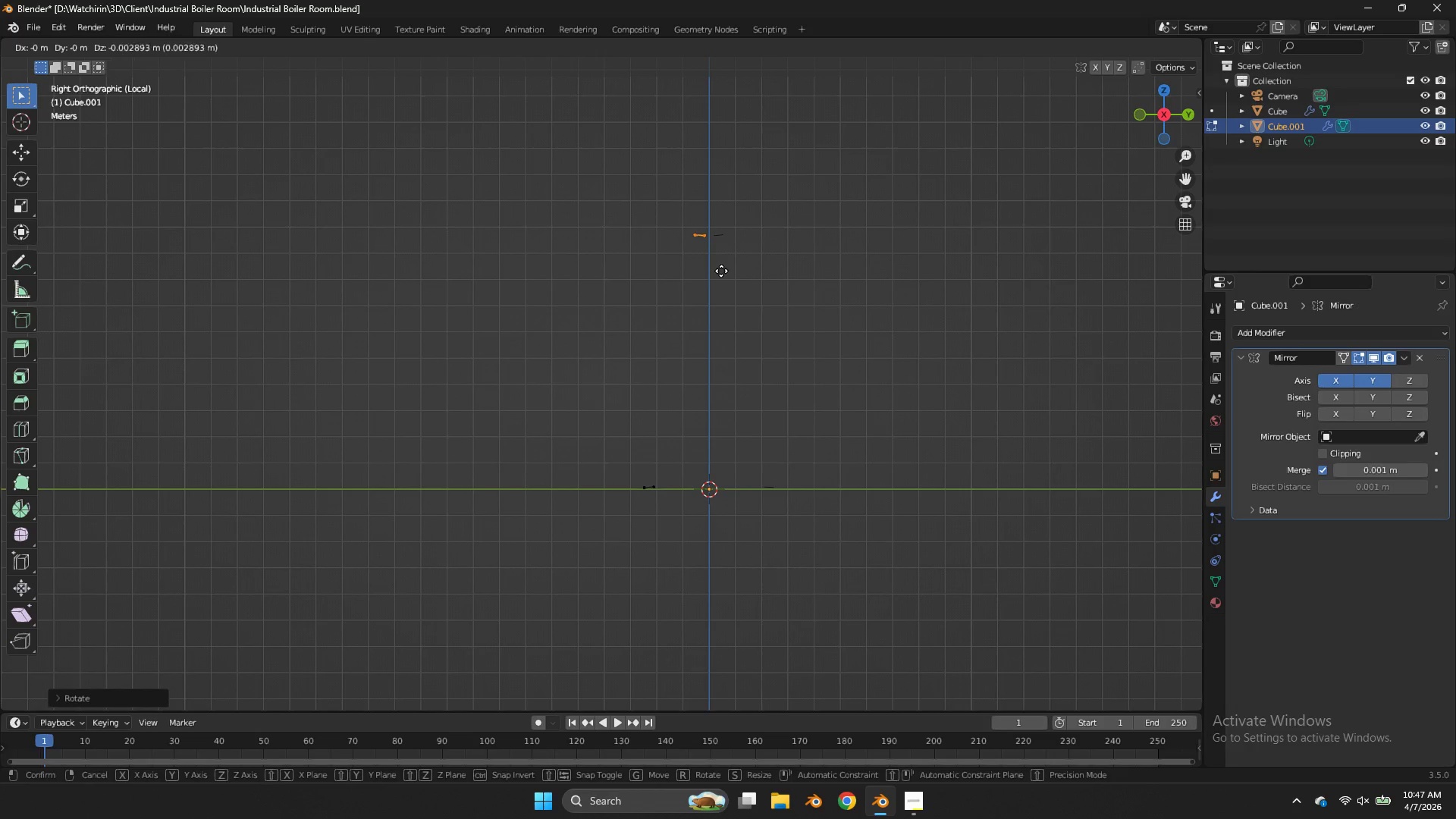 
hold_key(key=ShiftLeft, duration=0.42)
left_click([728, 264])
 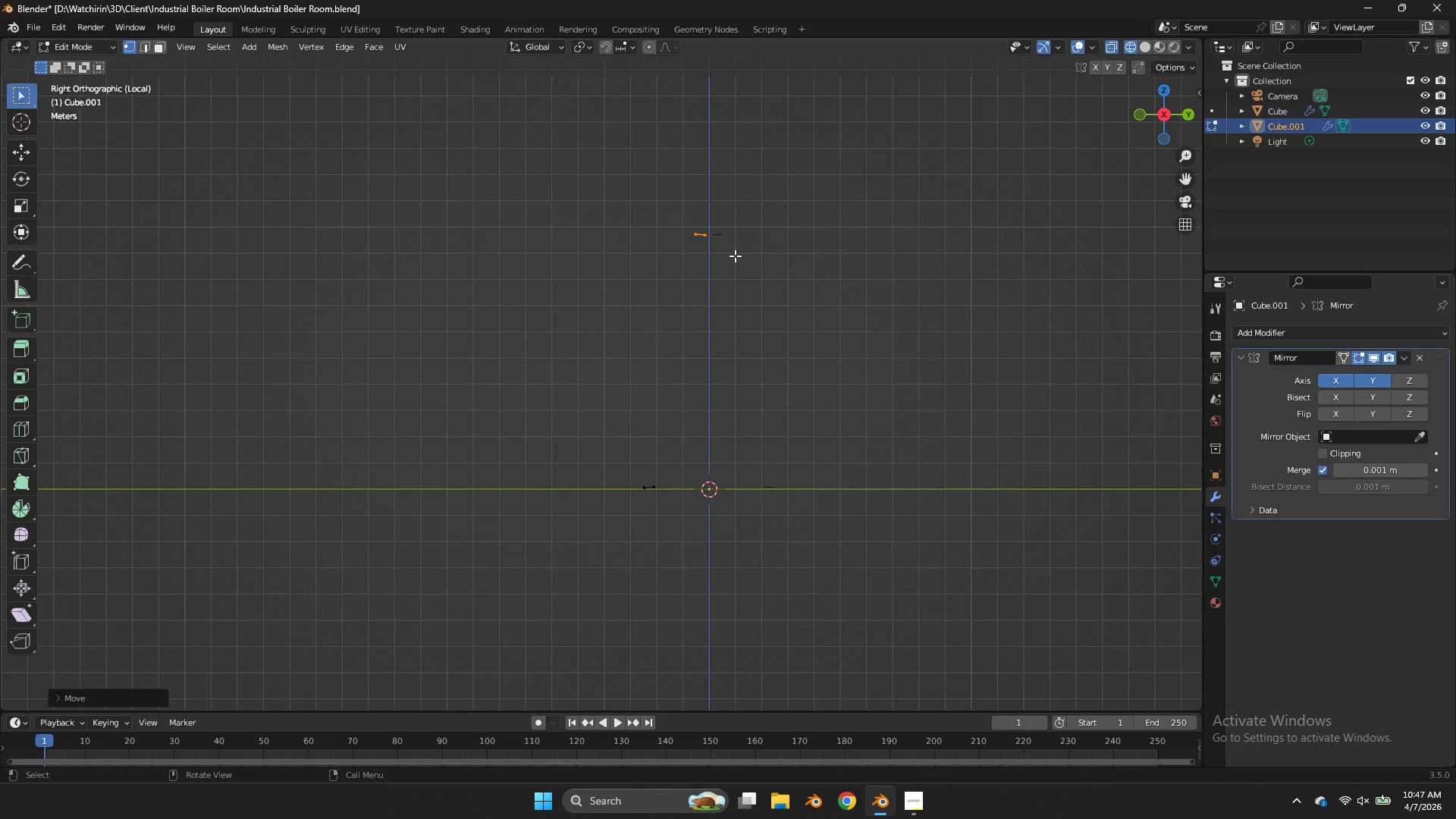 
left_click_drag(start_coordinate=[719, 220], to_coordinate=[698, 255])
 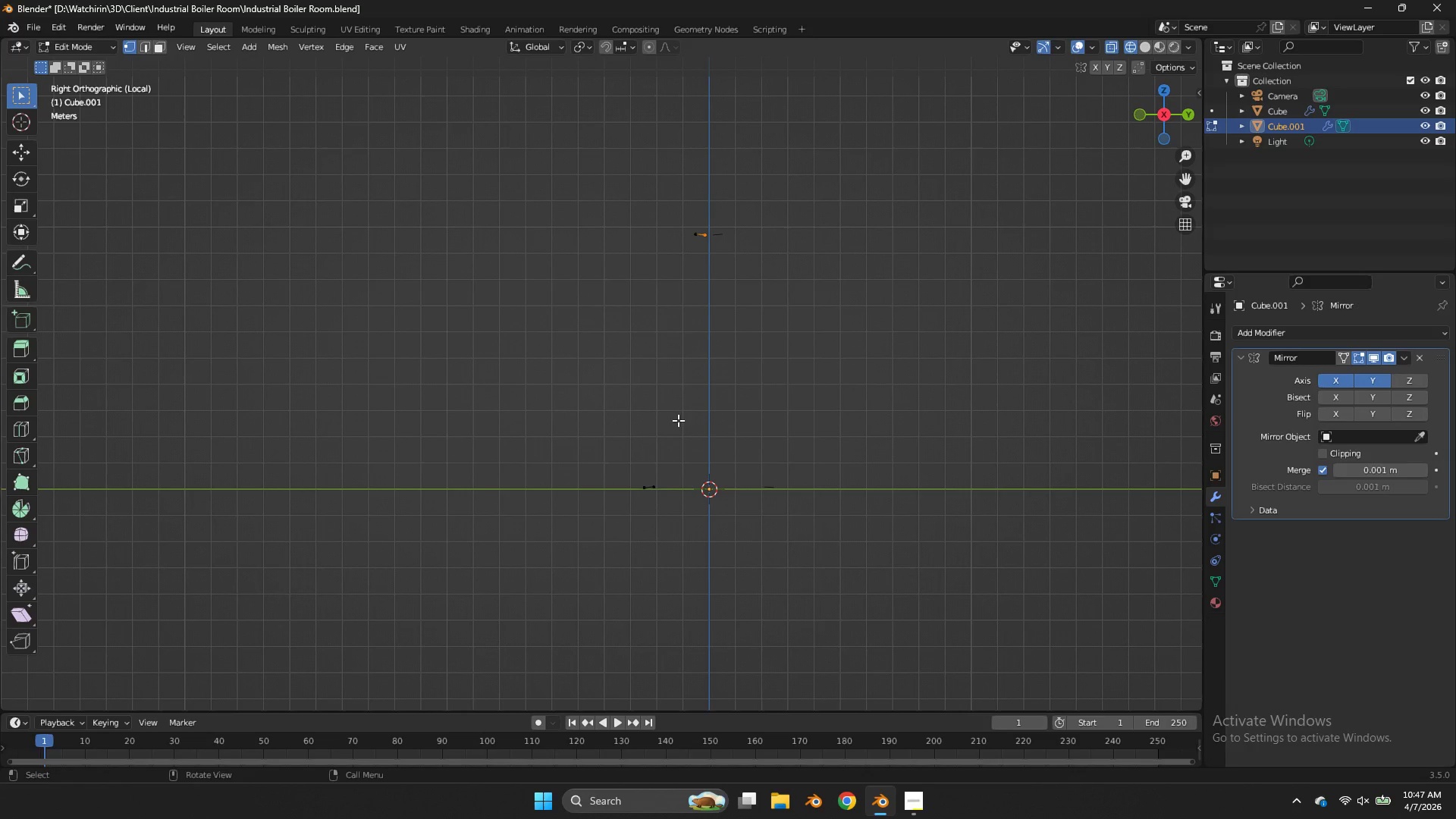 
hold_key(key=ShiftLeft, duration=0.67)
left_click_drag(start_coordinate=[667, 431], to_coordinate=[653, 501])
 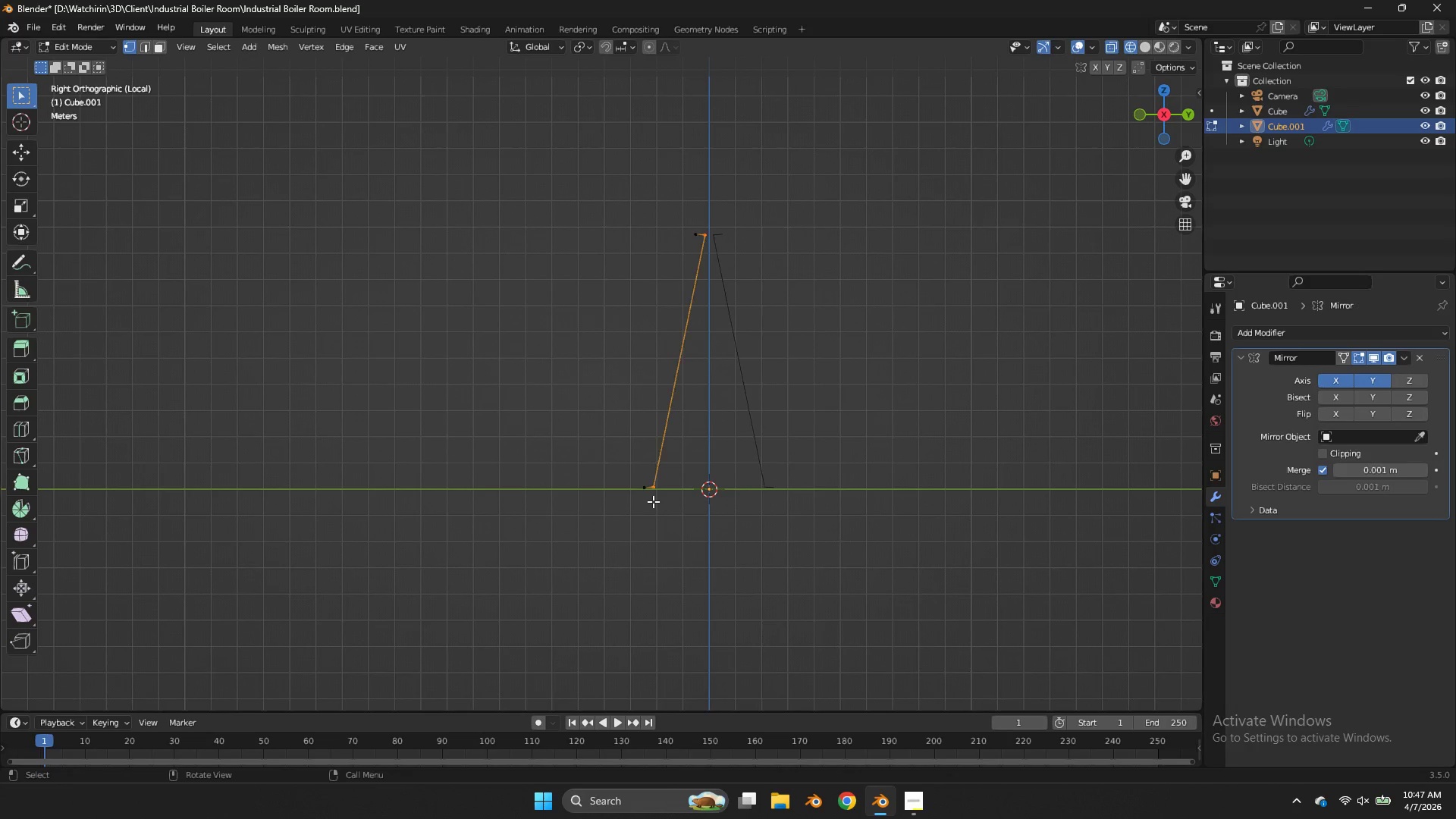 
key(F)
 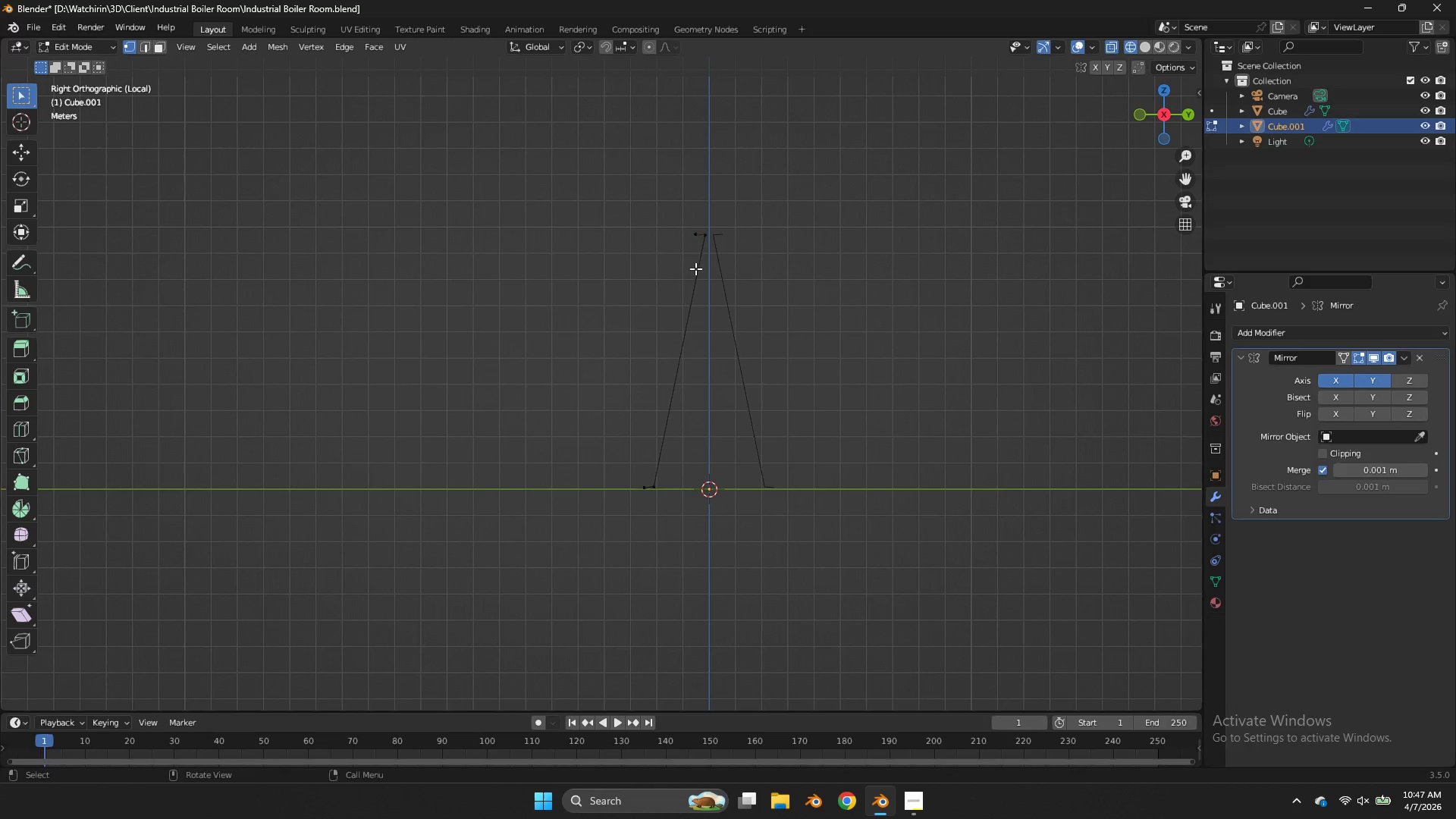 
left_click([701, 237])
 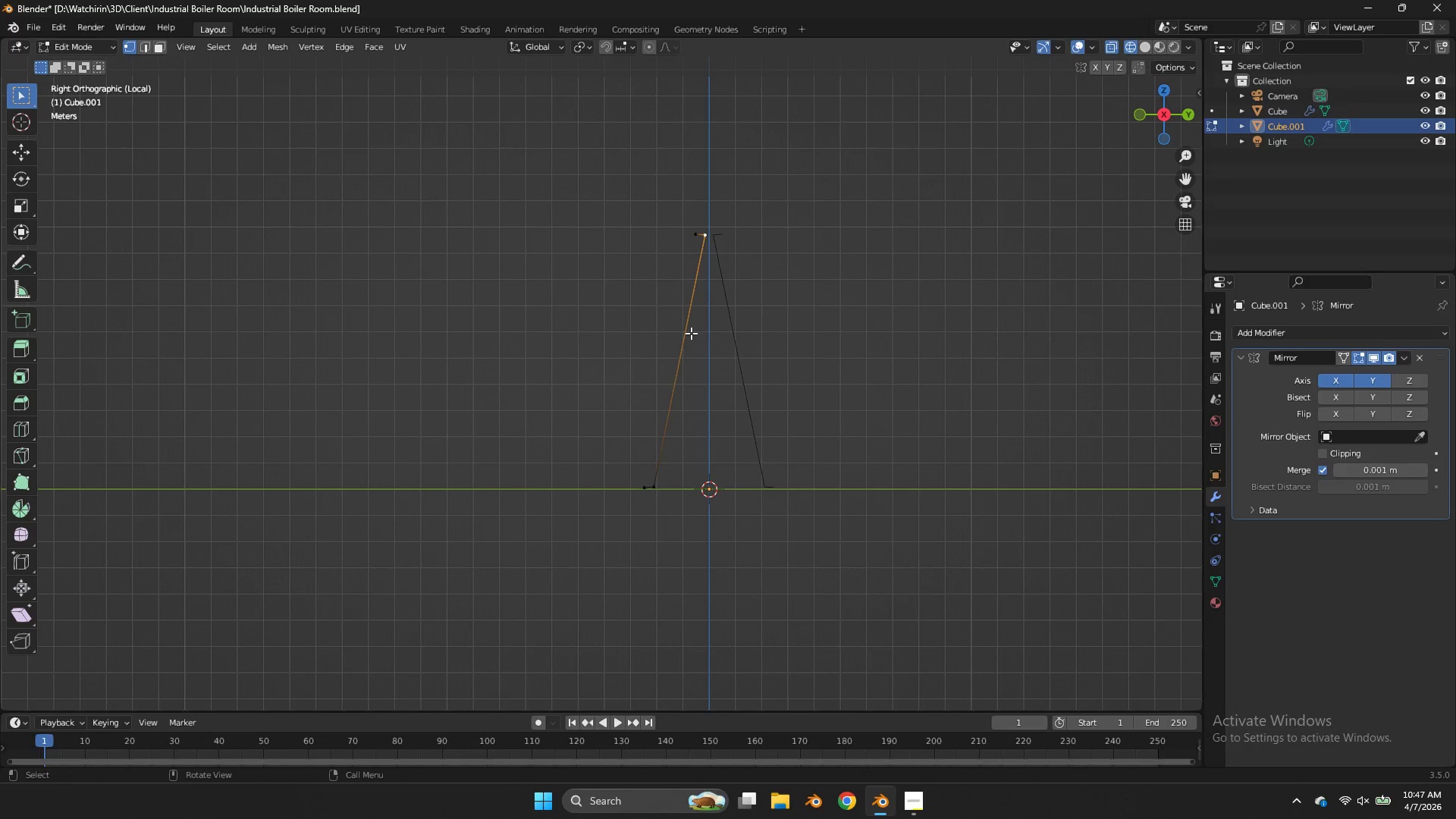 
key(Shift+ShiftLeft)
 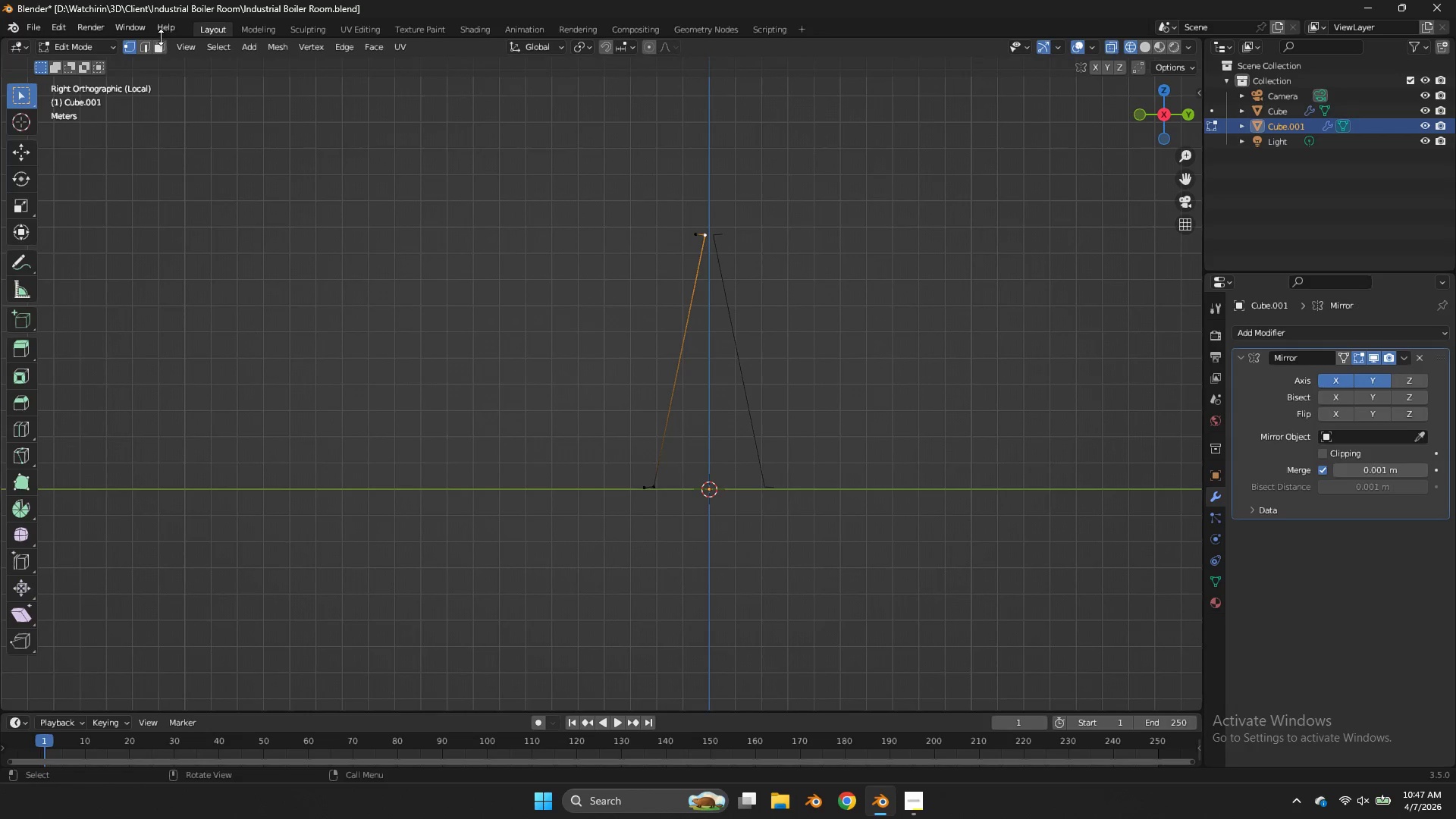 
left_click([151, 46])
 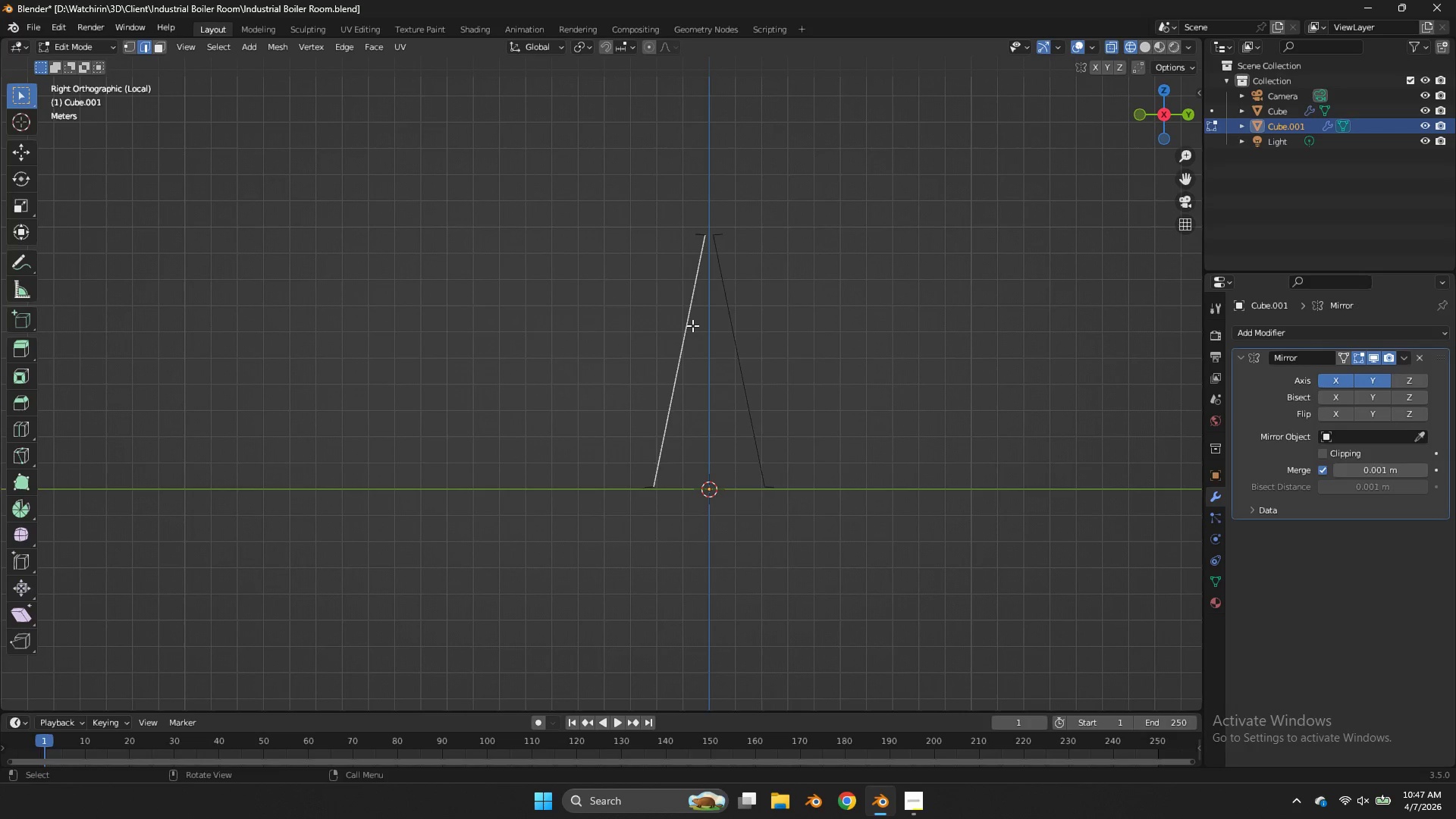 
type(ffff)
 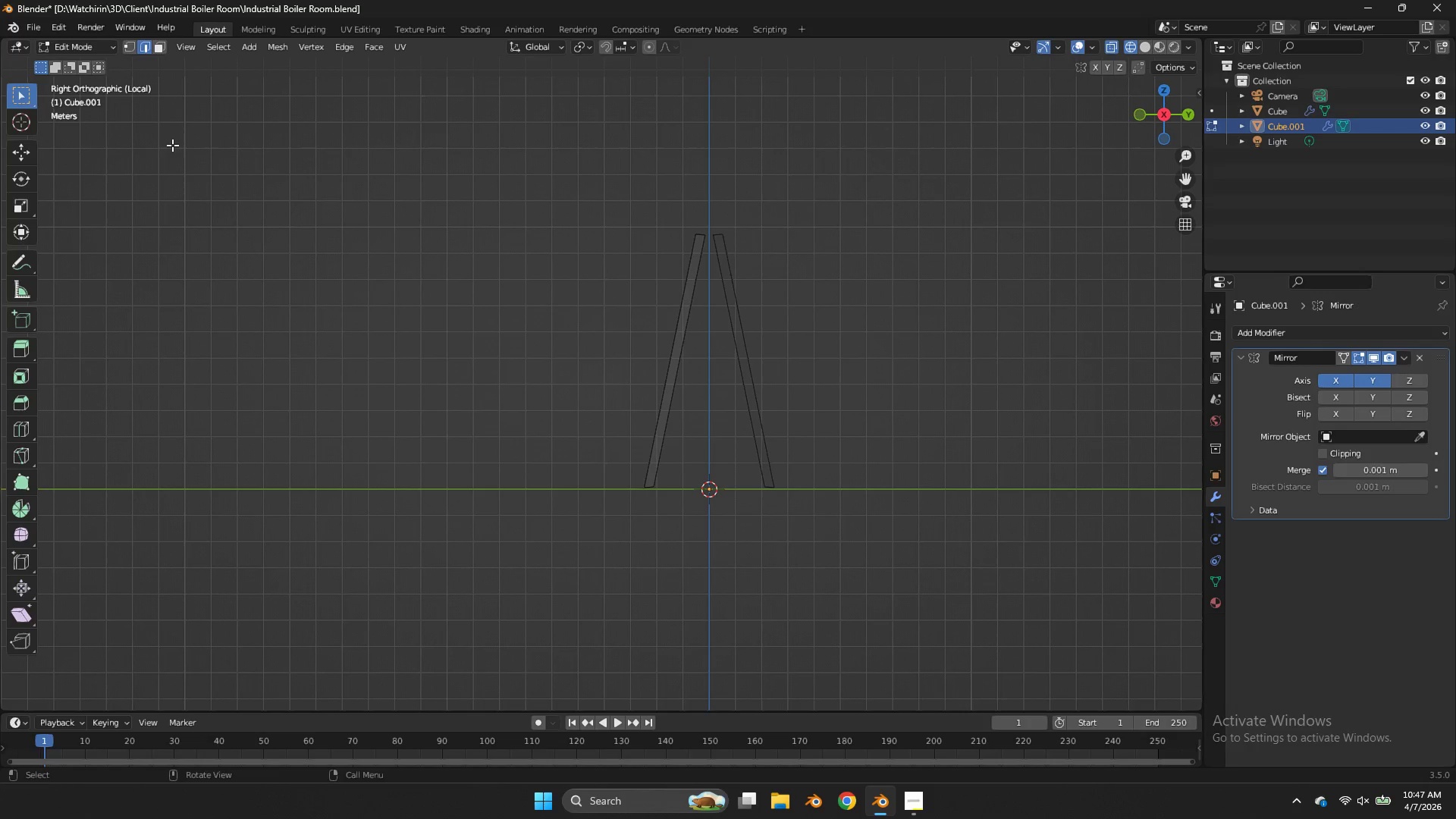 
double_click([134, 48])
 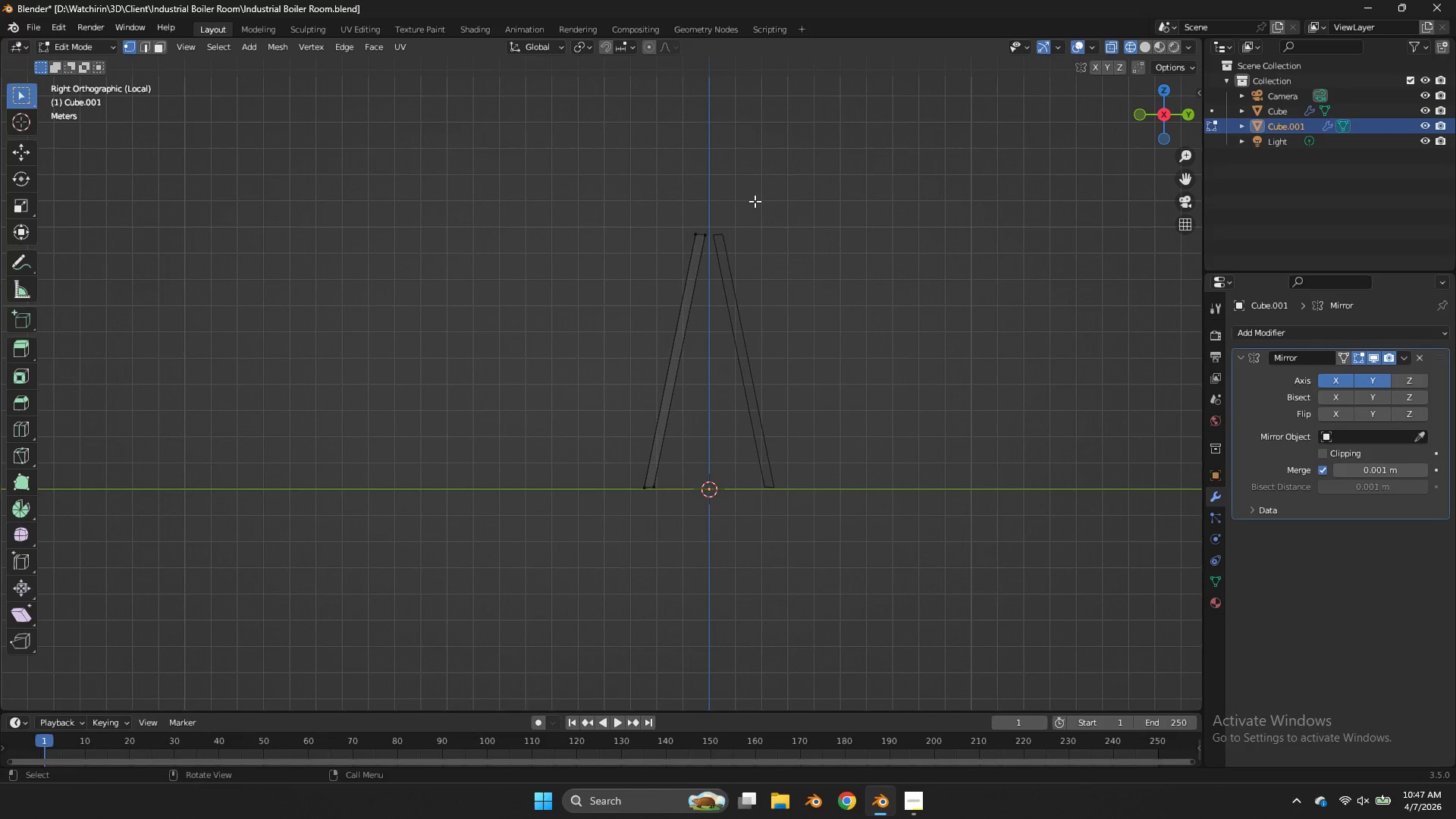 
left_click_drag(start_coordinate=[752, 201], to_coordinate=[645, 268])
 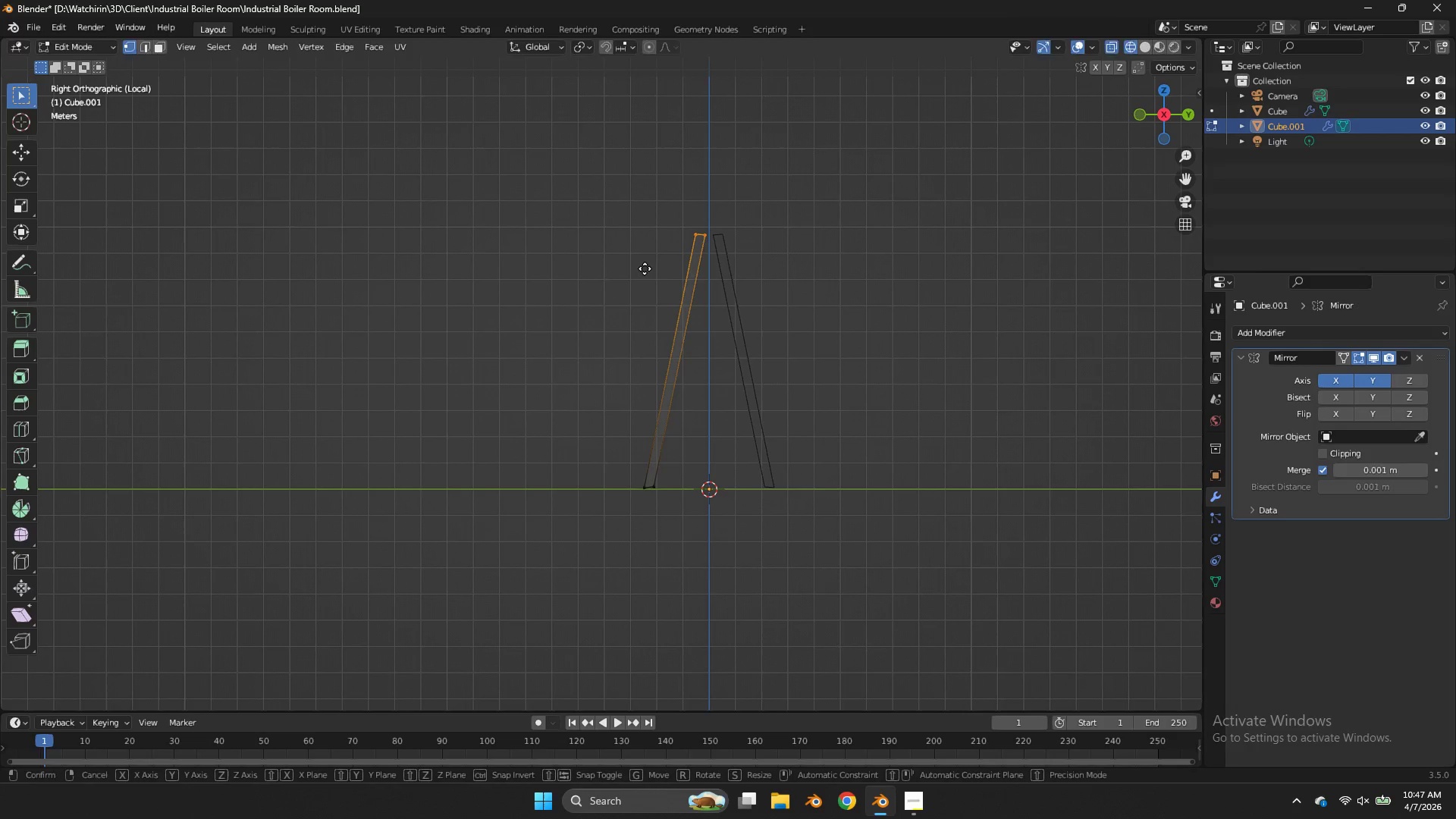 
key(G)
 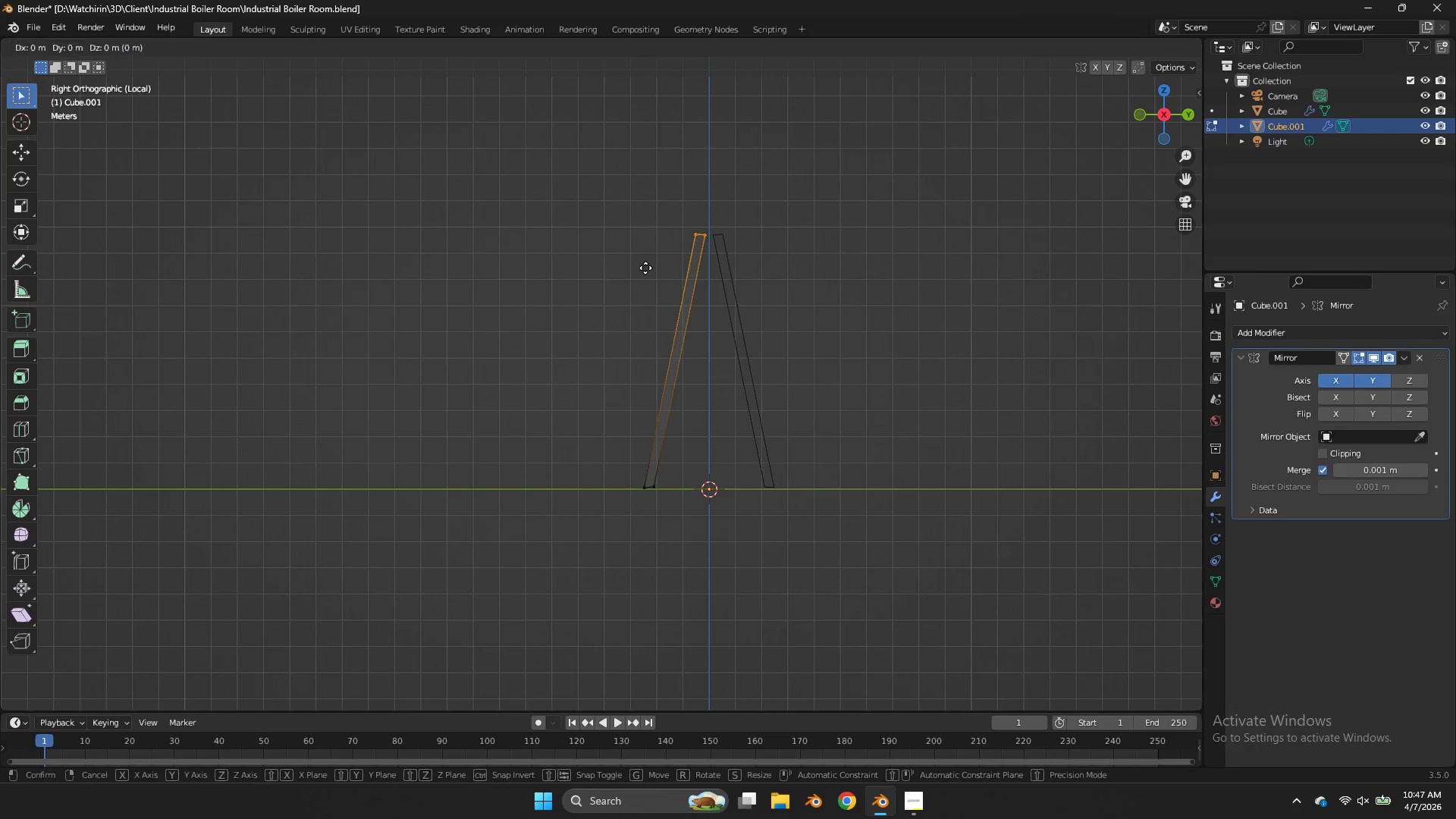 
hold_key(key=ShiftLeft, duration=1.06)
left_click([676, 250])
 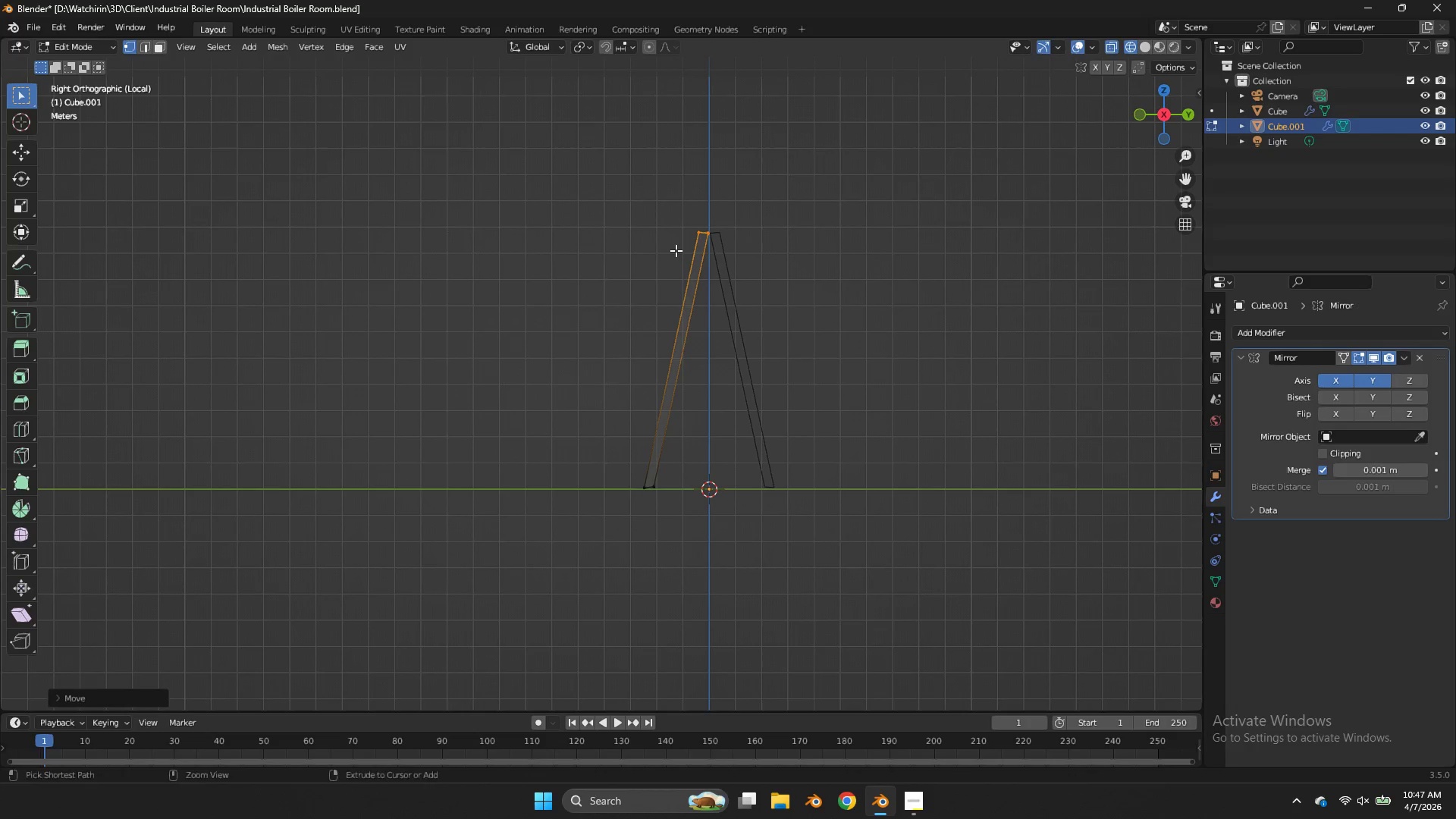 
key(Control+S)
 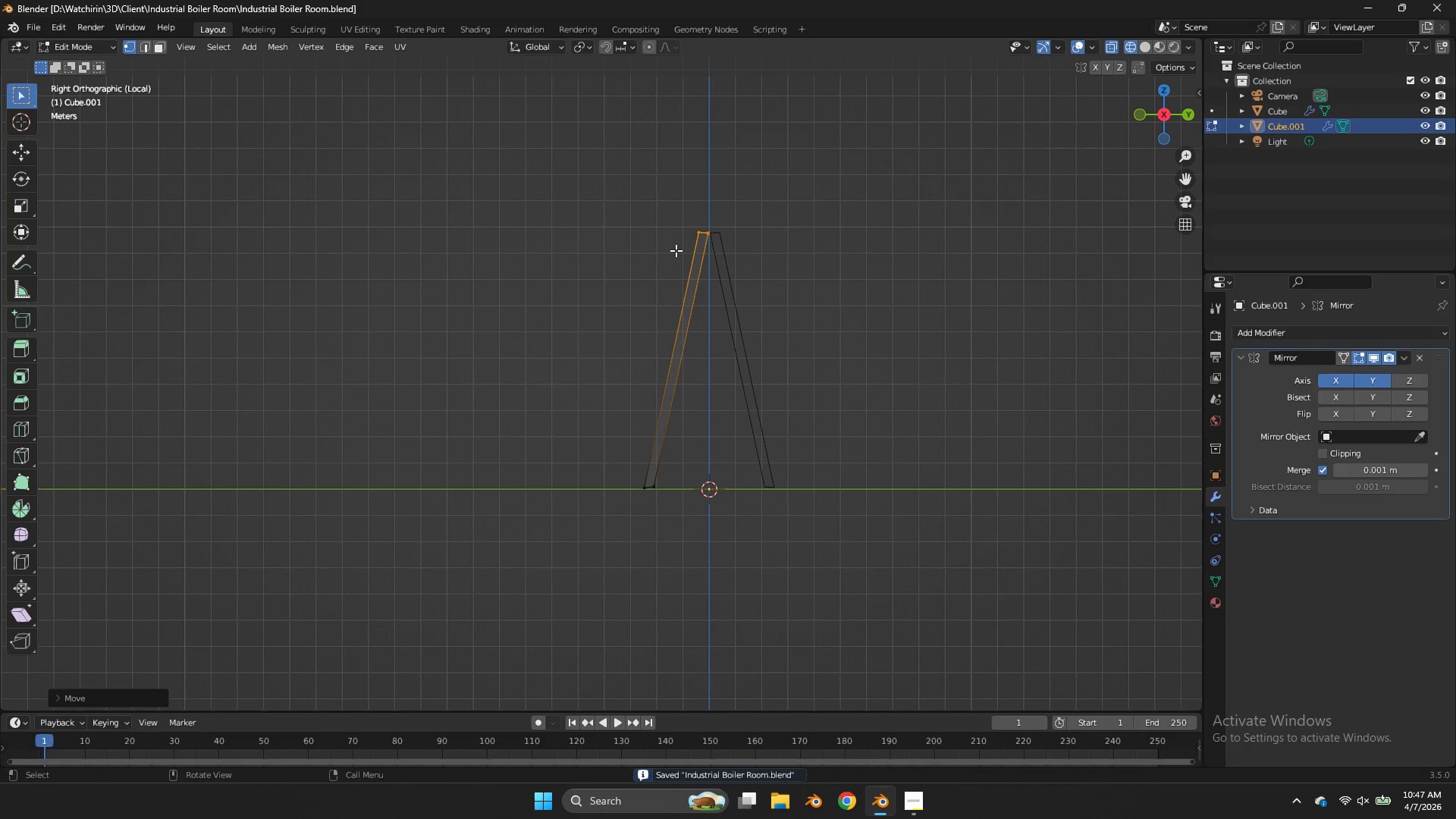 
key(Control+ControlLeft)
 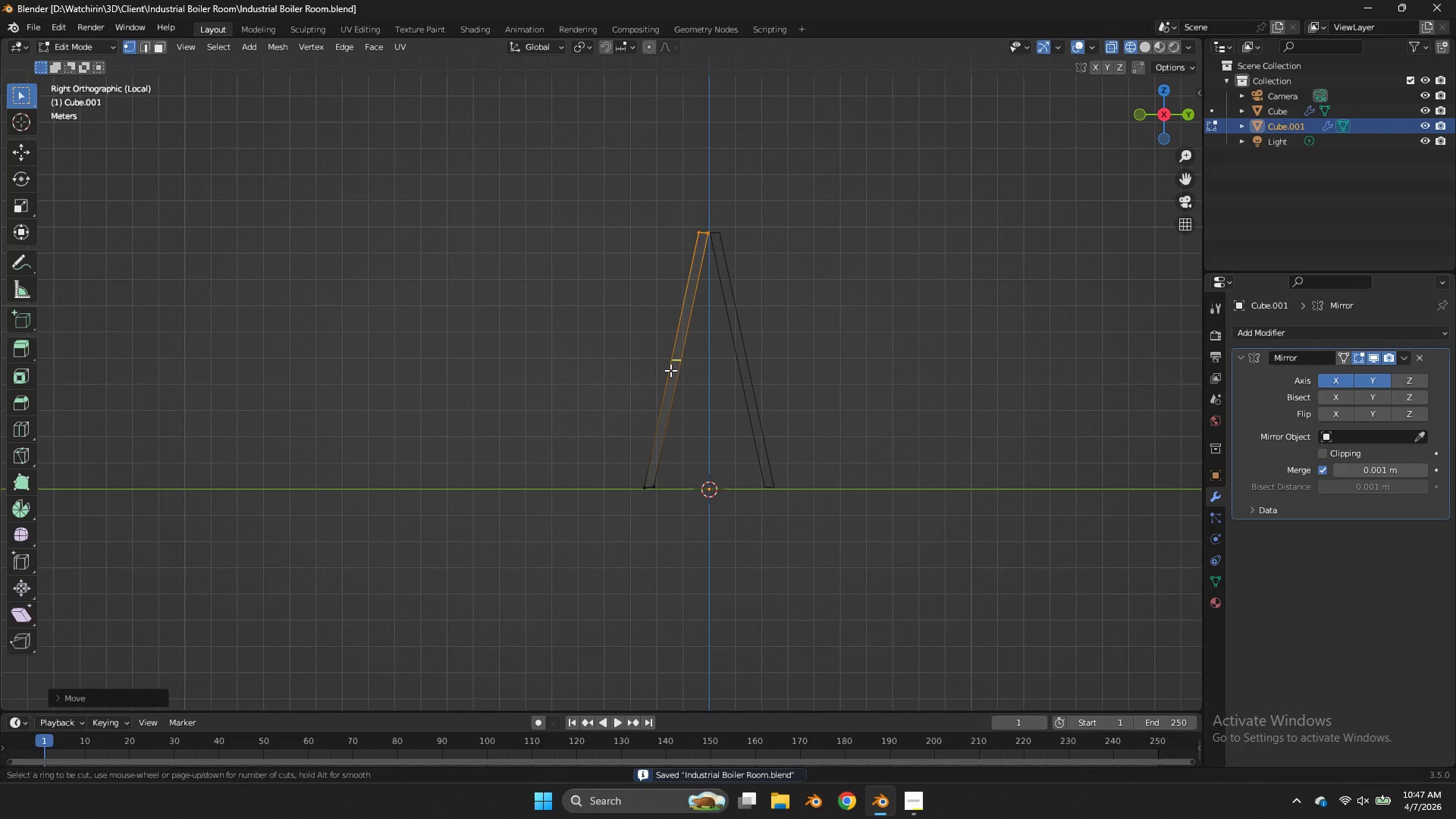 
key(Control+R)
 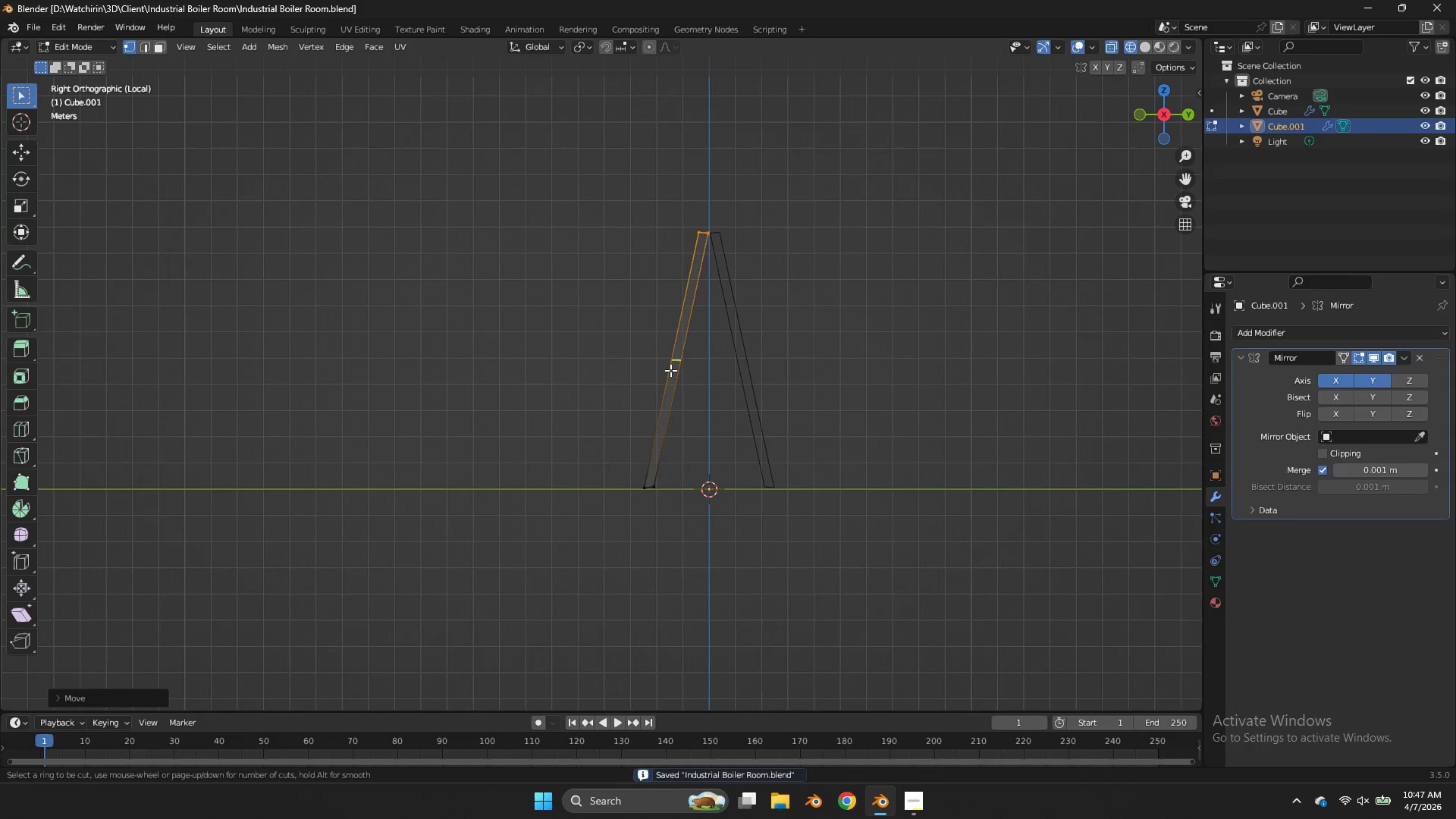 
right_click([670, 370])
 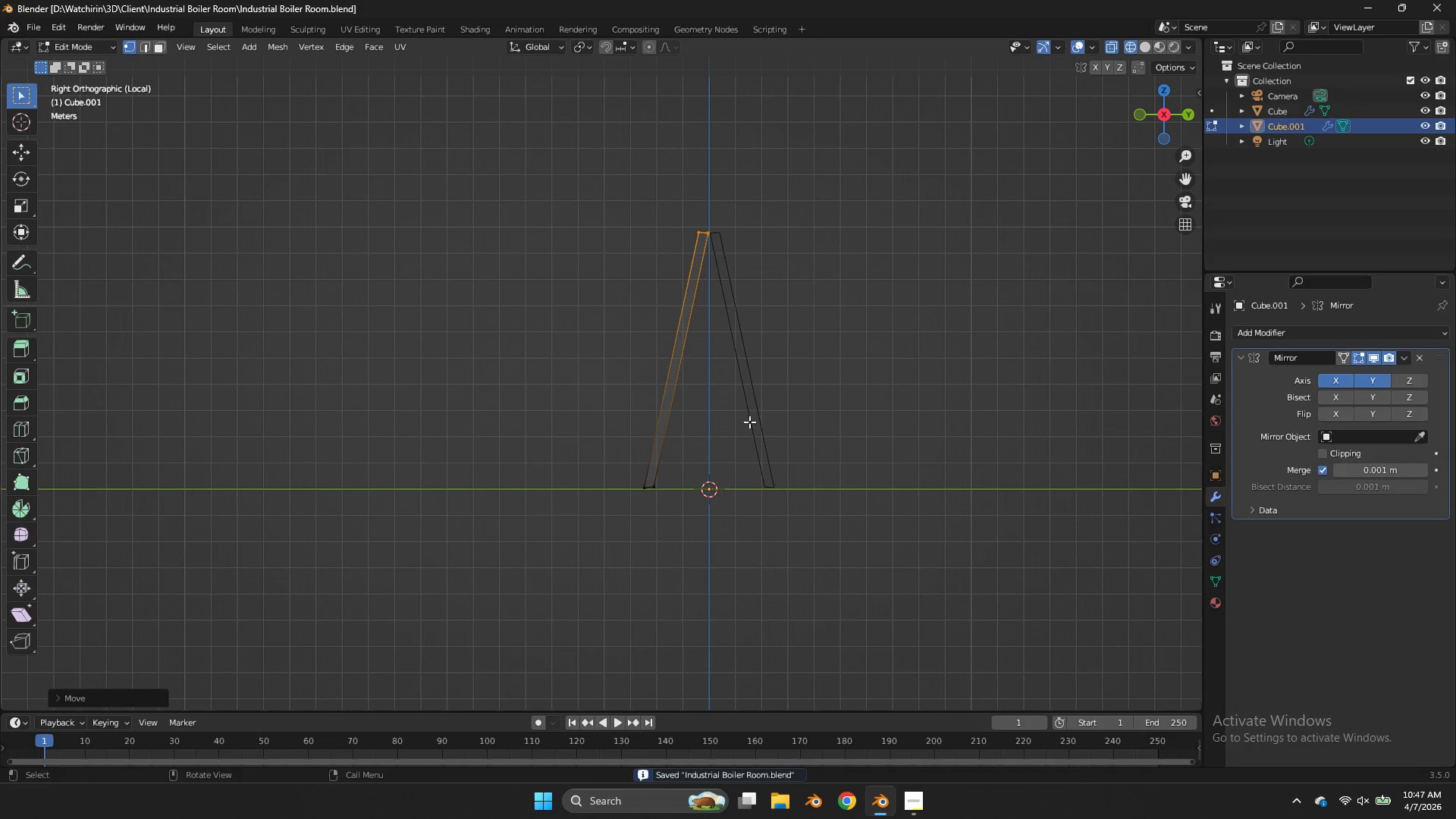 
left_click_drag(start_coordinate=[723, 439], to_coordinate=[552, 500])
 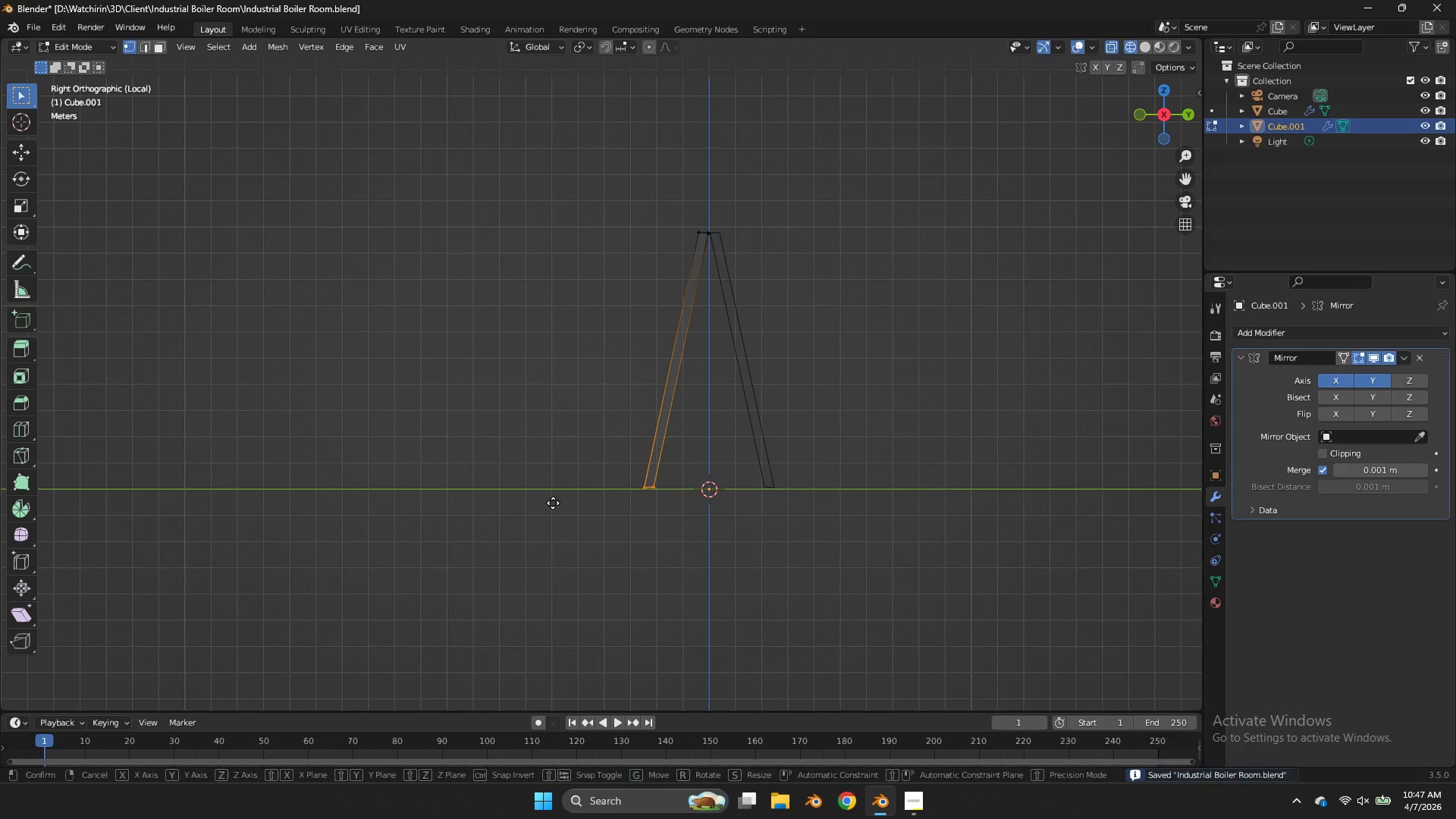 
key(G)
 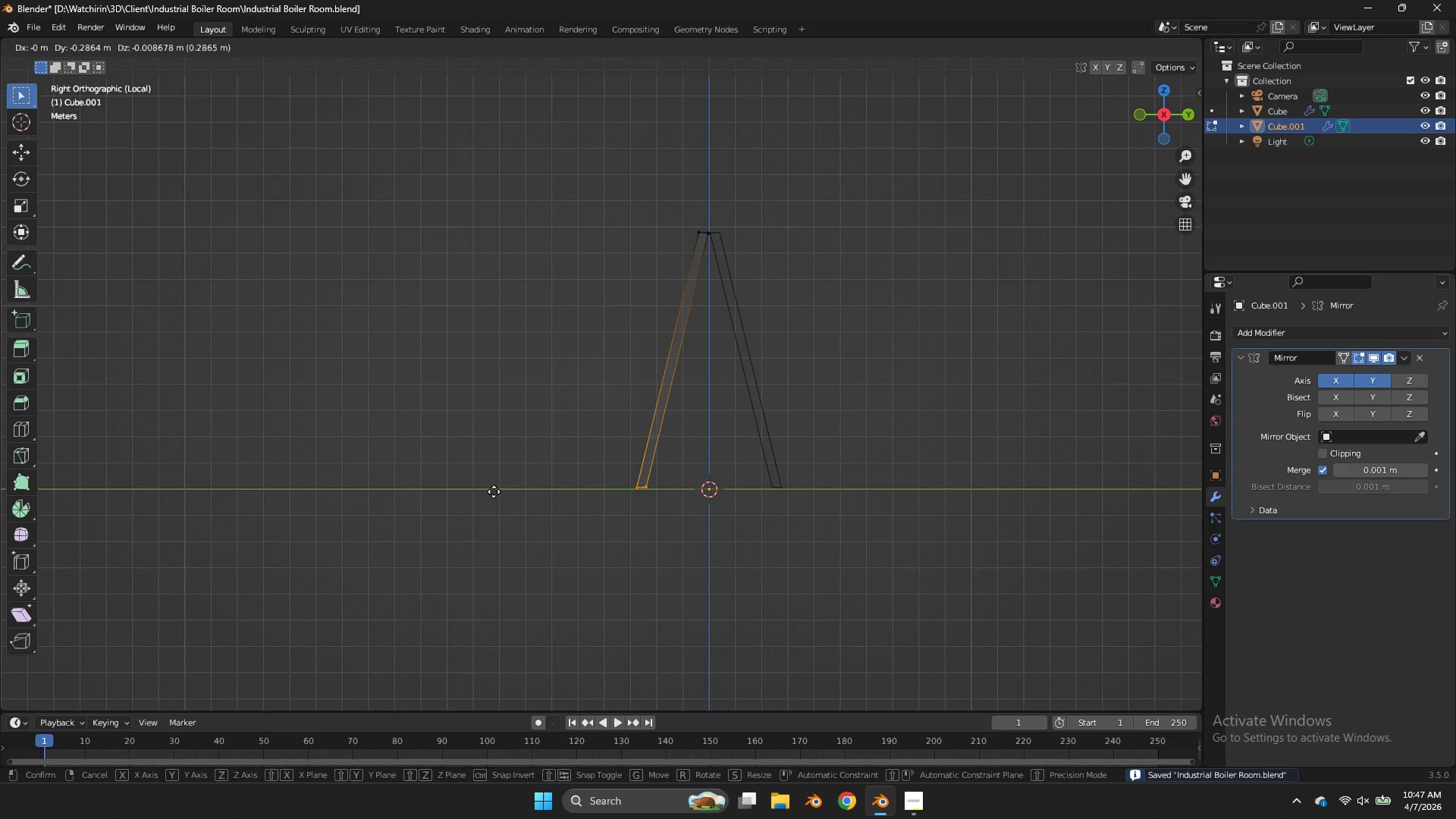 
hold_key(key=ShiftLeft, duration=1.12)
left_click([311, 498])
 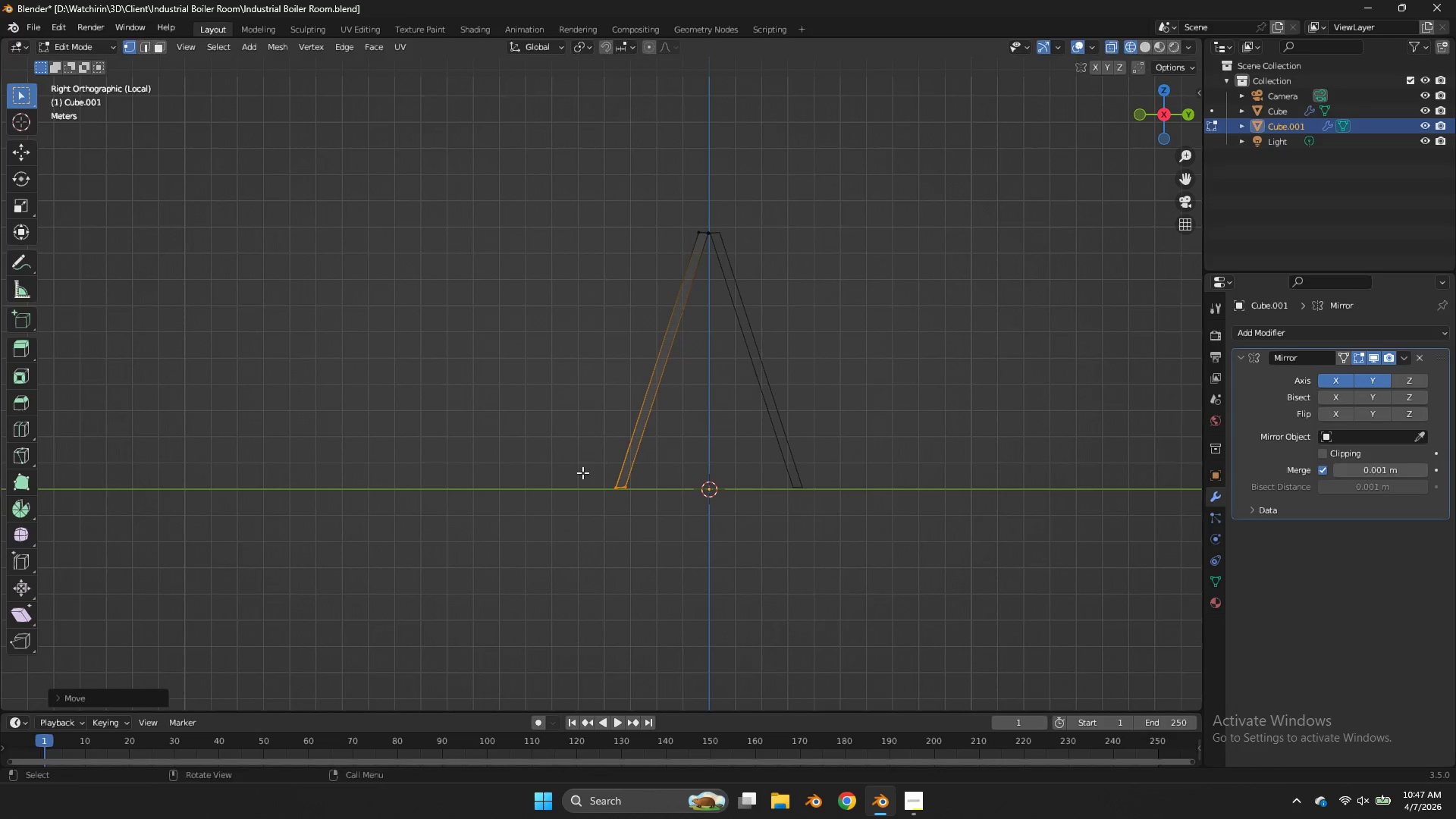 
type(sz0)
 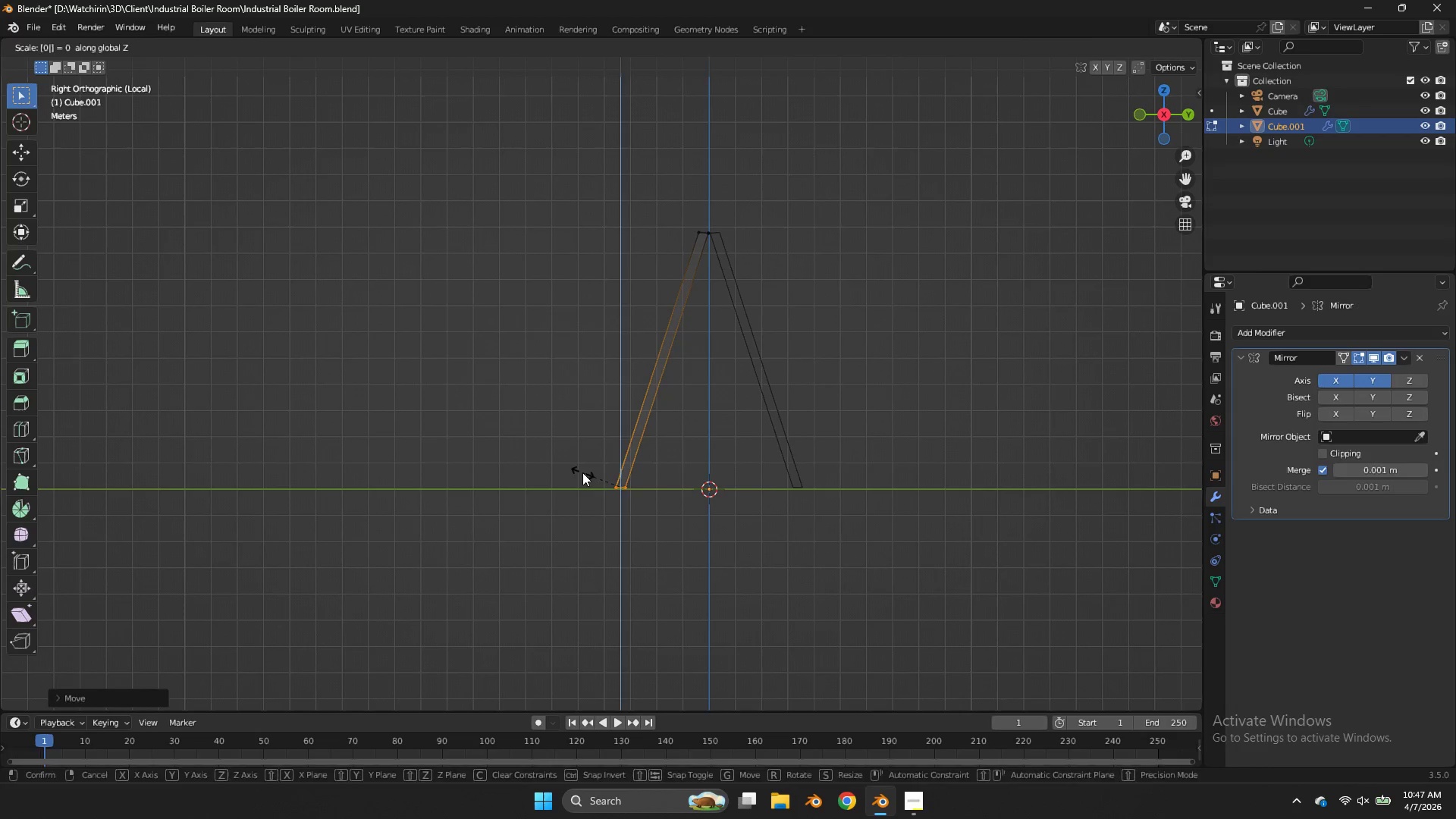 
key(Enter)
 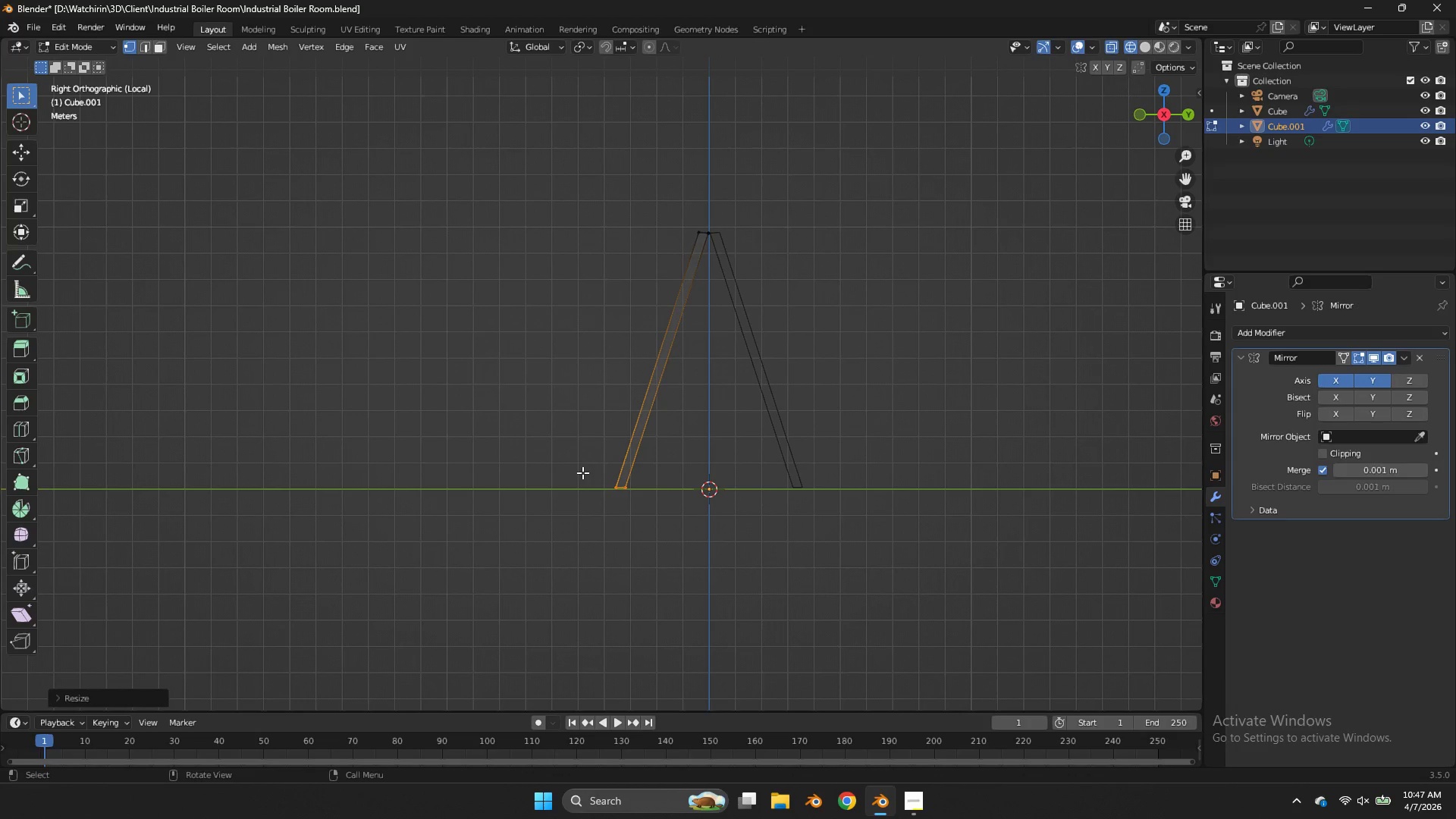 
wait(8.86)
 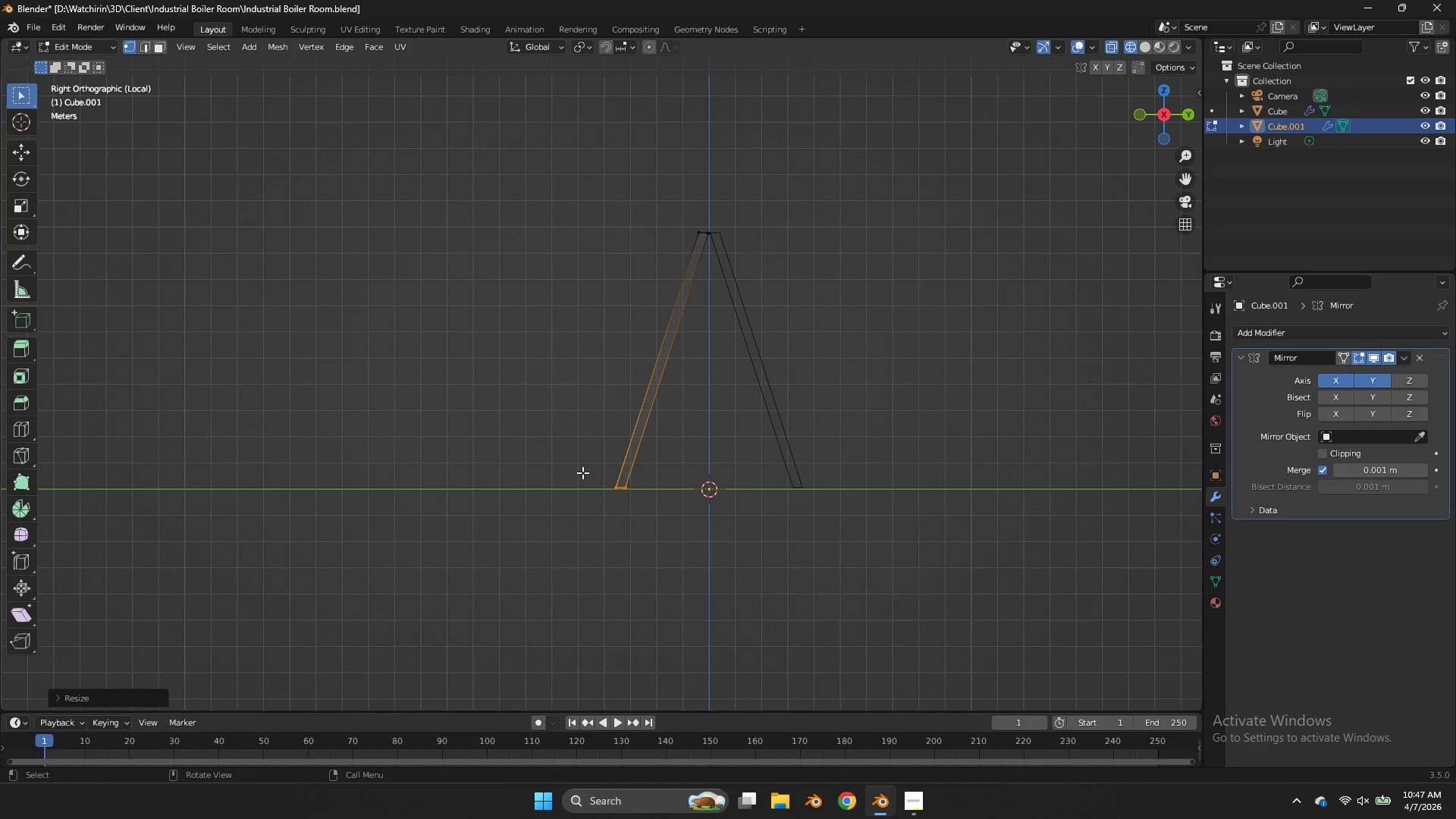 
key(Control+S)
 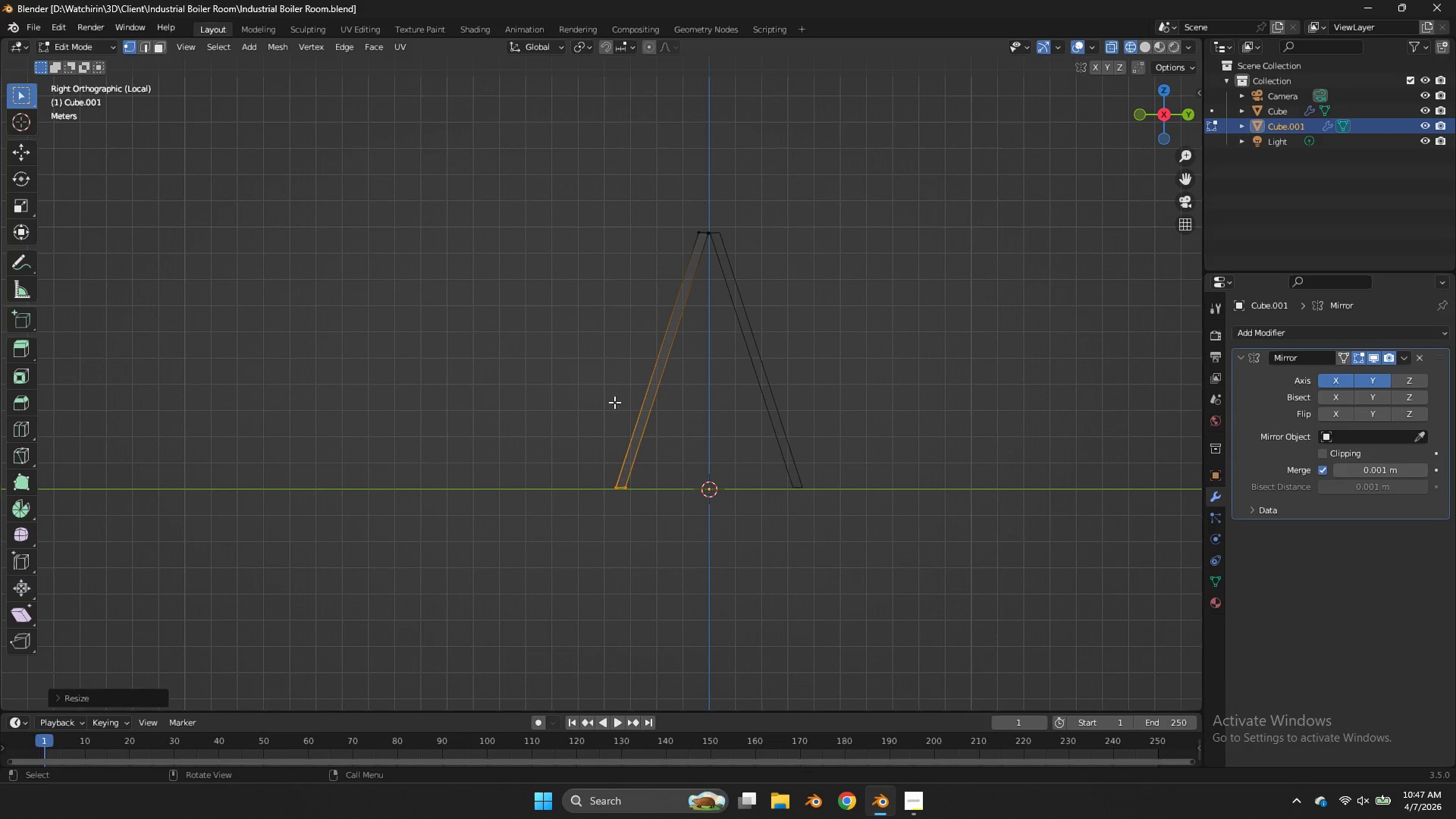 
wait(7.06)
 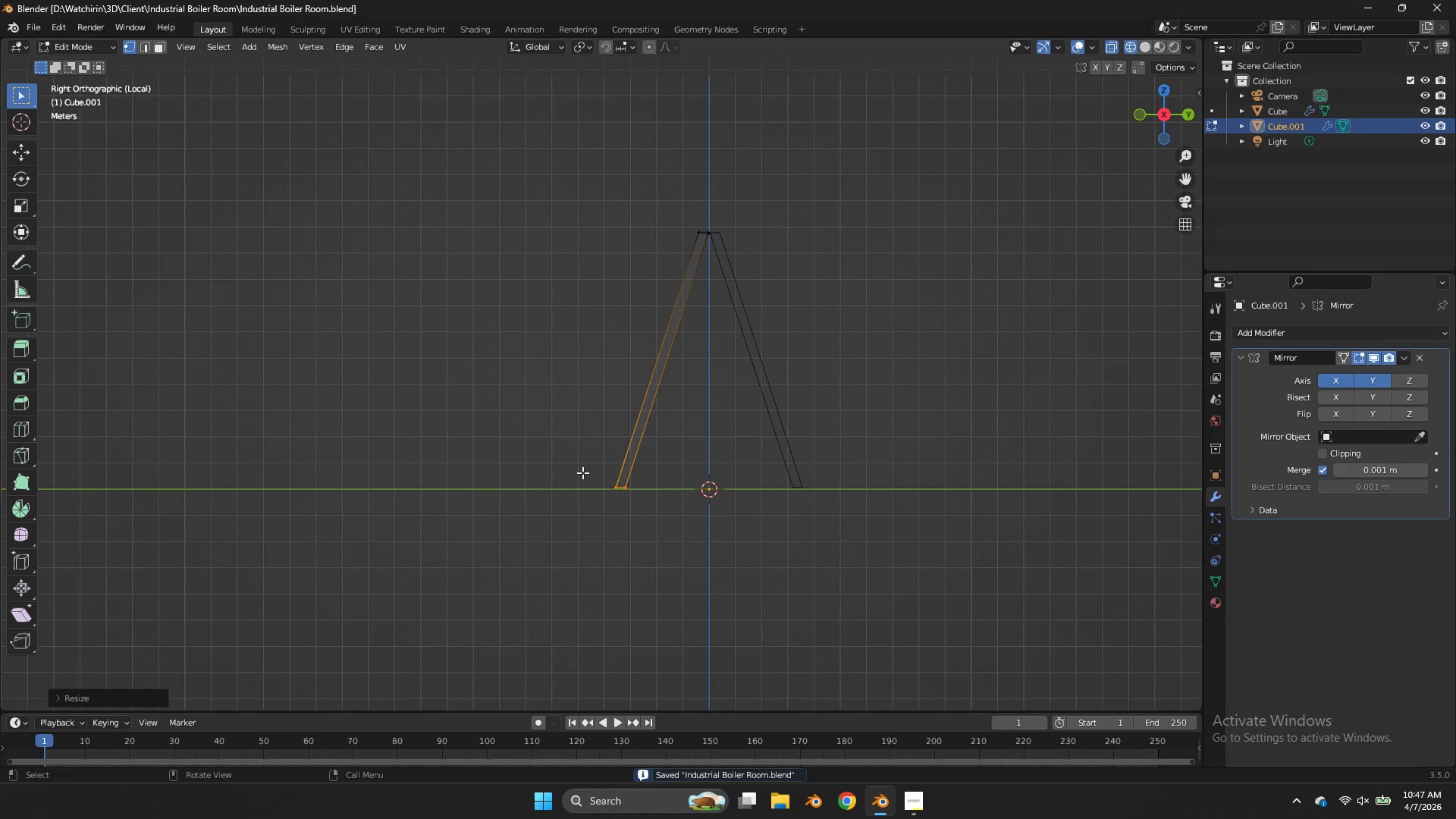 
left_click([1140, 115])
 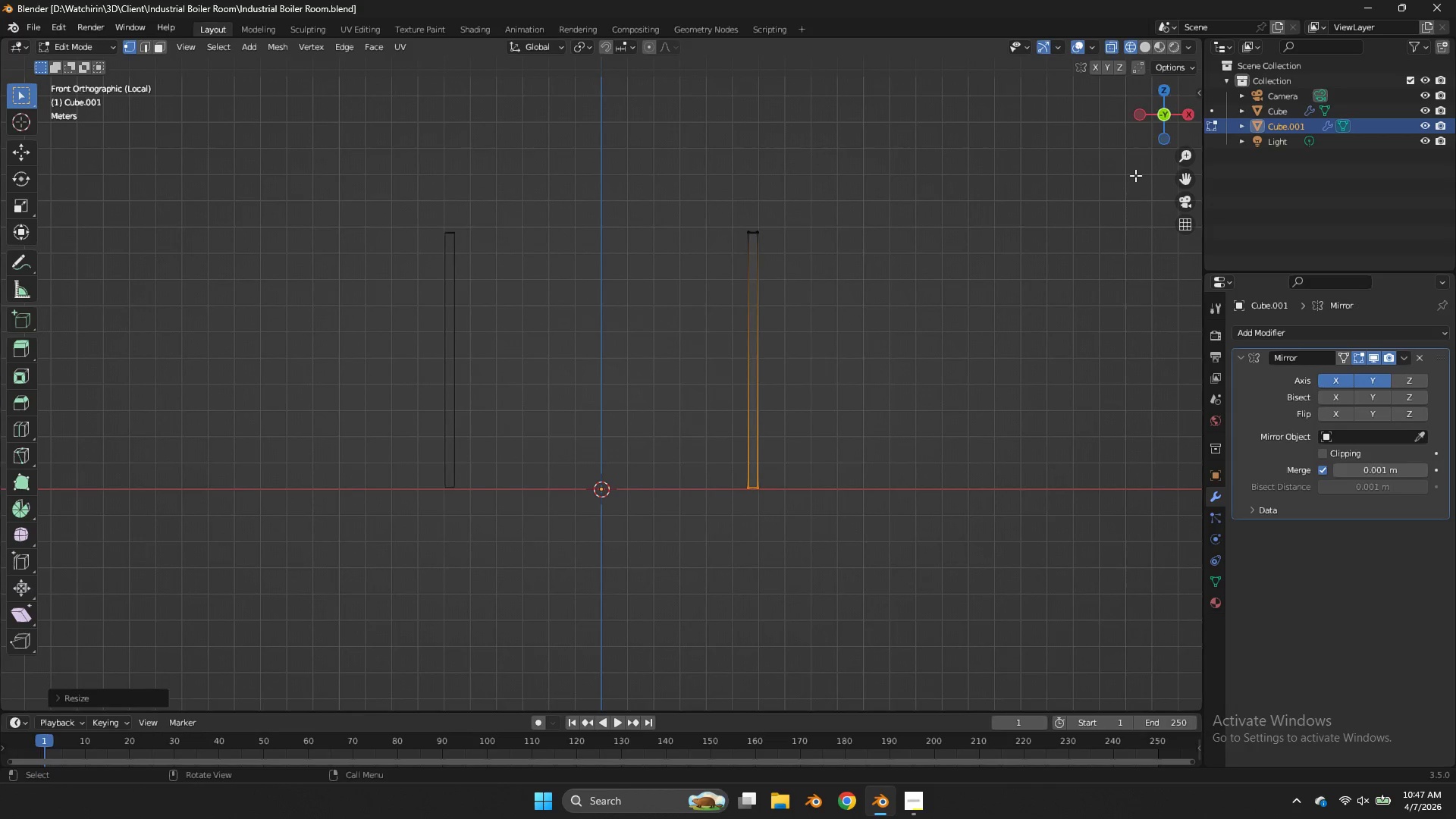 
key(Tab)
key(Tab)
type(agx)
 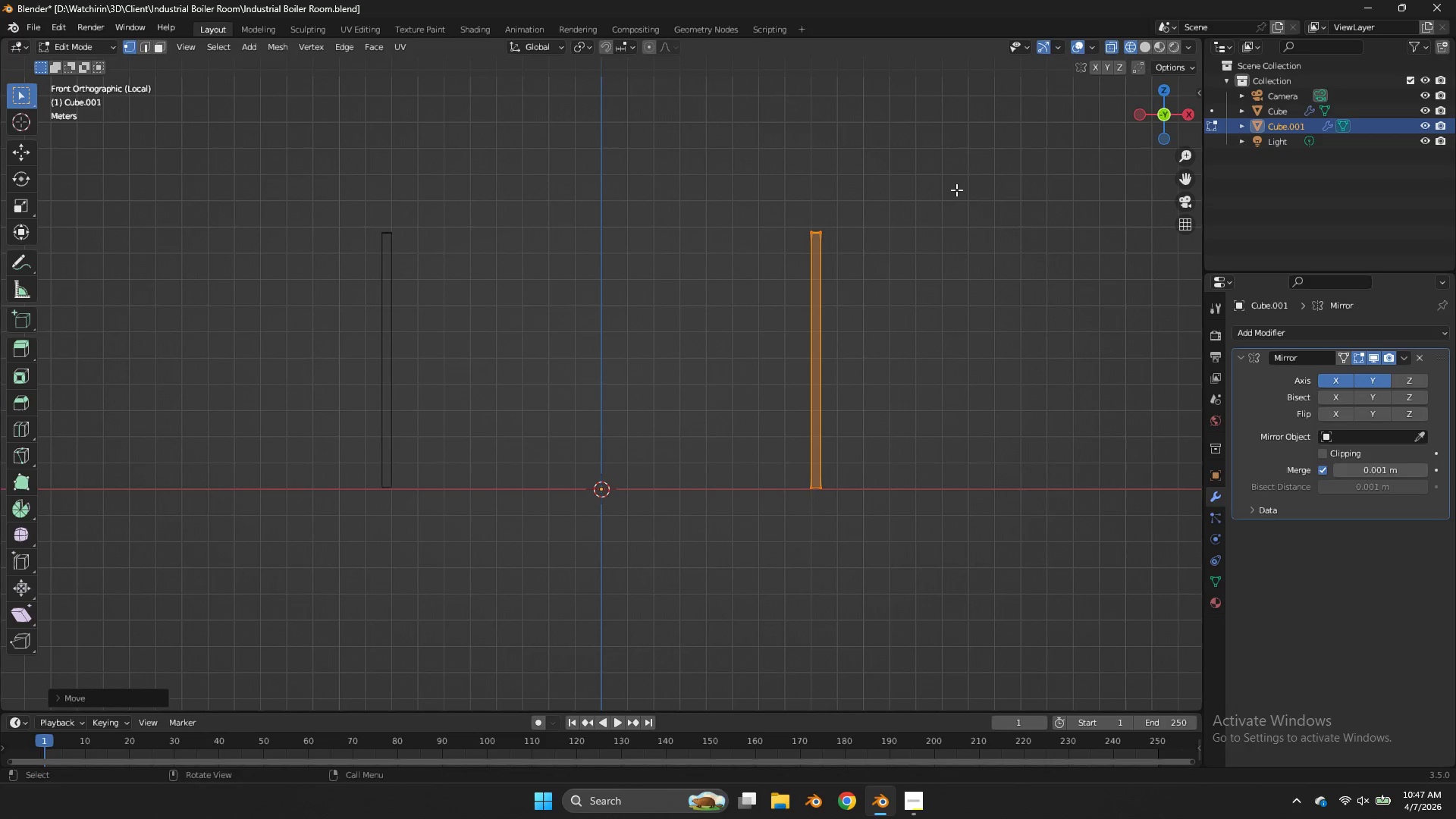 
key(Control+ControlLeft)
 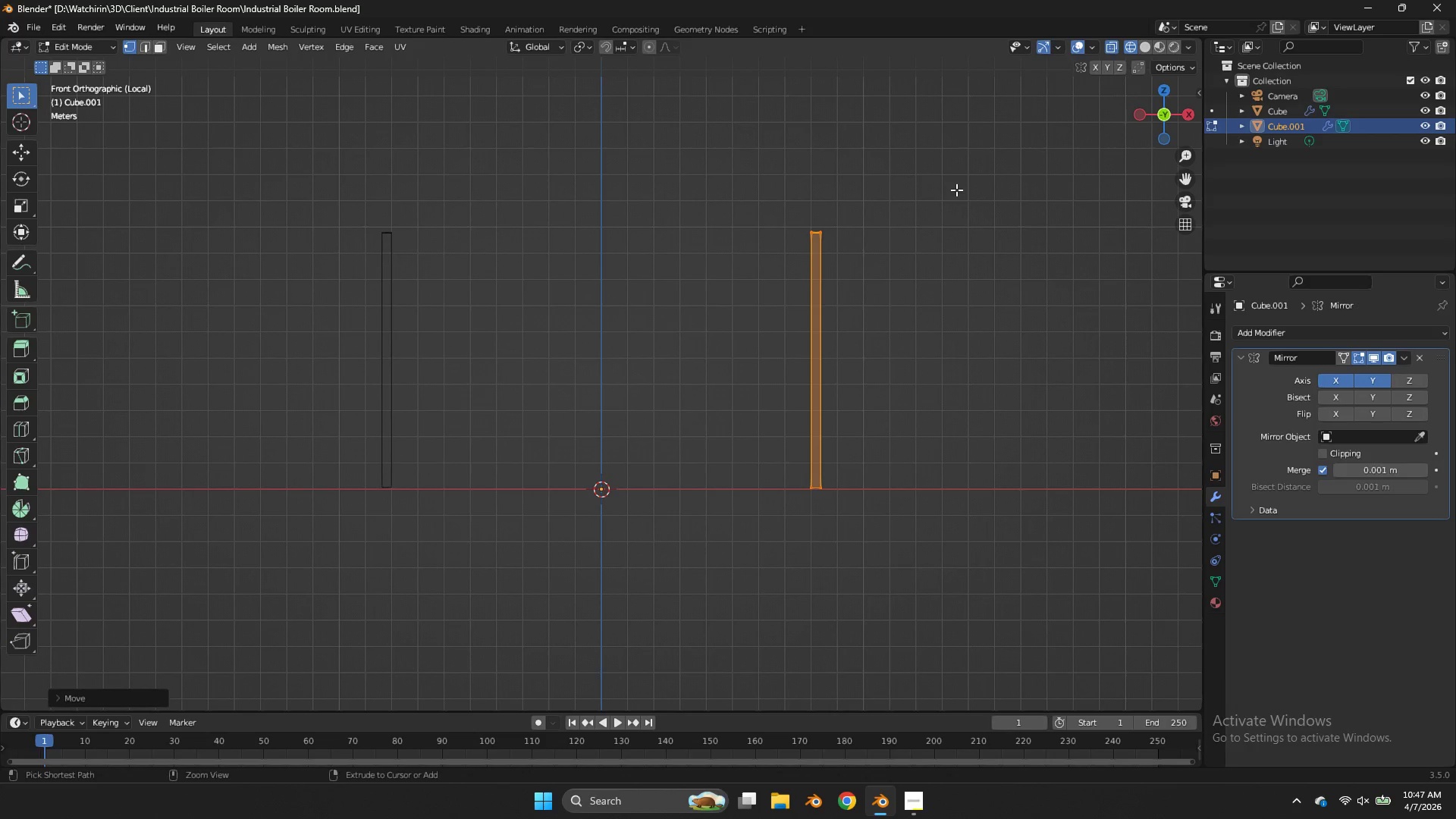 
key(Control+S)
 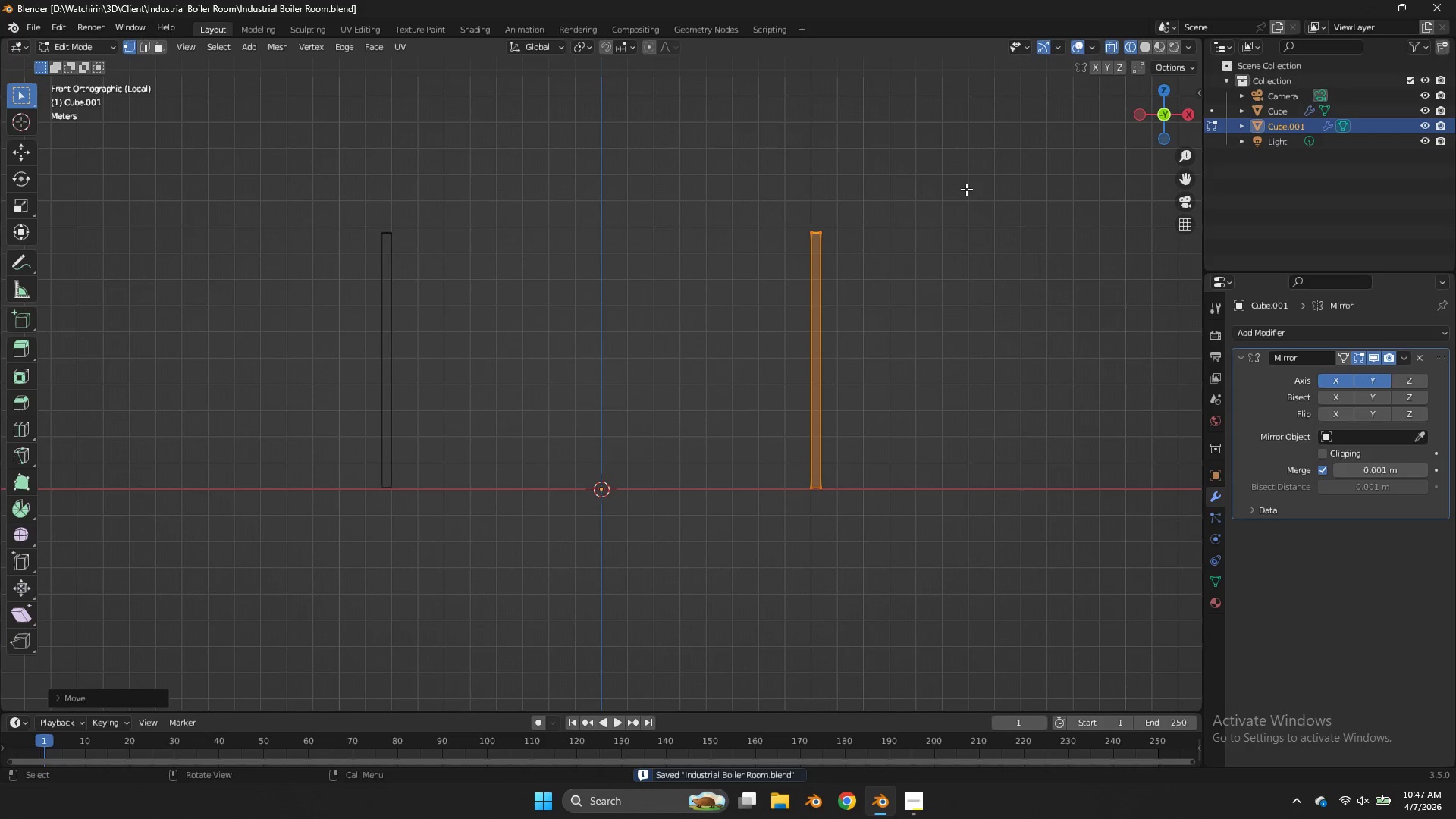 
wait(9.36)
 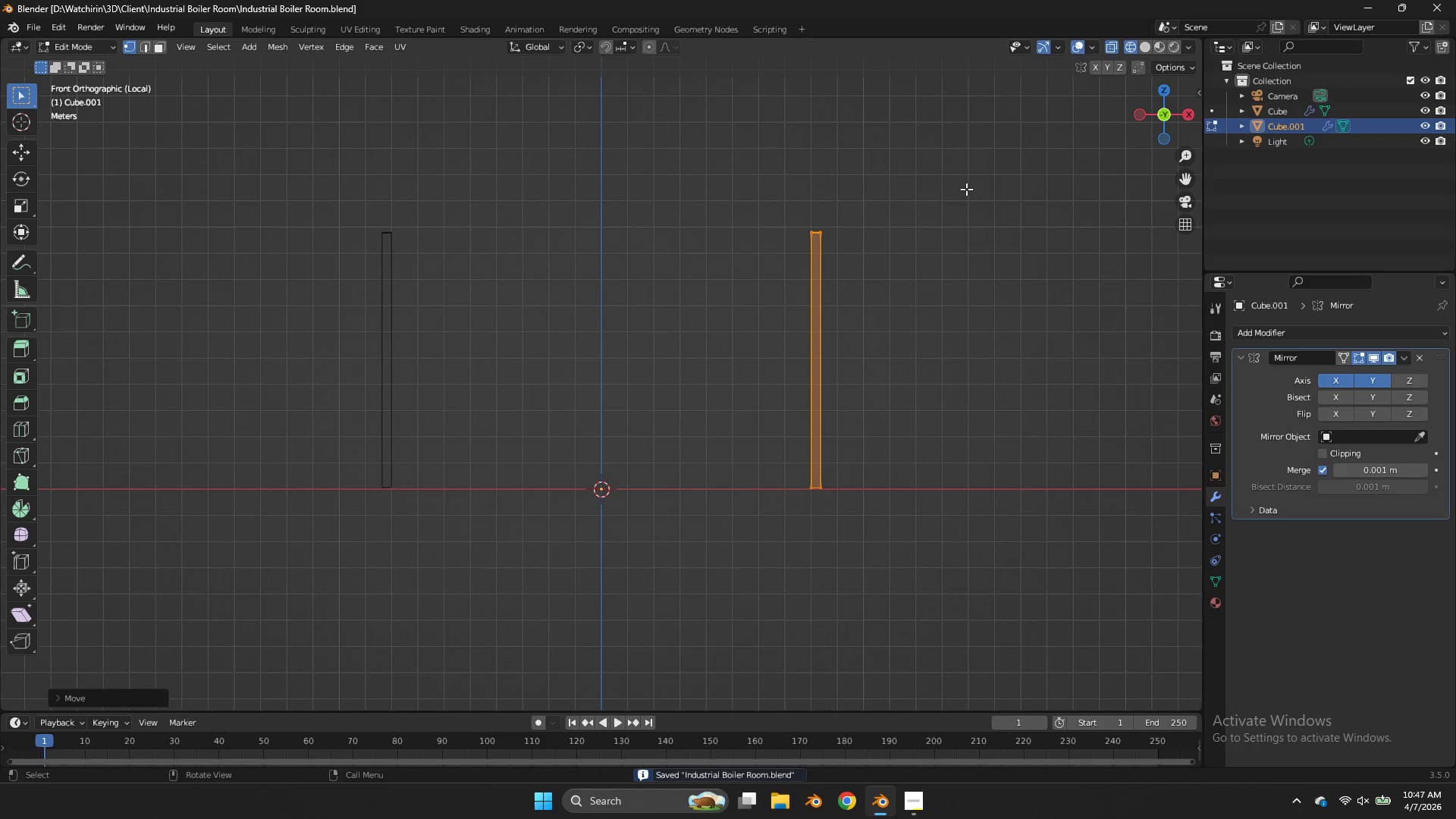 
key(Tab)
 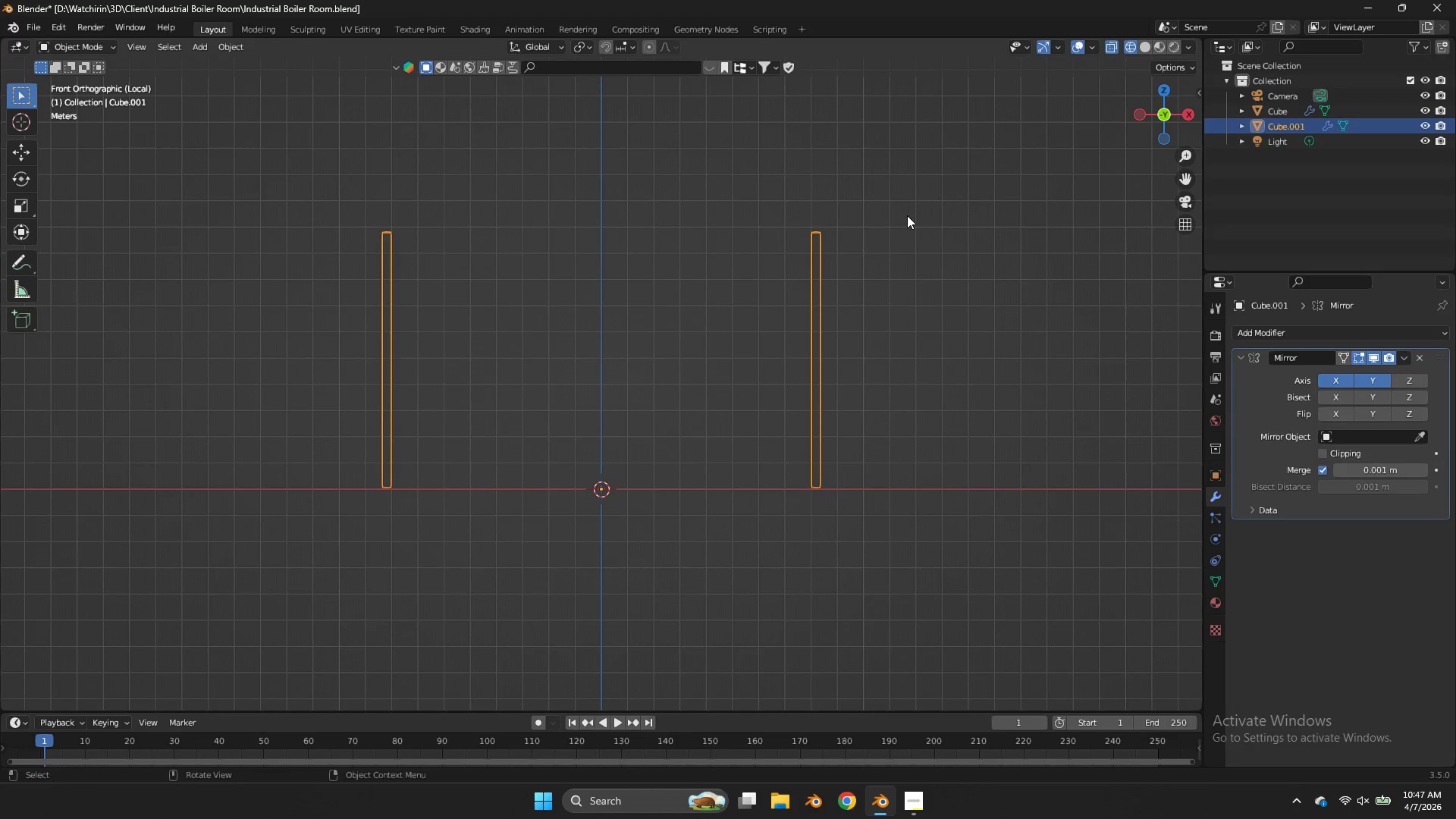 
key(Shift+A)
 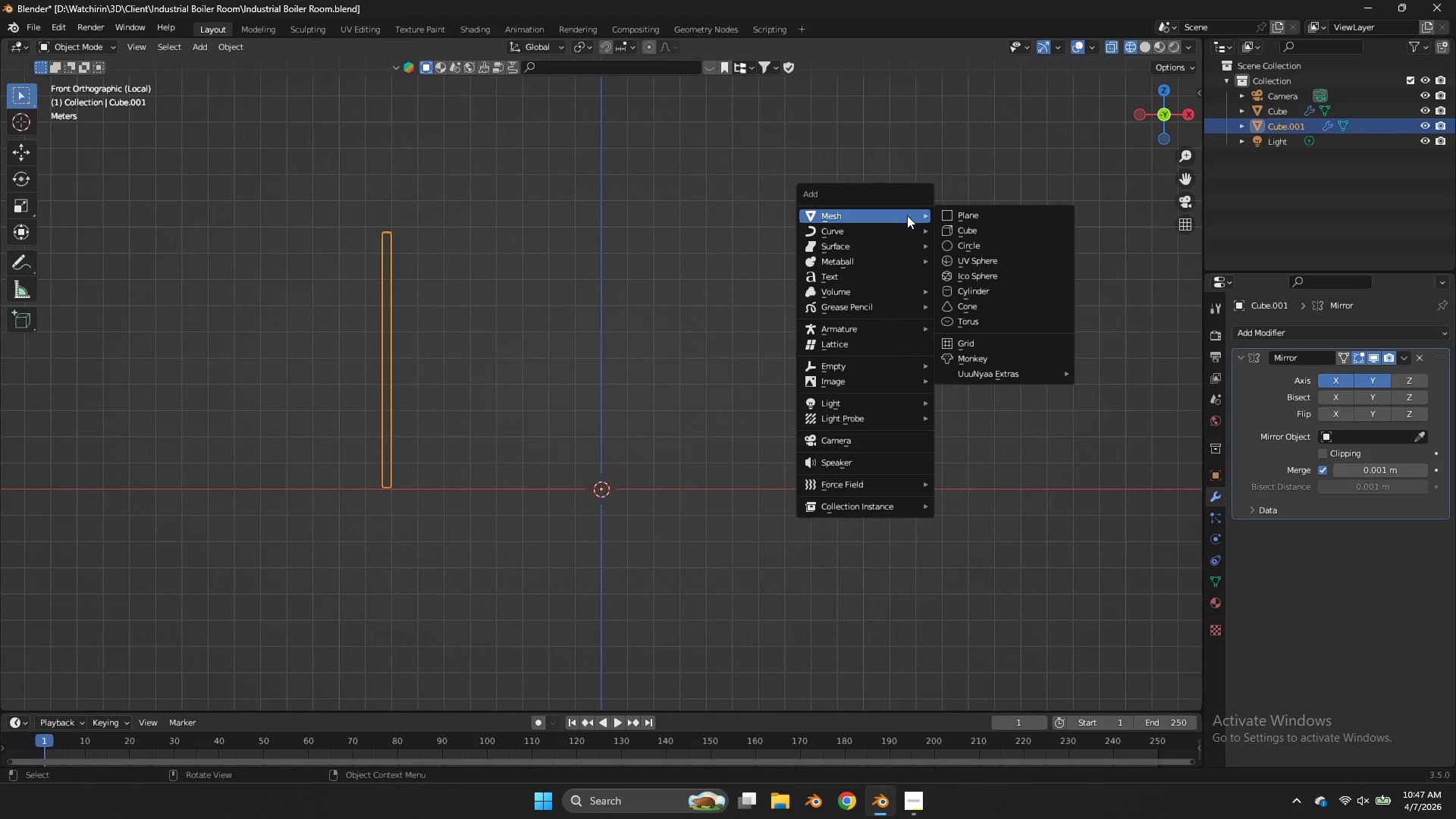 
wait(5.95)
 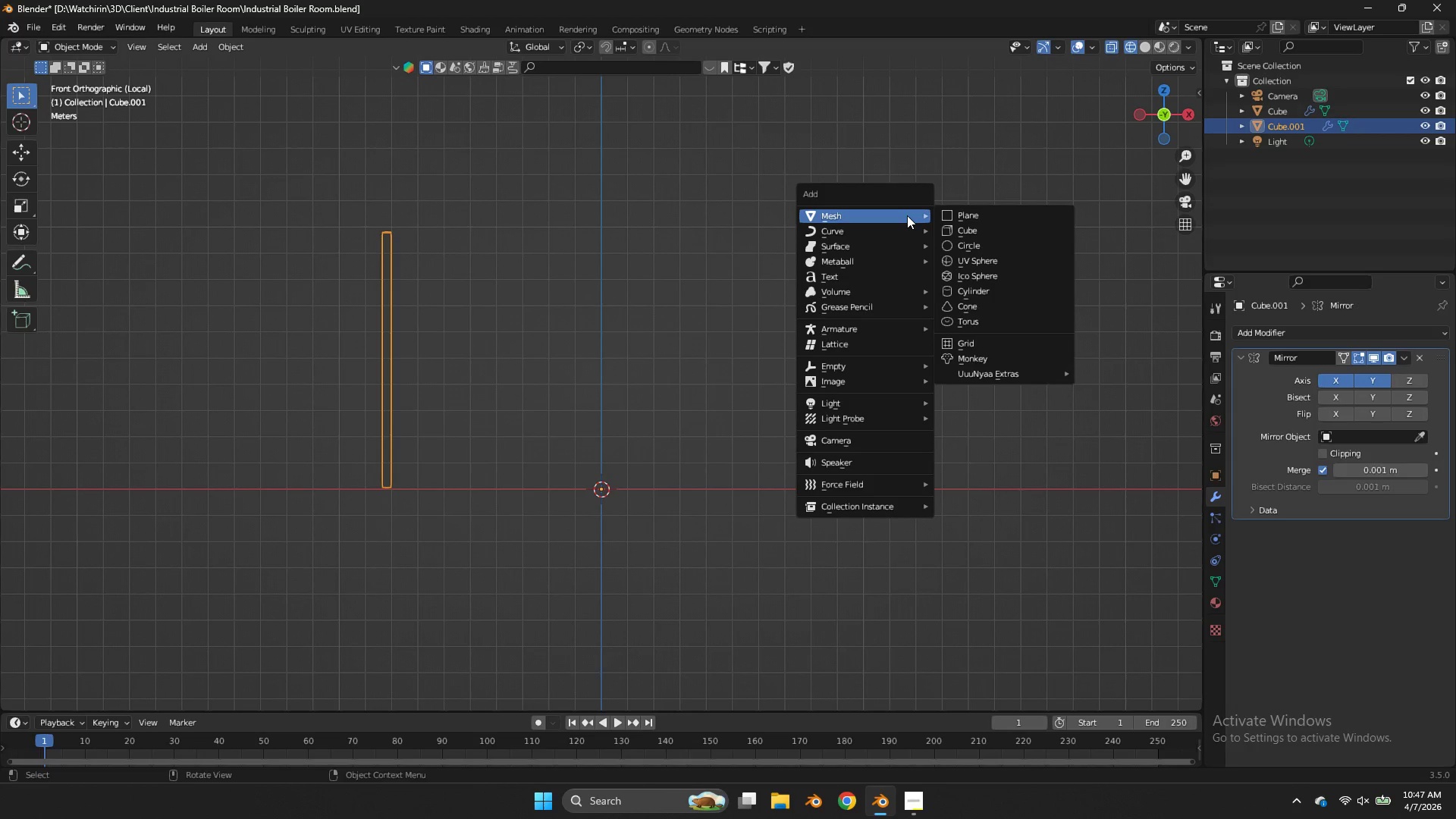 
left_click([965, 232])
 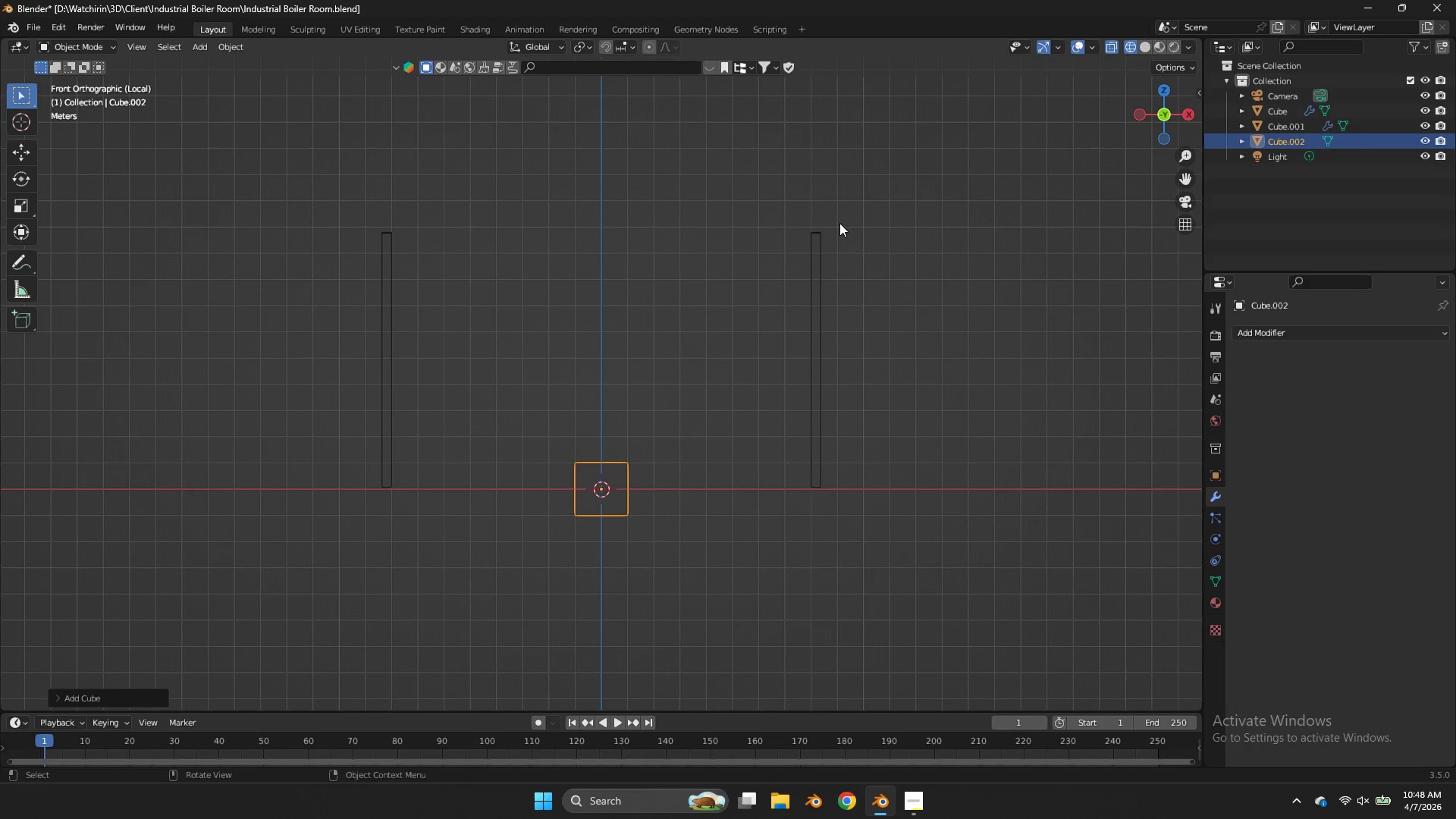 
key(Control+ControlLeft)
 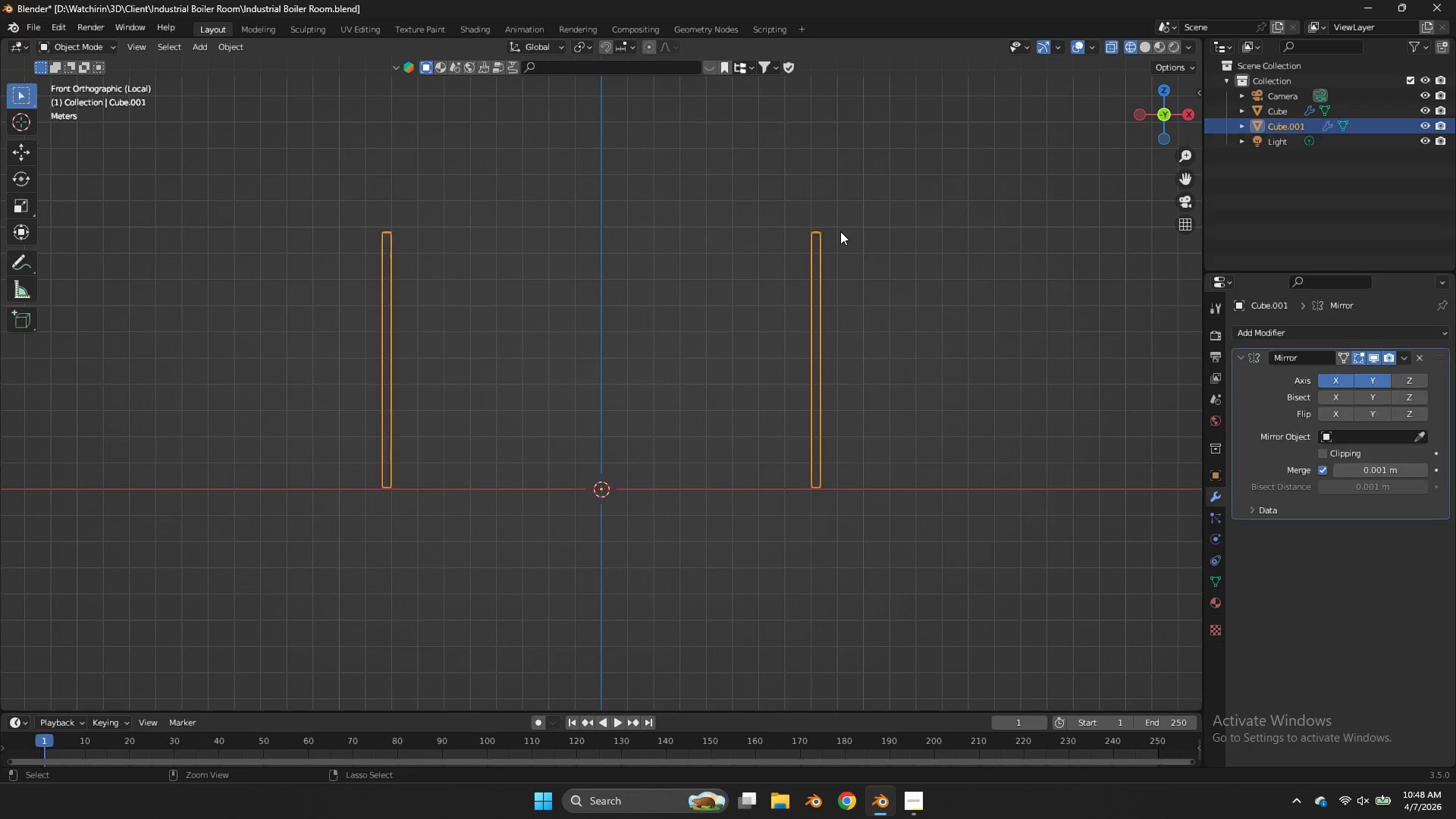 
key(Control+Z)
 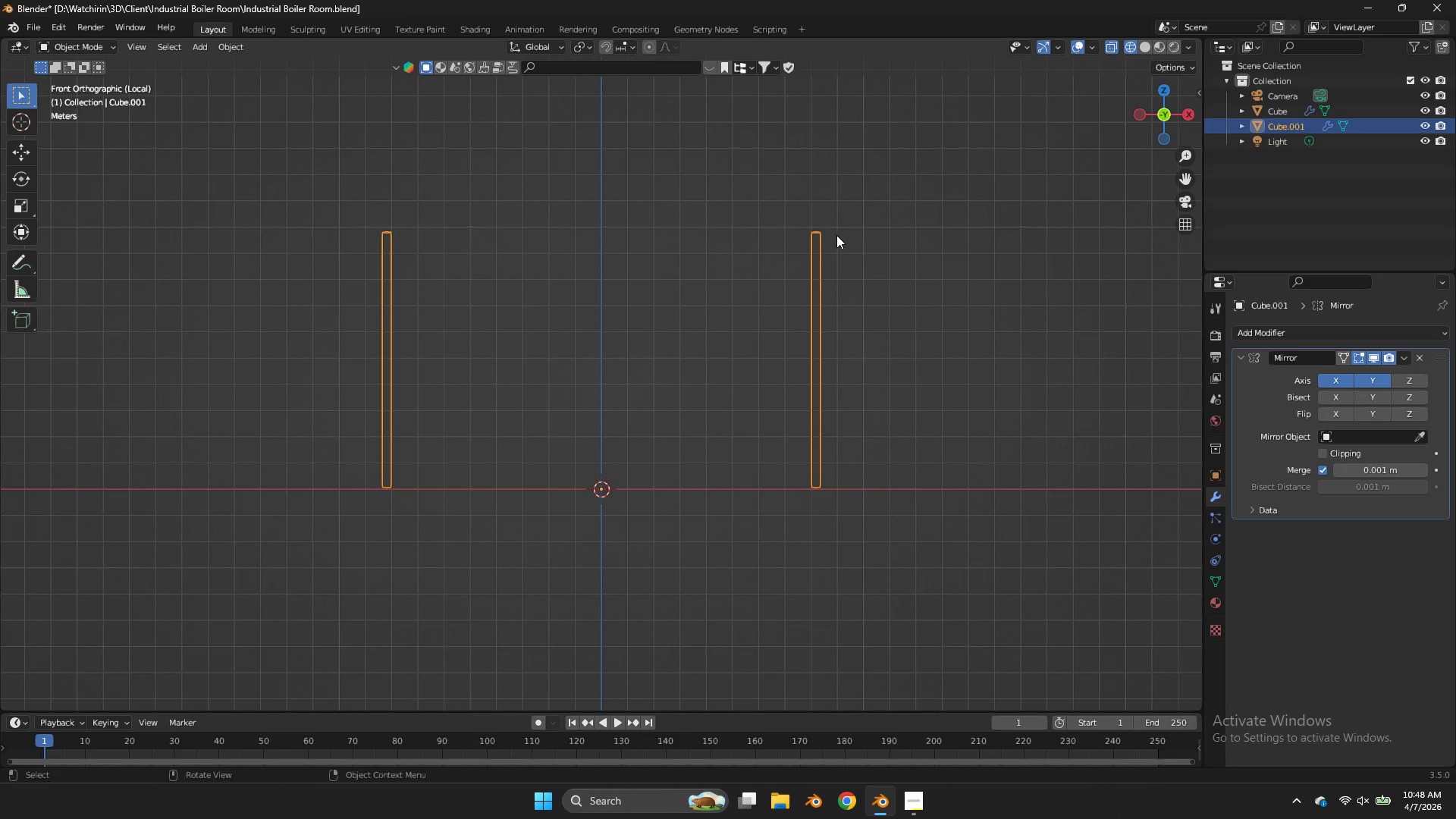 
key(Tab)
 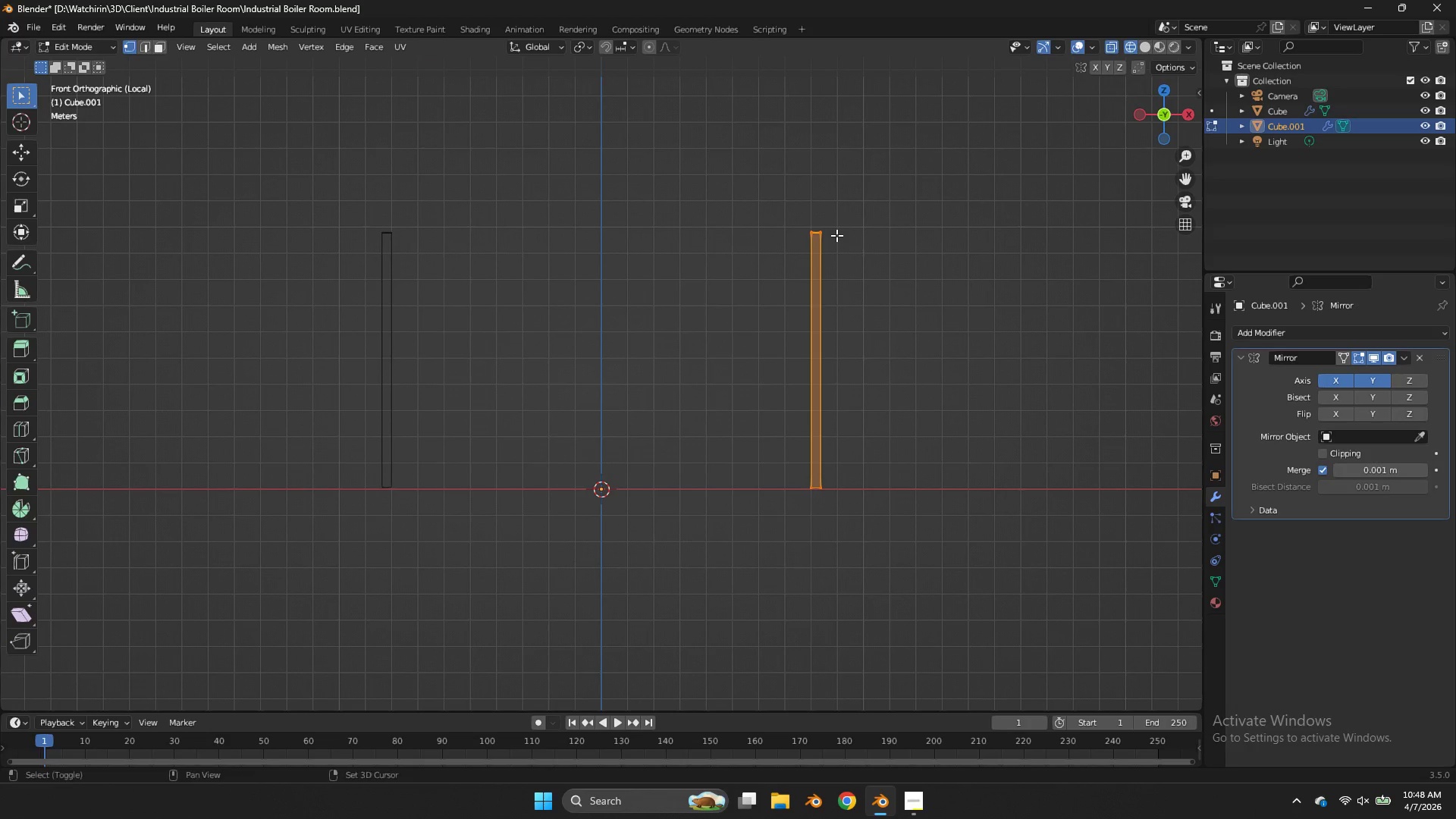 
key(Shift+A)
 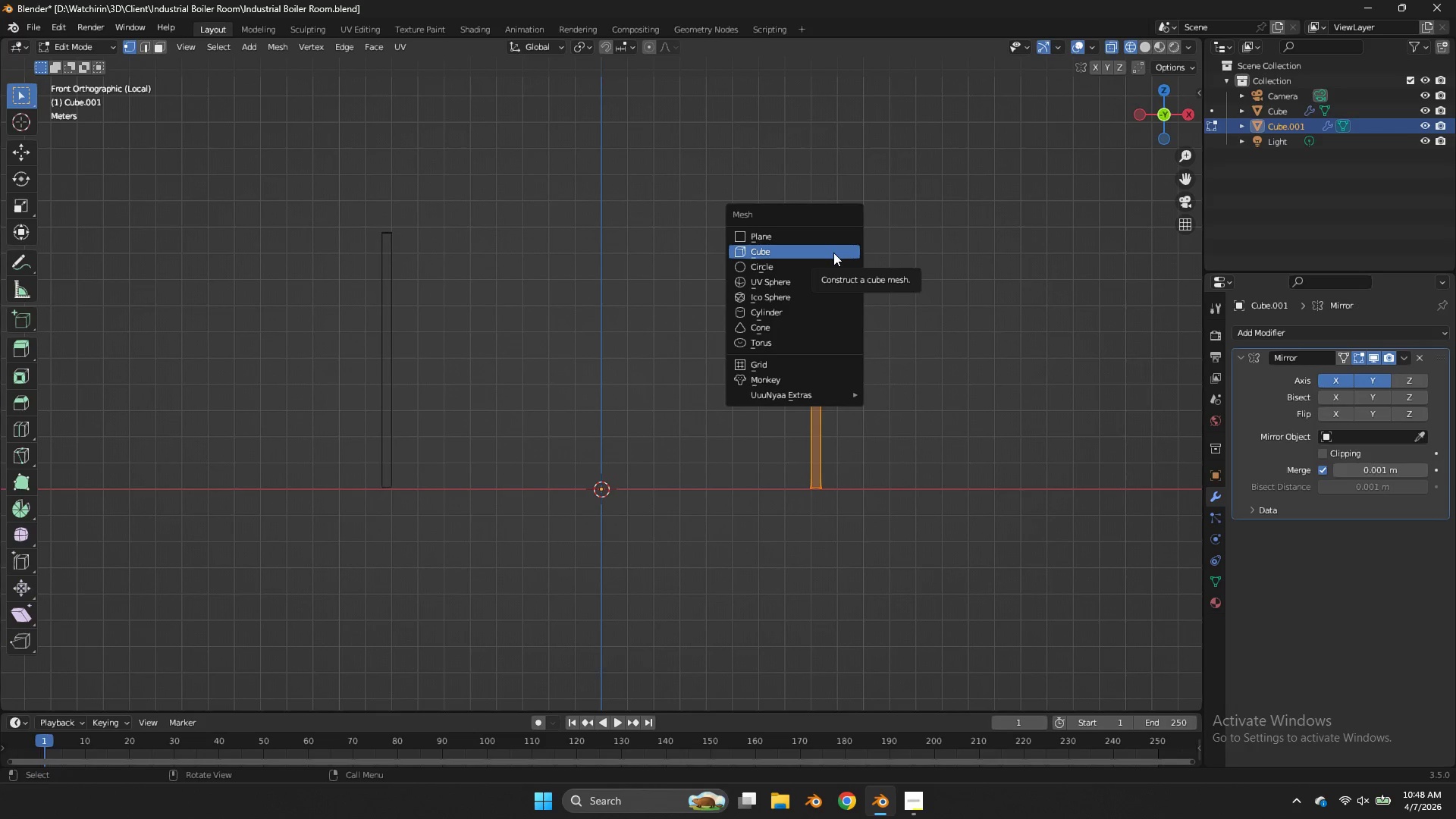 
left_click([827, 252])
 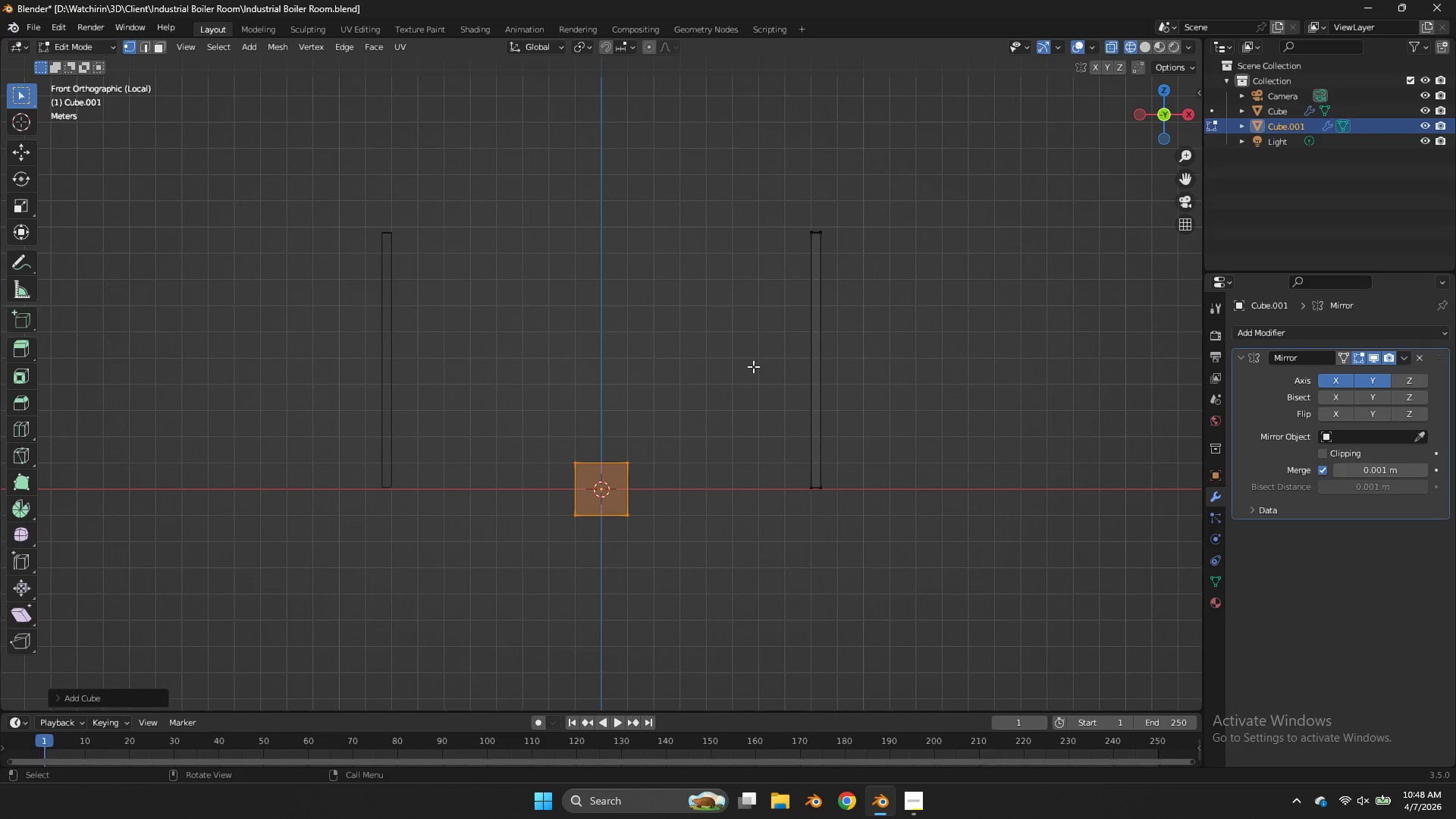 
type(gz)
 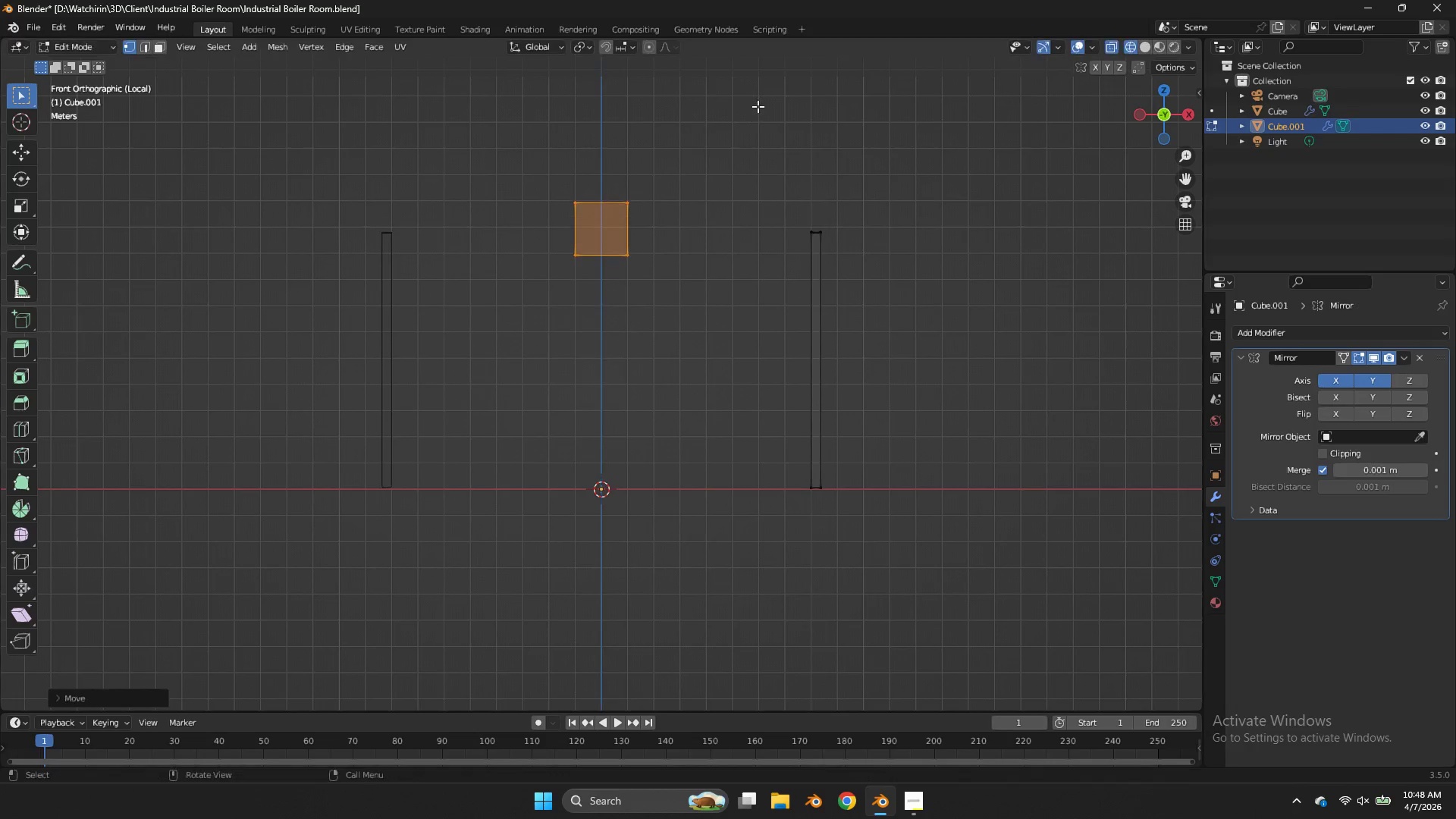 
left_click([758, 106])
 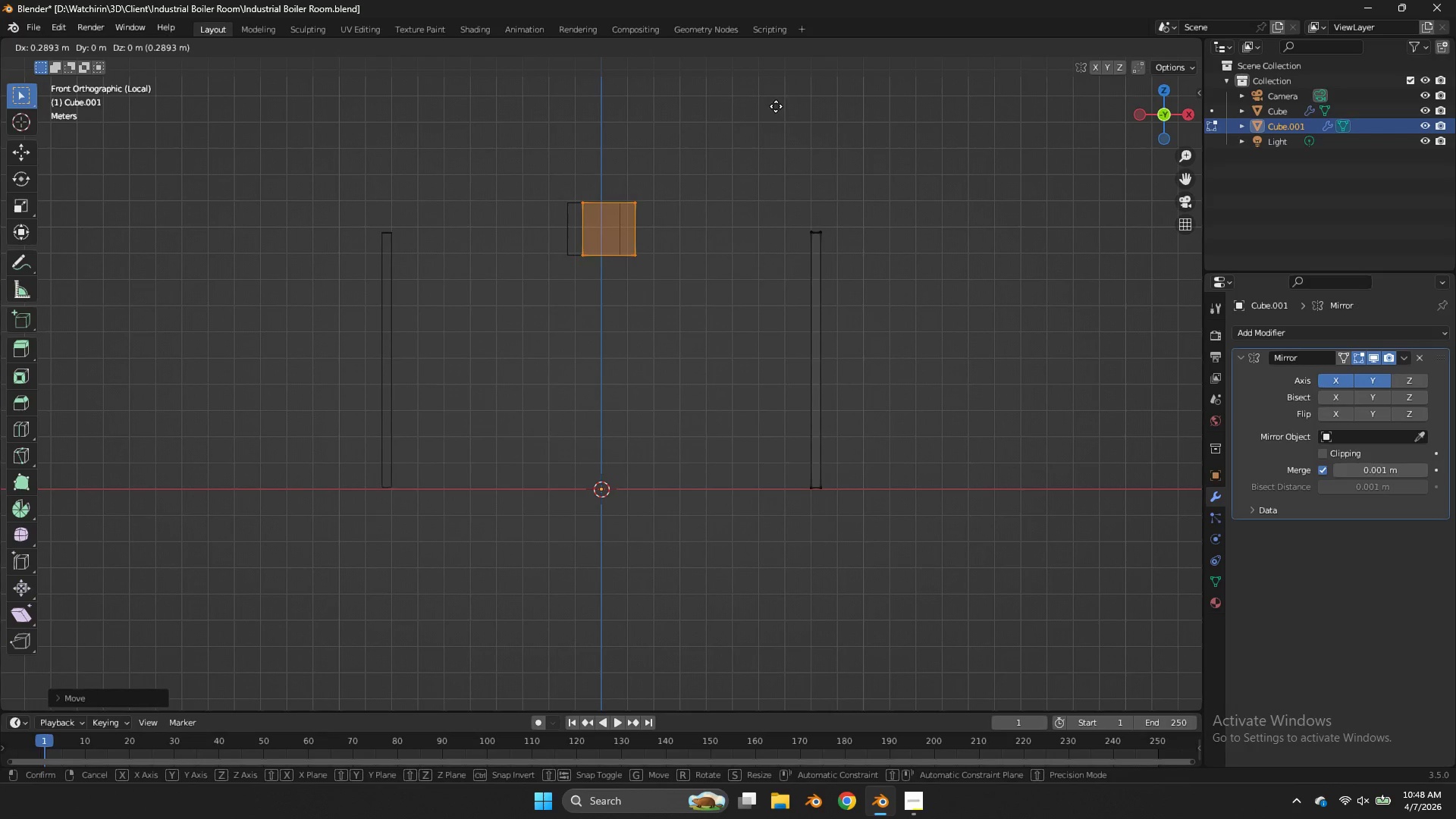 
type(gszg)
 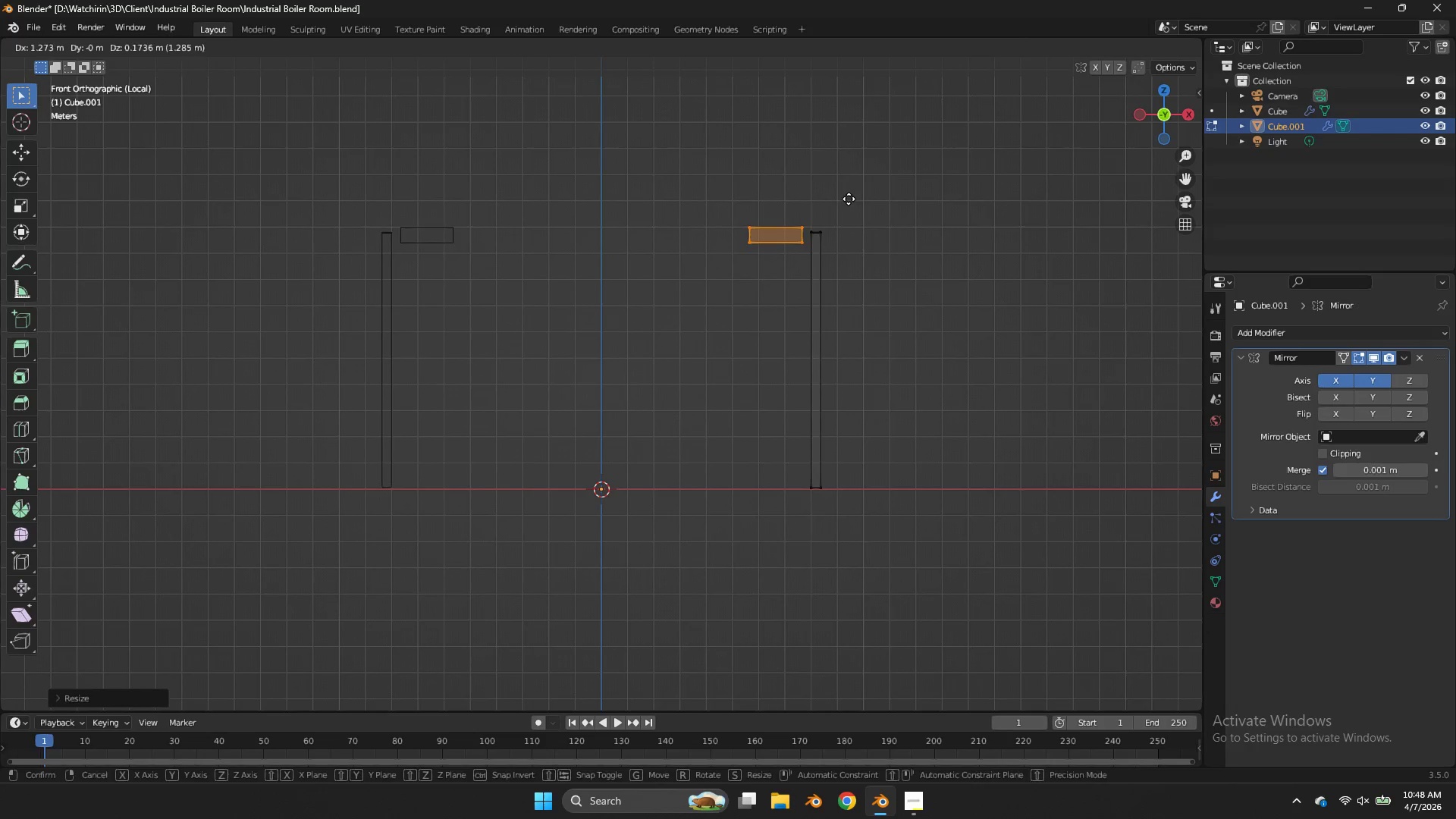 
left_click([850, 198])
 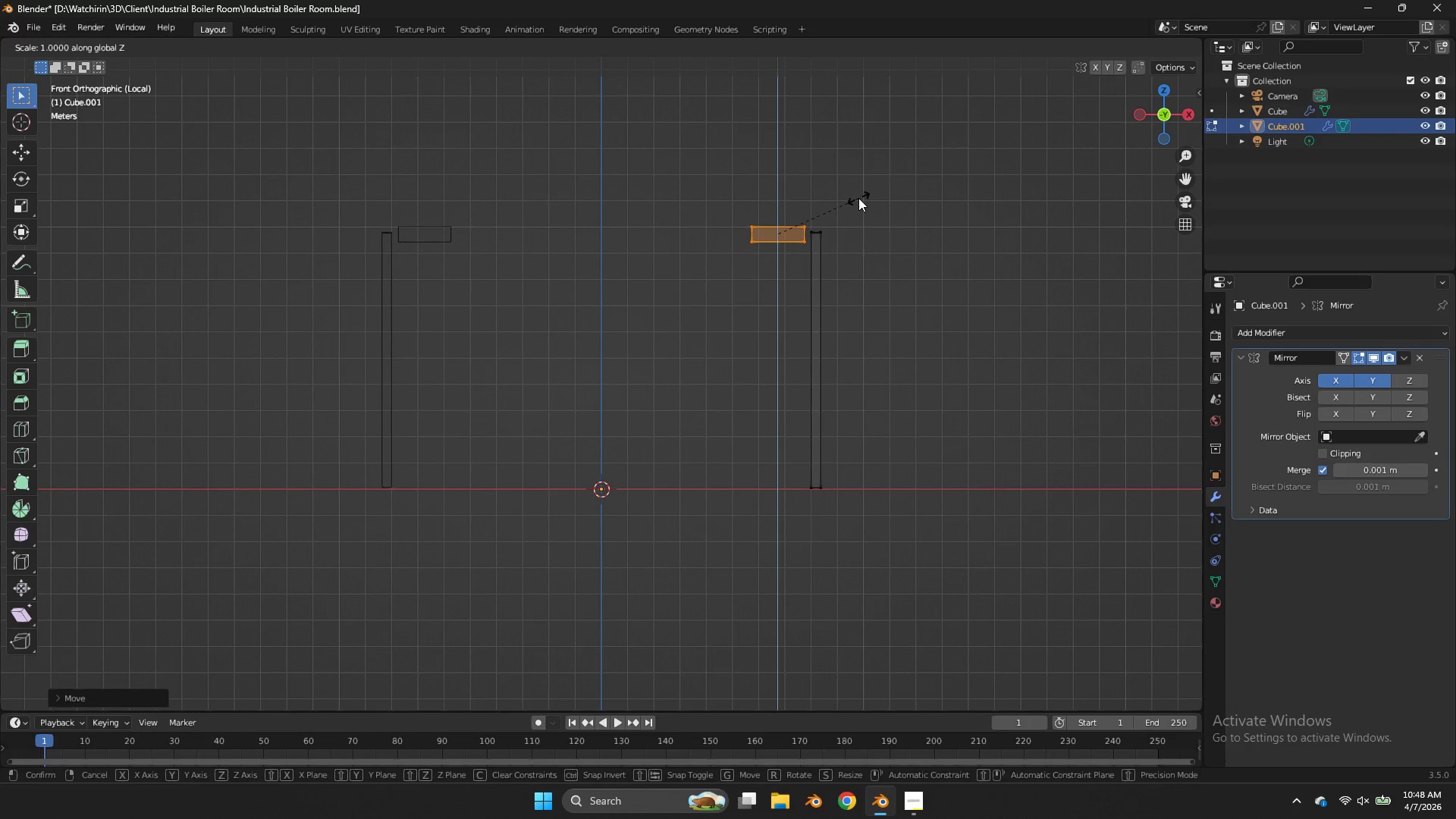 
type(sz)
 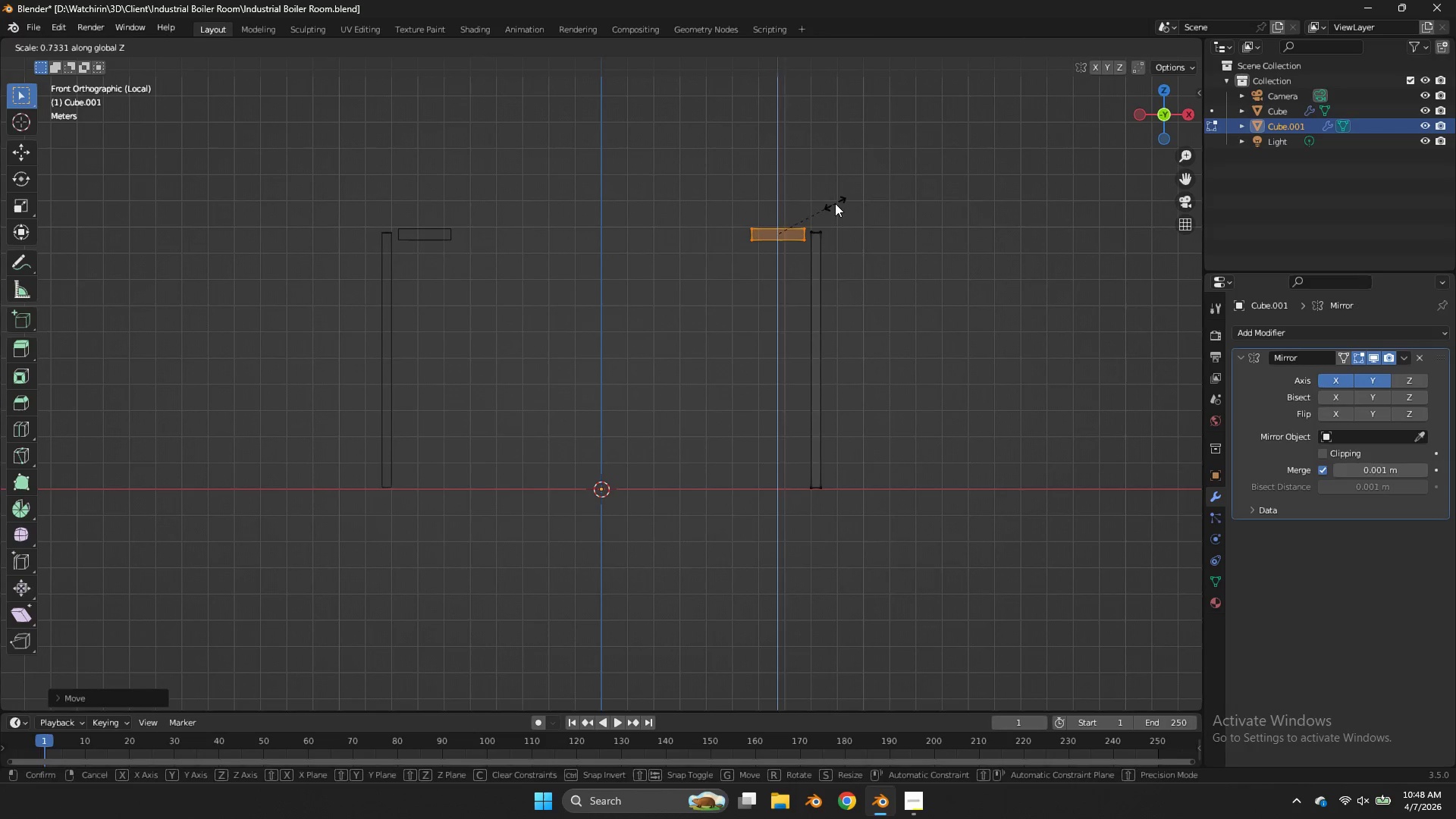 
left_click([835, 203])
 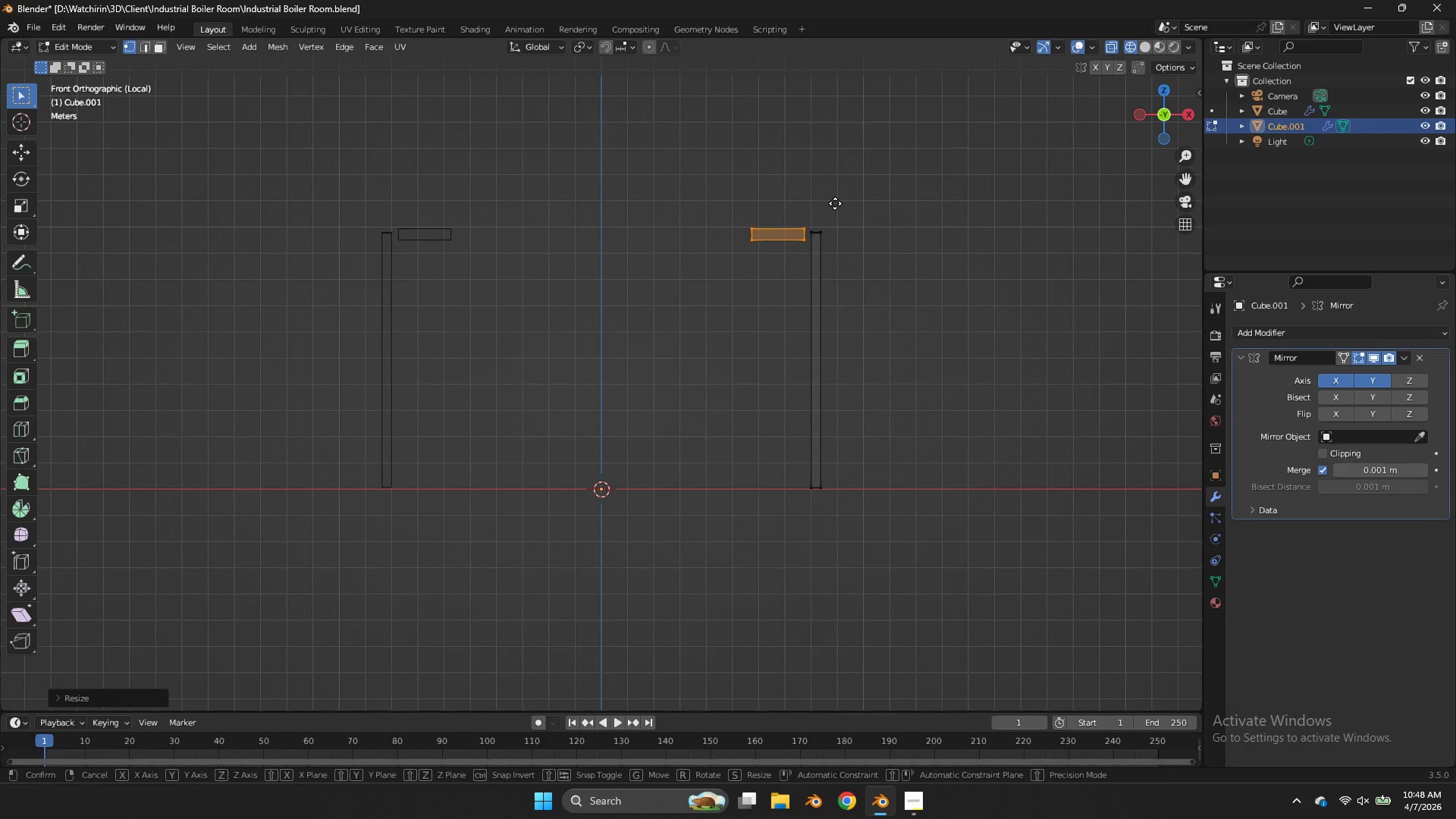 
type(gz)
 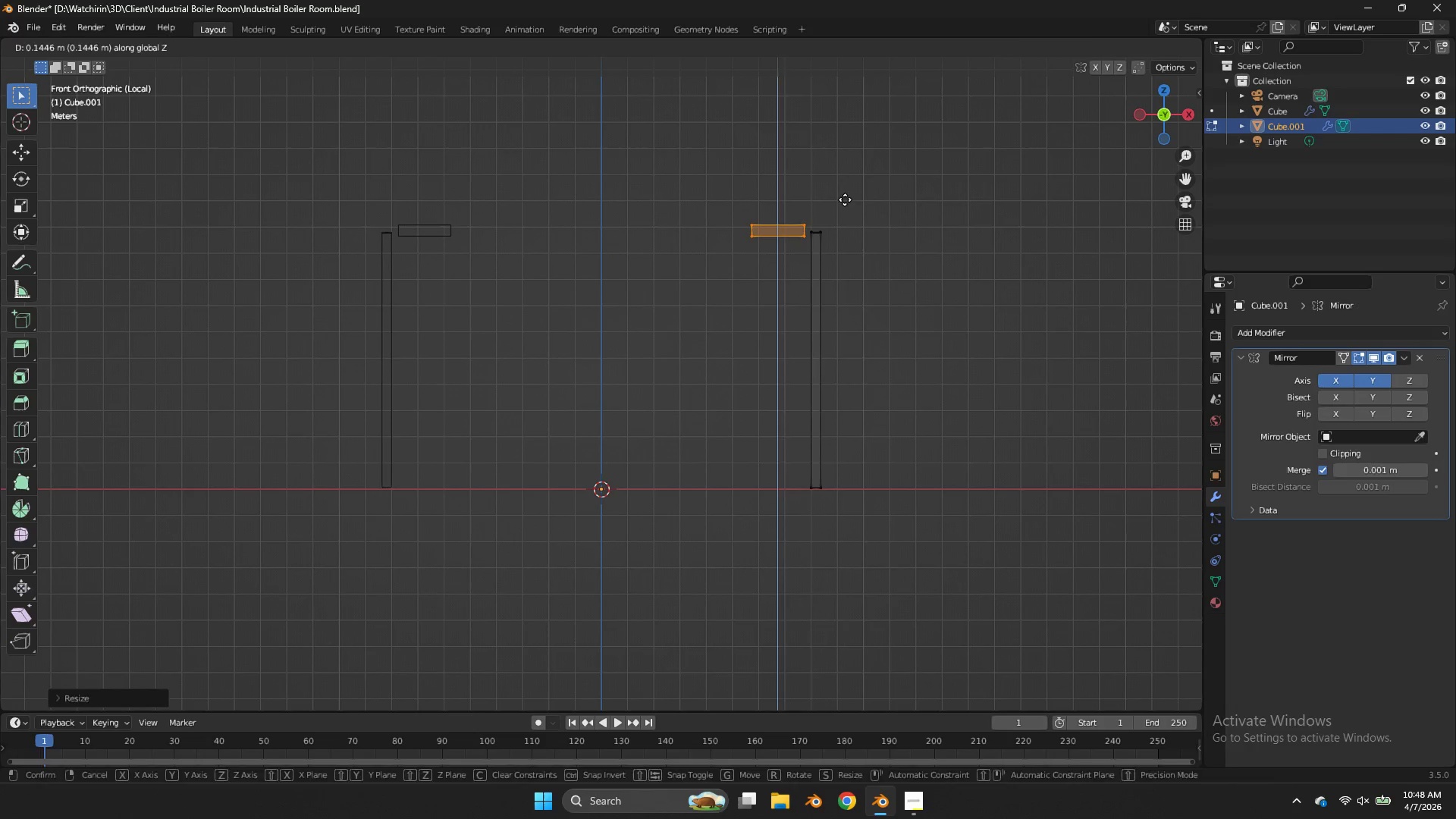 
left_click([846, 199])
 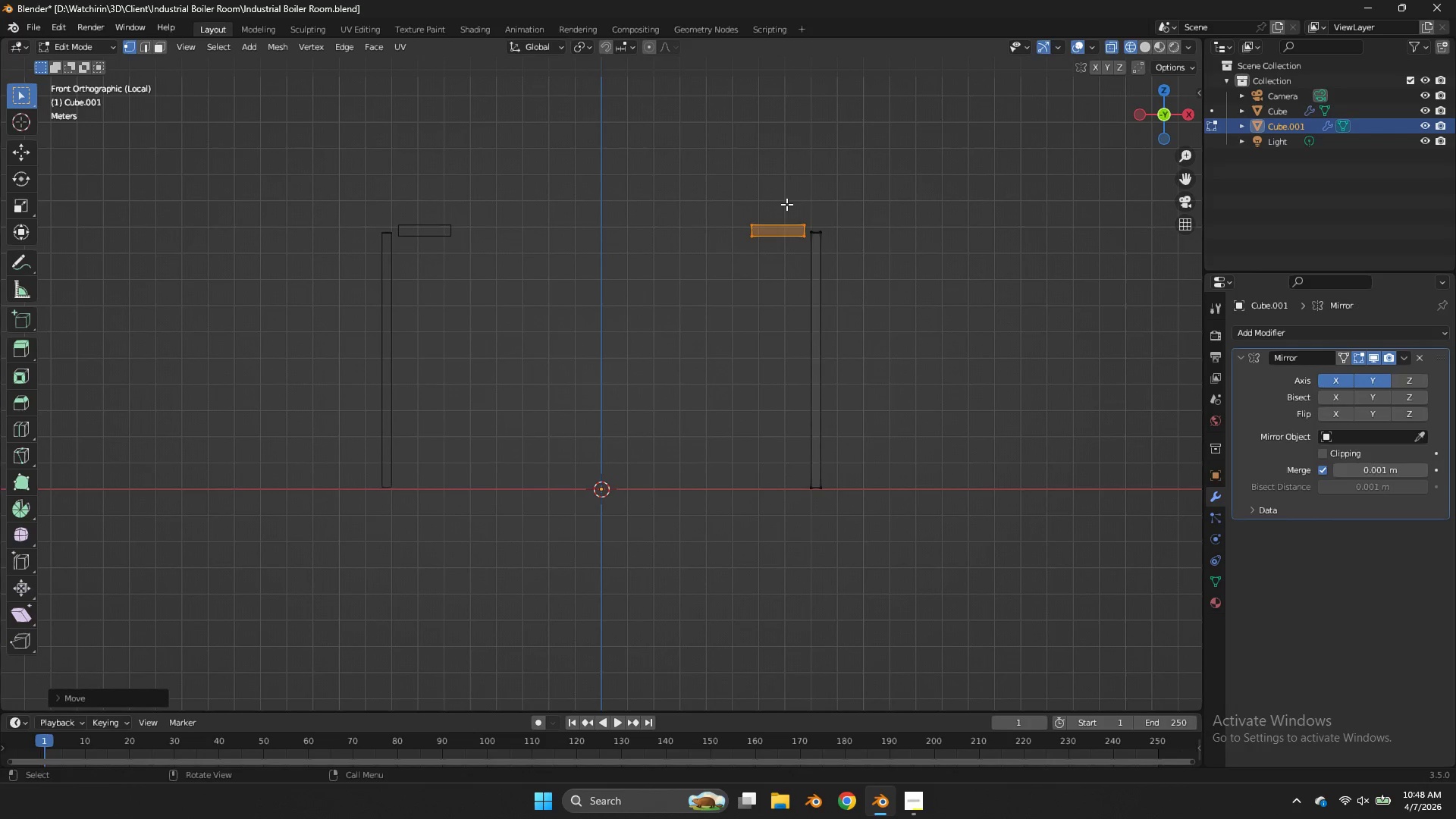 
left_click_drag(start_coordinate=[786, 204], to_coordinate=[661, 284])
 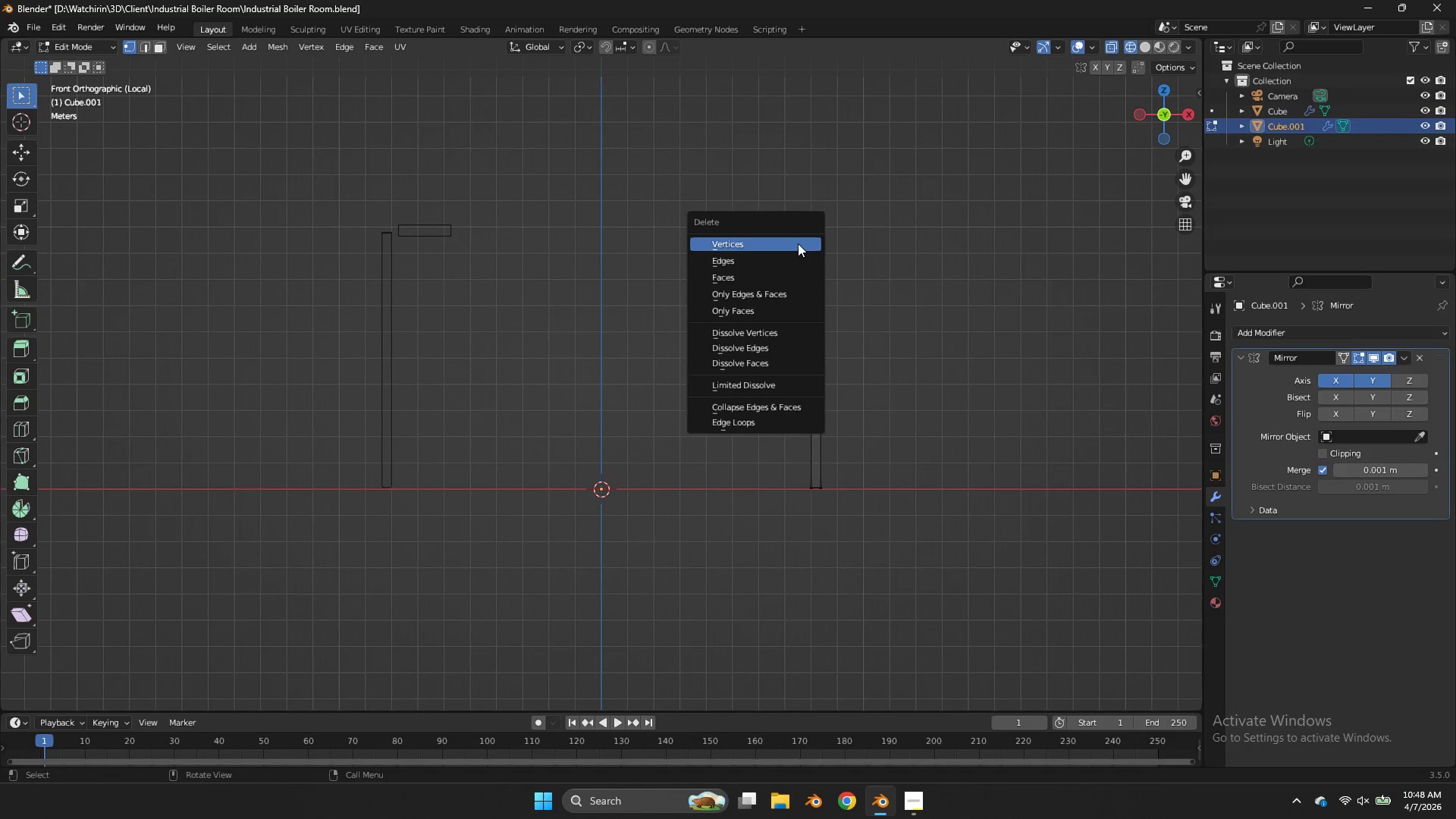 
key(X)
 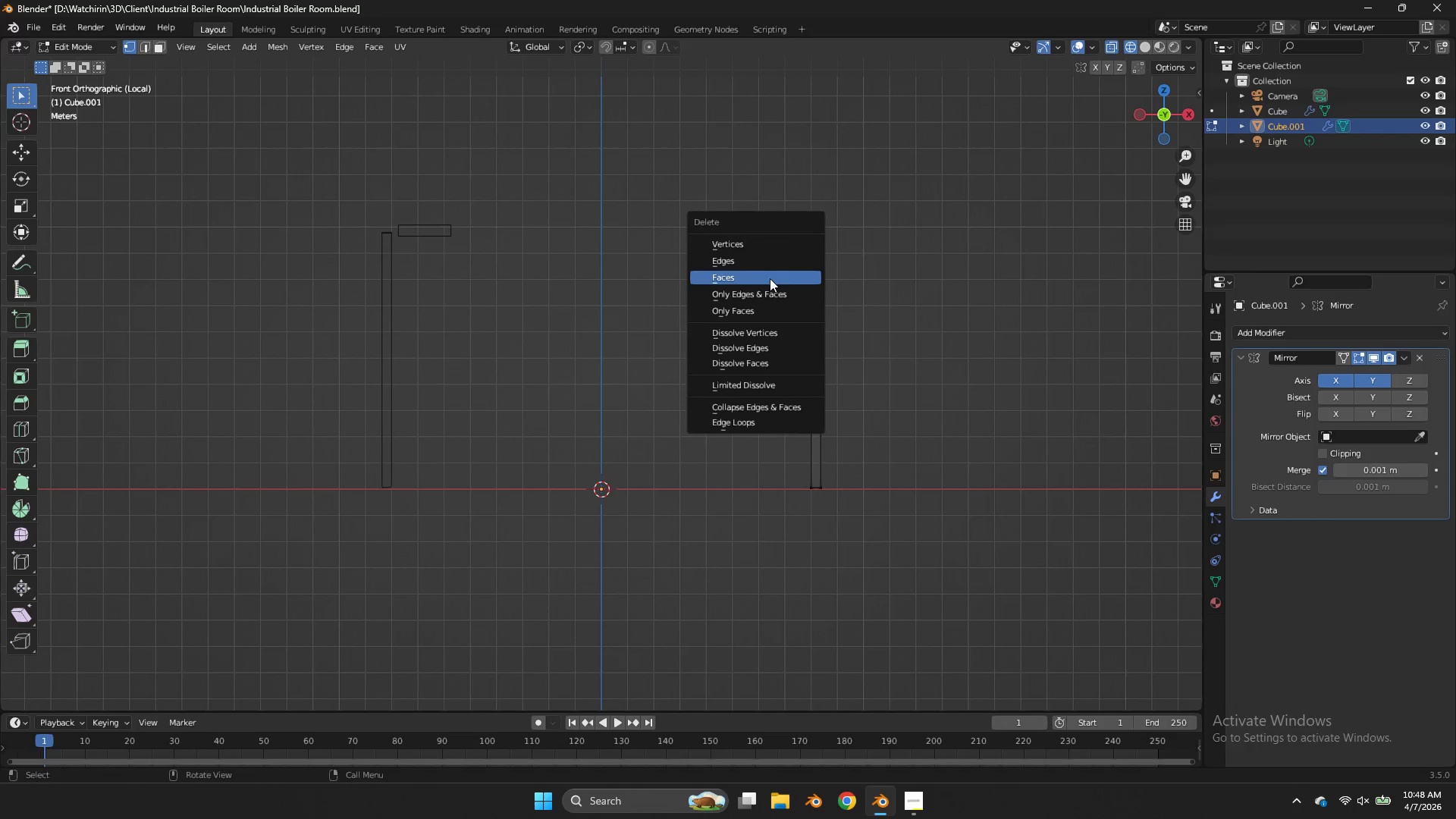 
left_click([770, 278])
 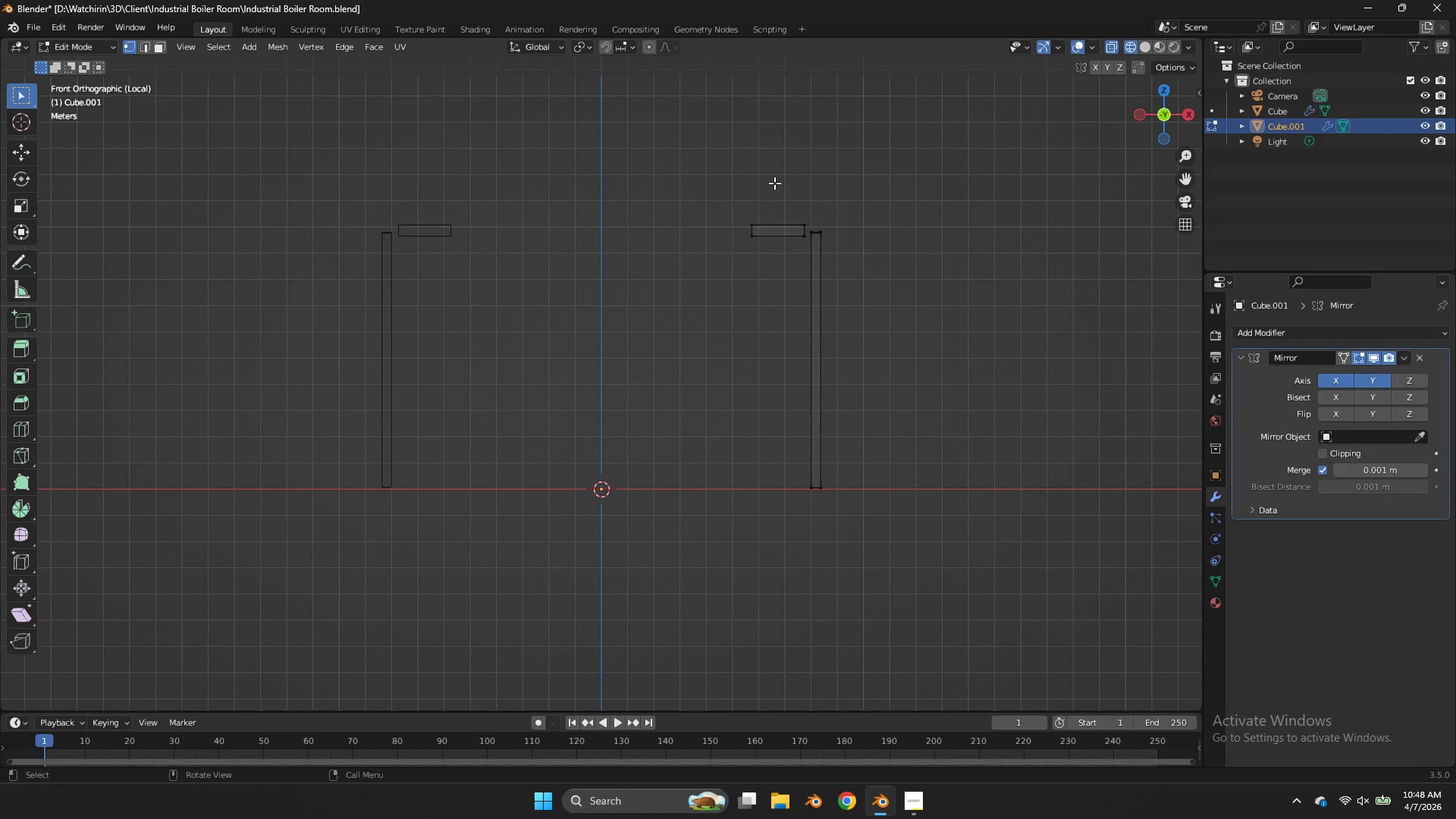 
left_click_drag(start_coordinate=[774, 183], to_coordinate=[671, 312])
 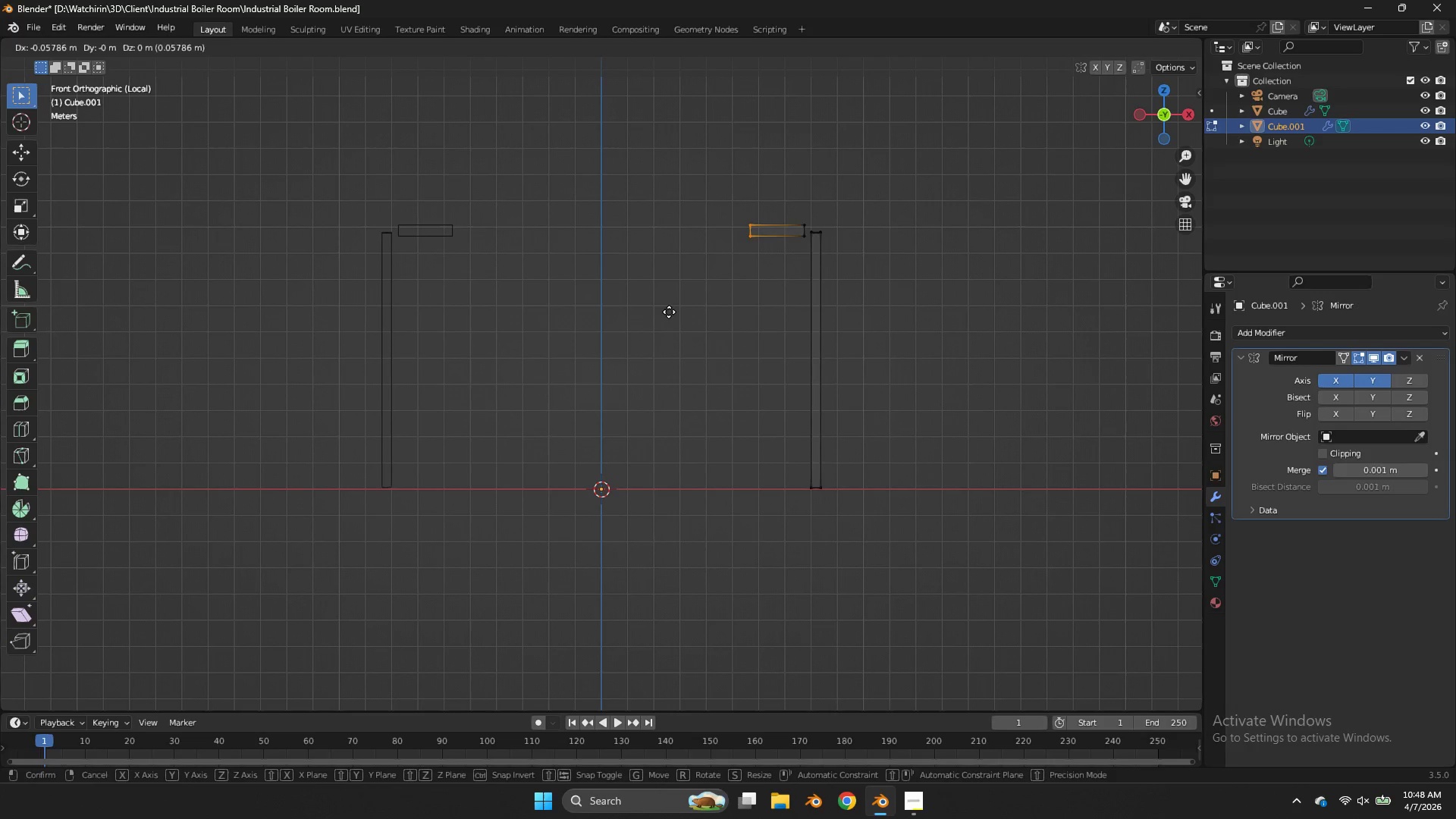 
type(gxgx)
 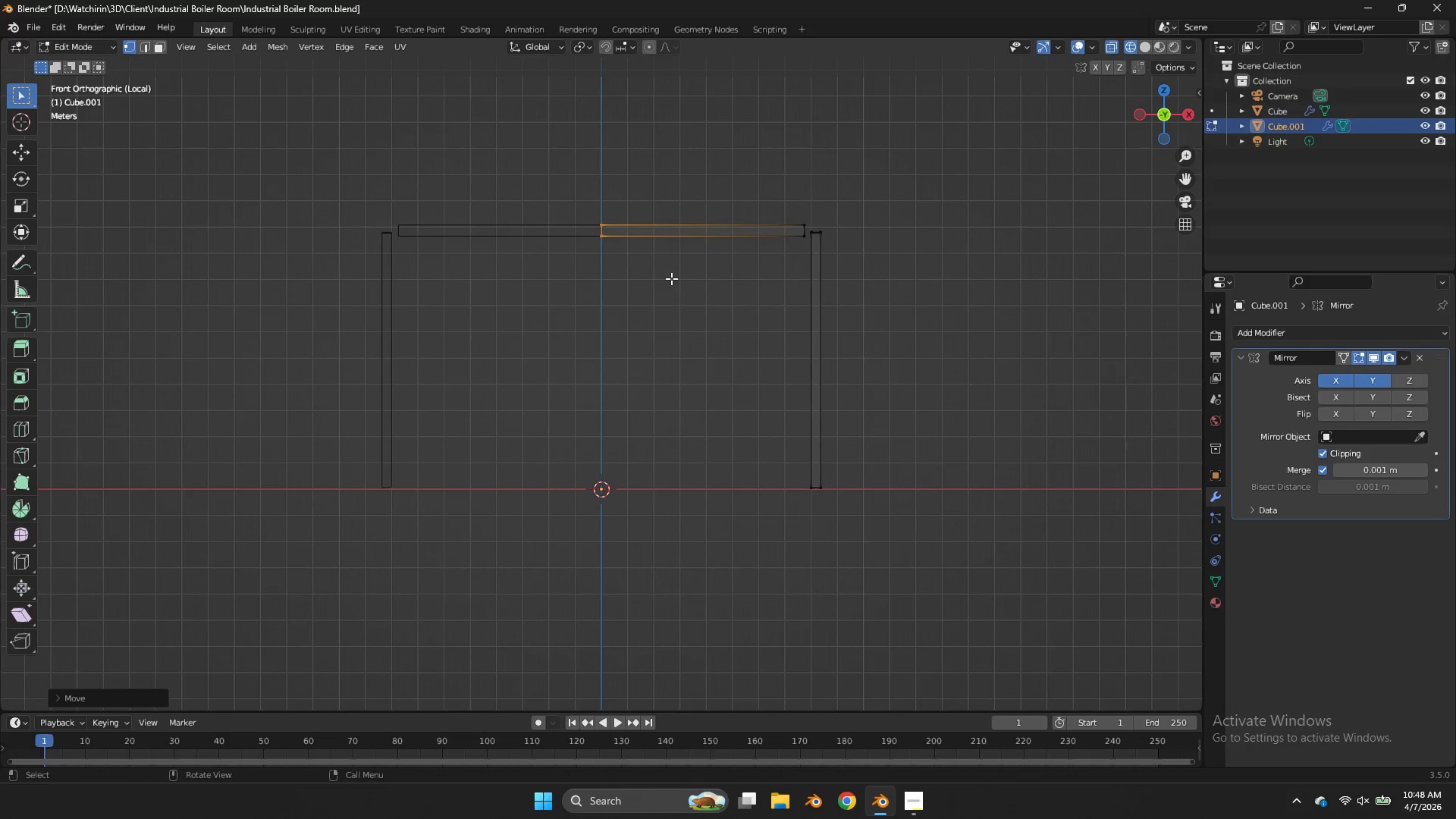 
left_click_drag(start_coordinate=[526, 315], to_coordinate=[548, 320])
 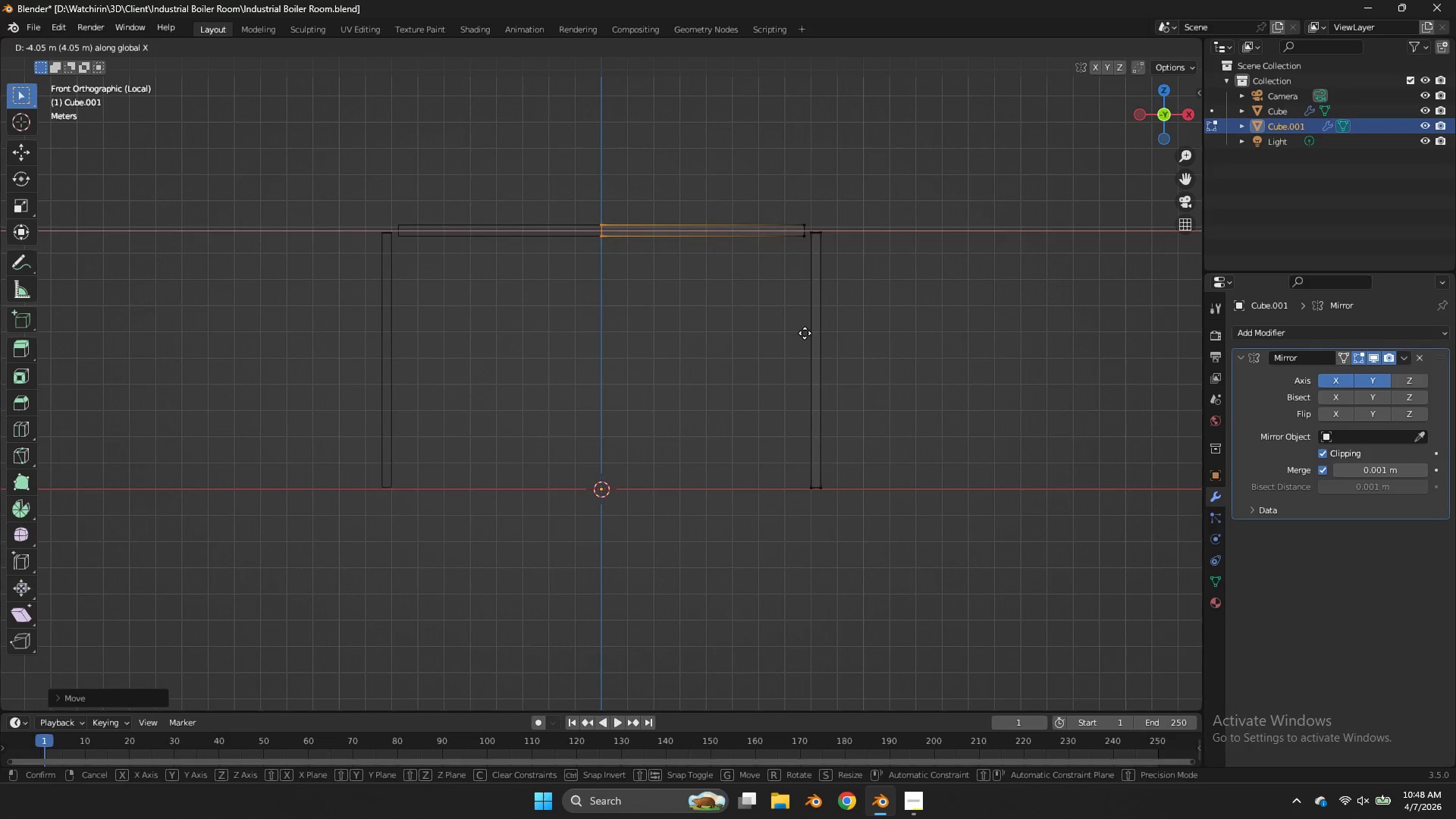 
left_click_drag(start_coordinate=[655, 302], to_coordinate=[657, 290])
 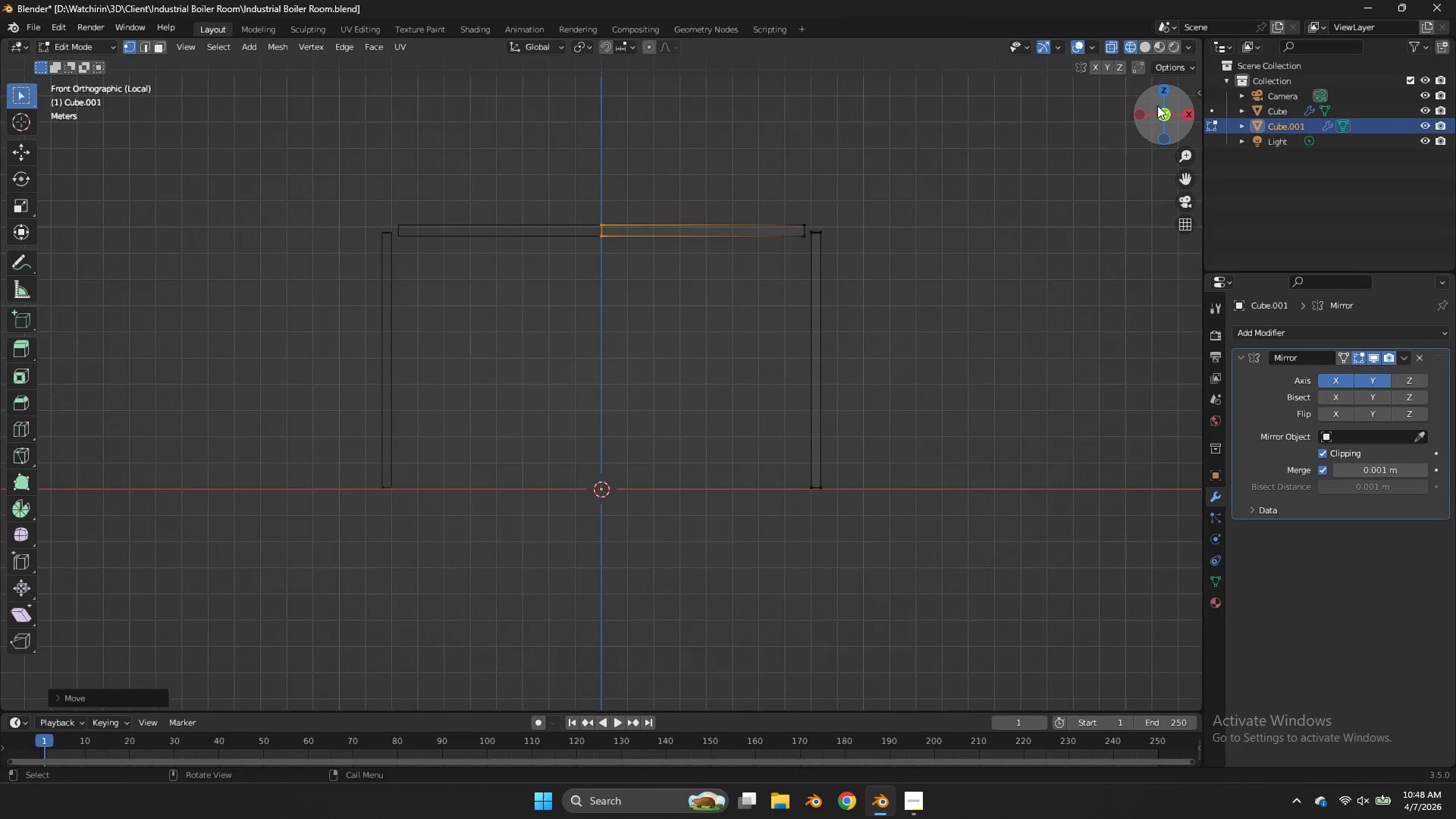 
left_click_drag(start_coordinate=[1159, 107], to_coordinate=[986, 158])
 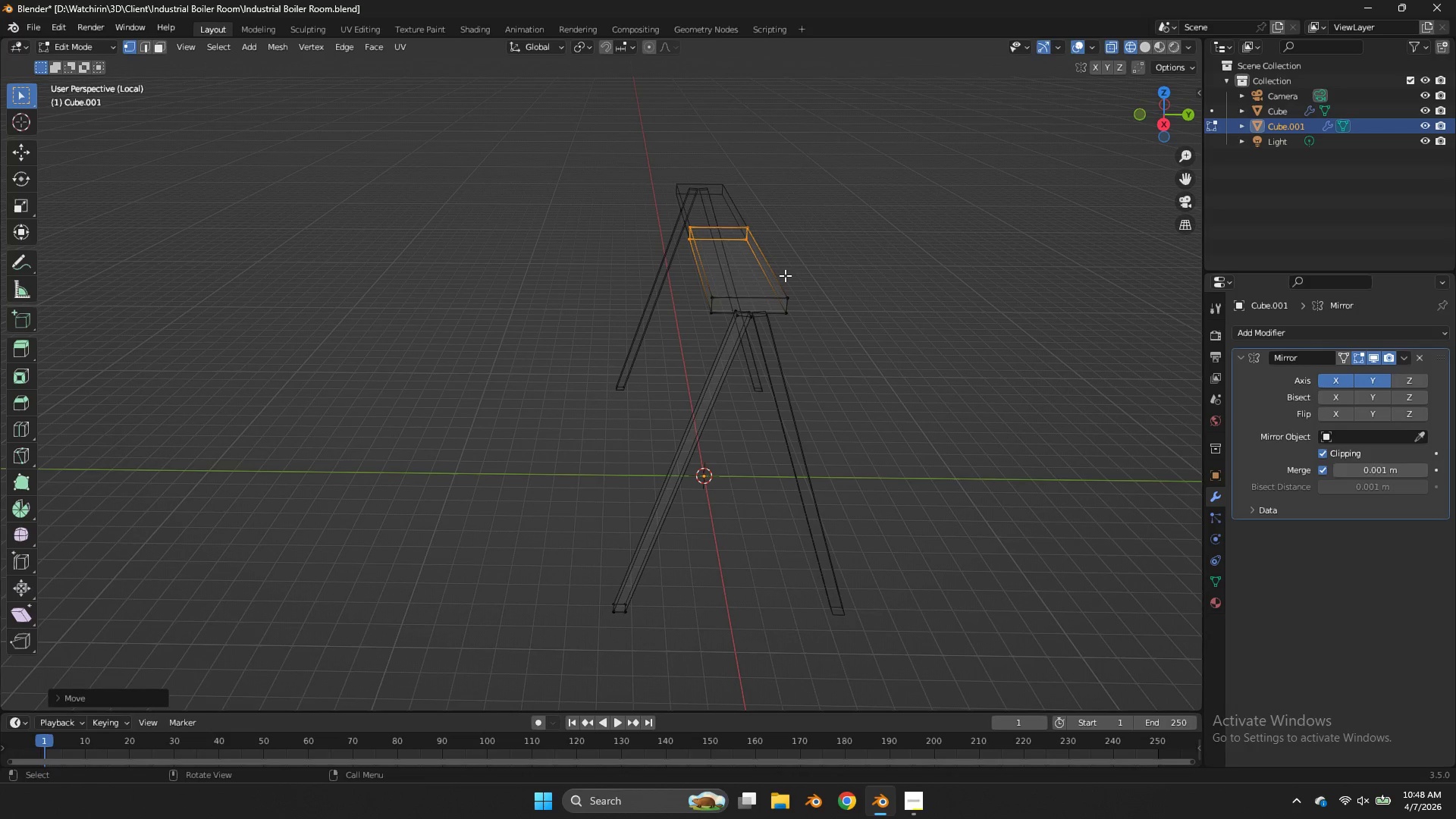 
left_click([774, 278])
 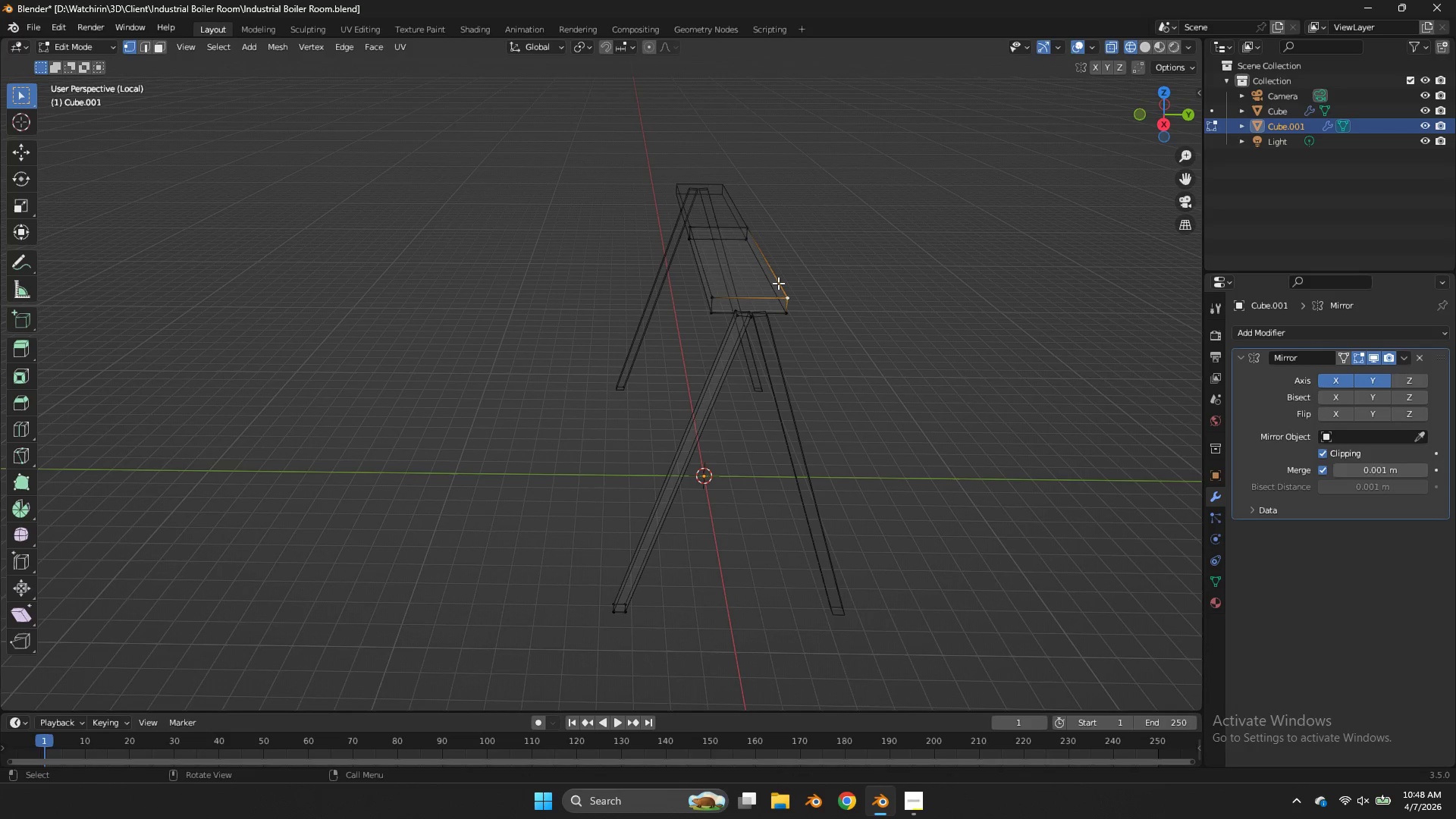 
key(L)
 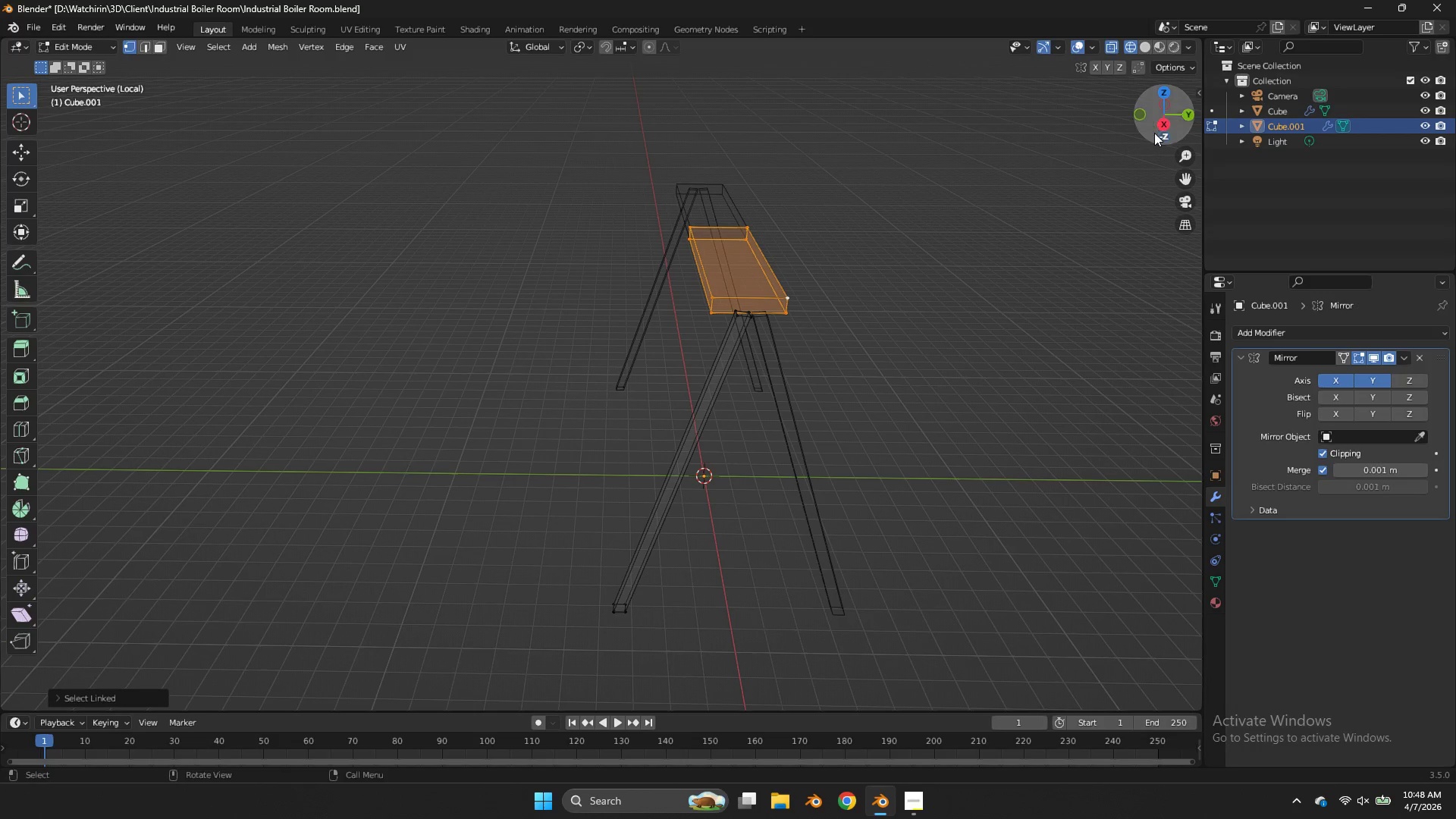 
left_click([1158, 130])
 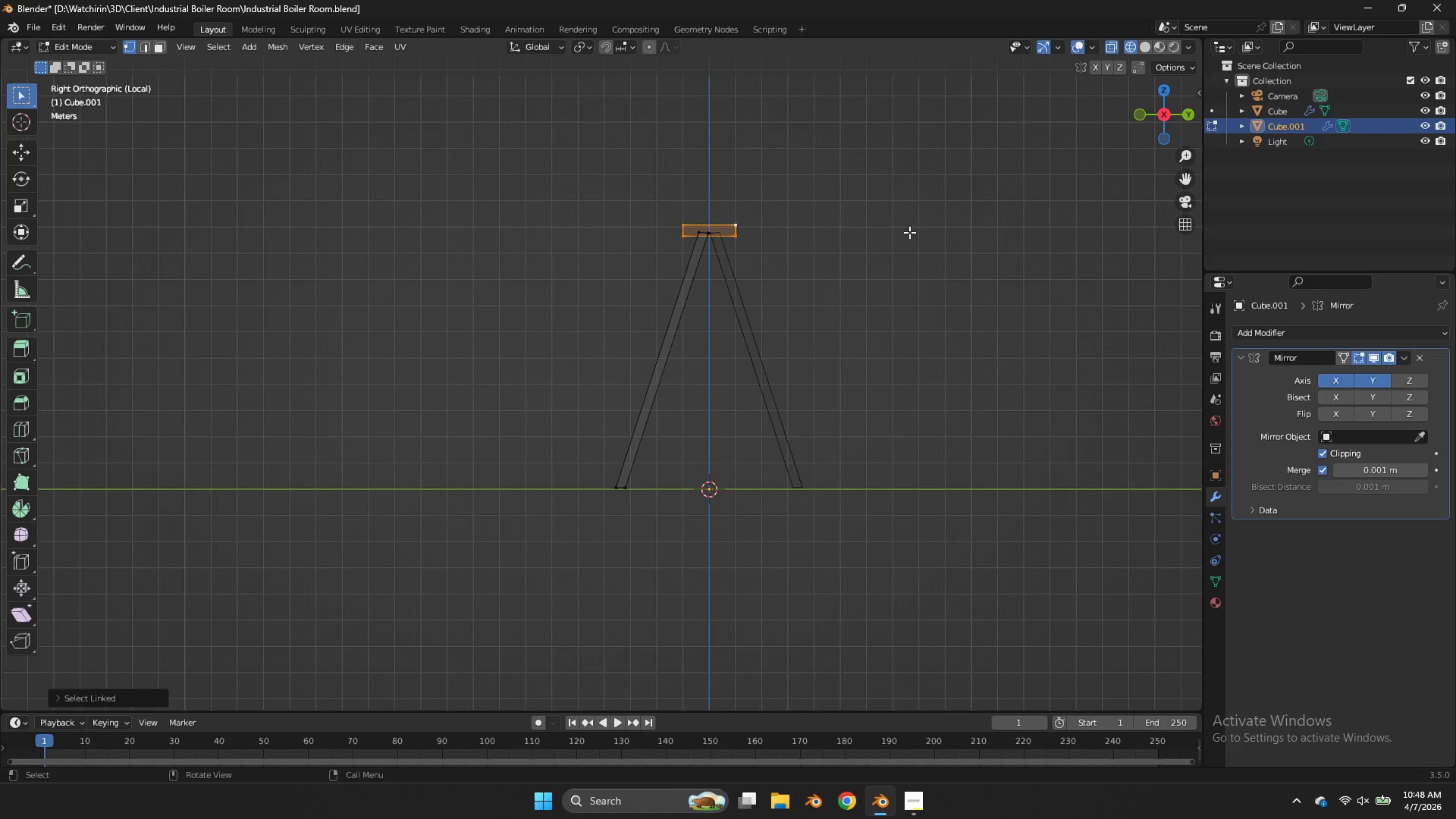 
type(gz)
 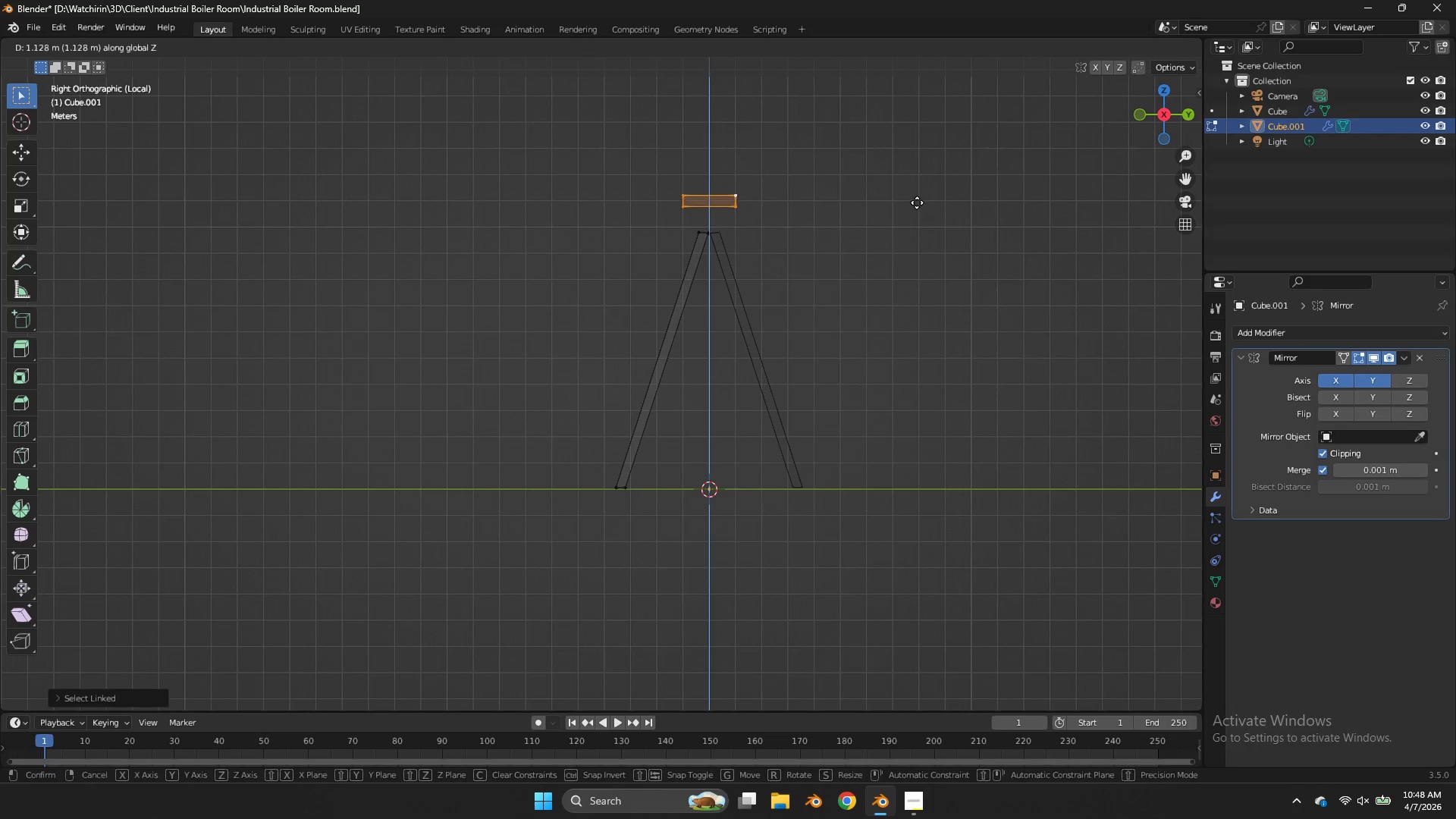 
left_click_drag(start_coordinate=[917, 202], to_coordinate=[918, 197])
 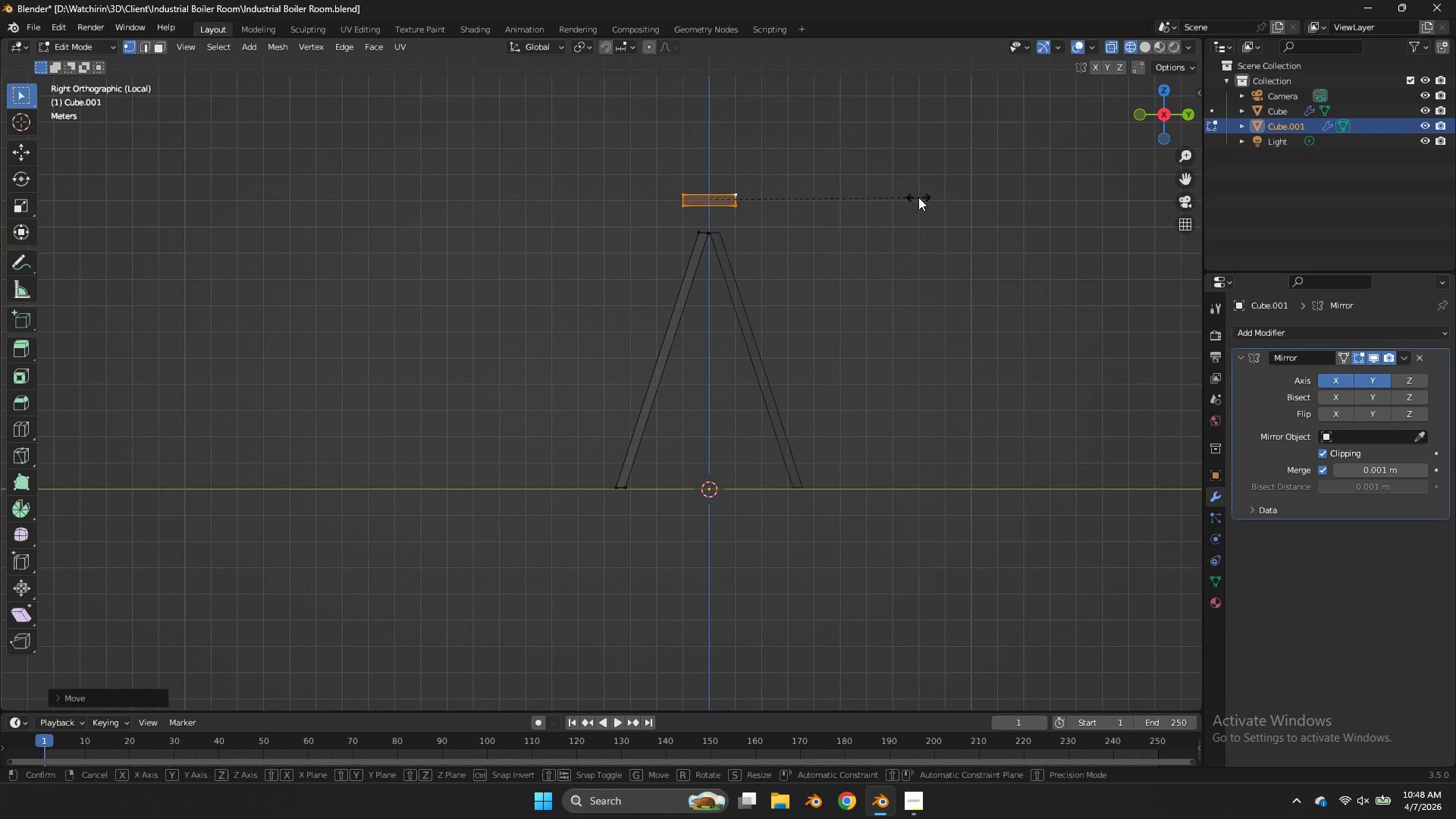 
type(sy)
 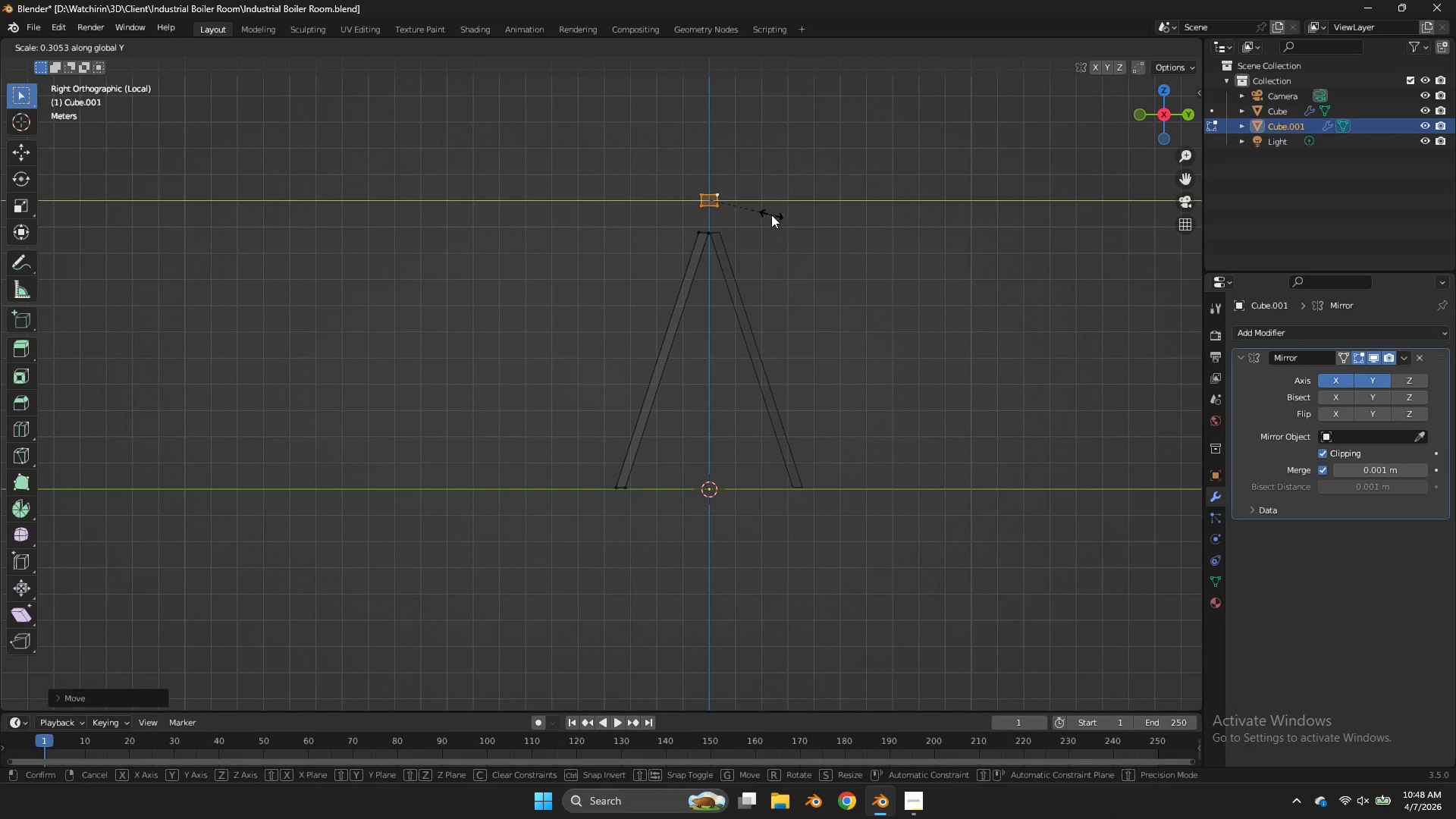 
left_click([771, 215])
 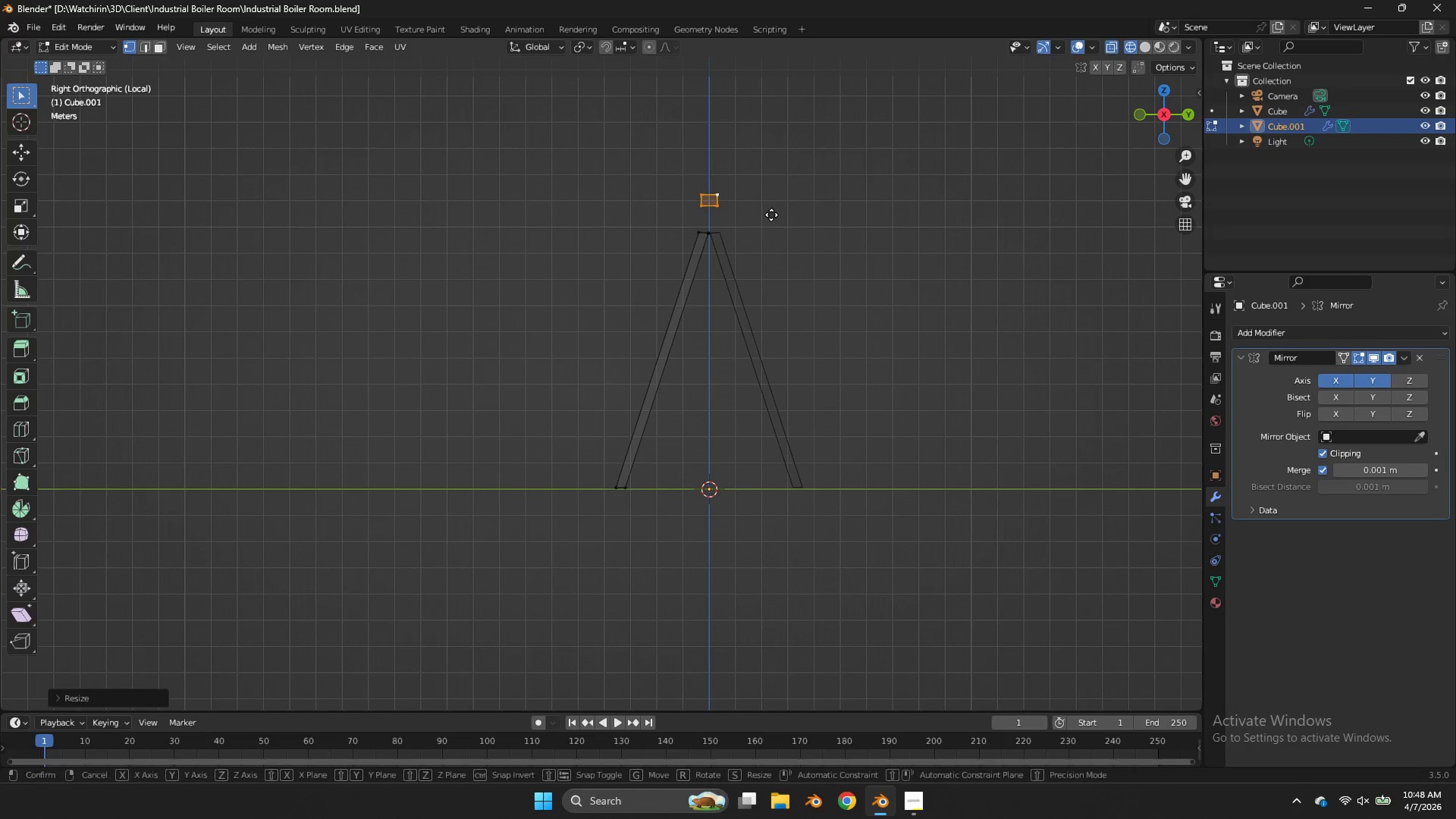 
type(gz)
 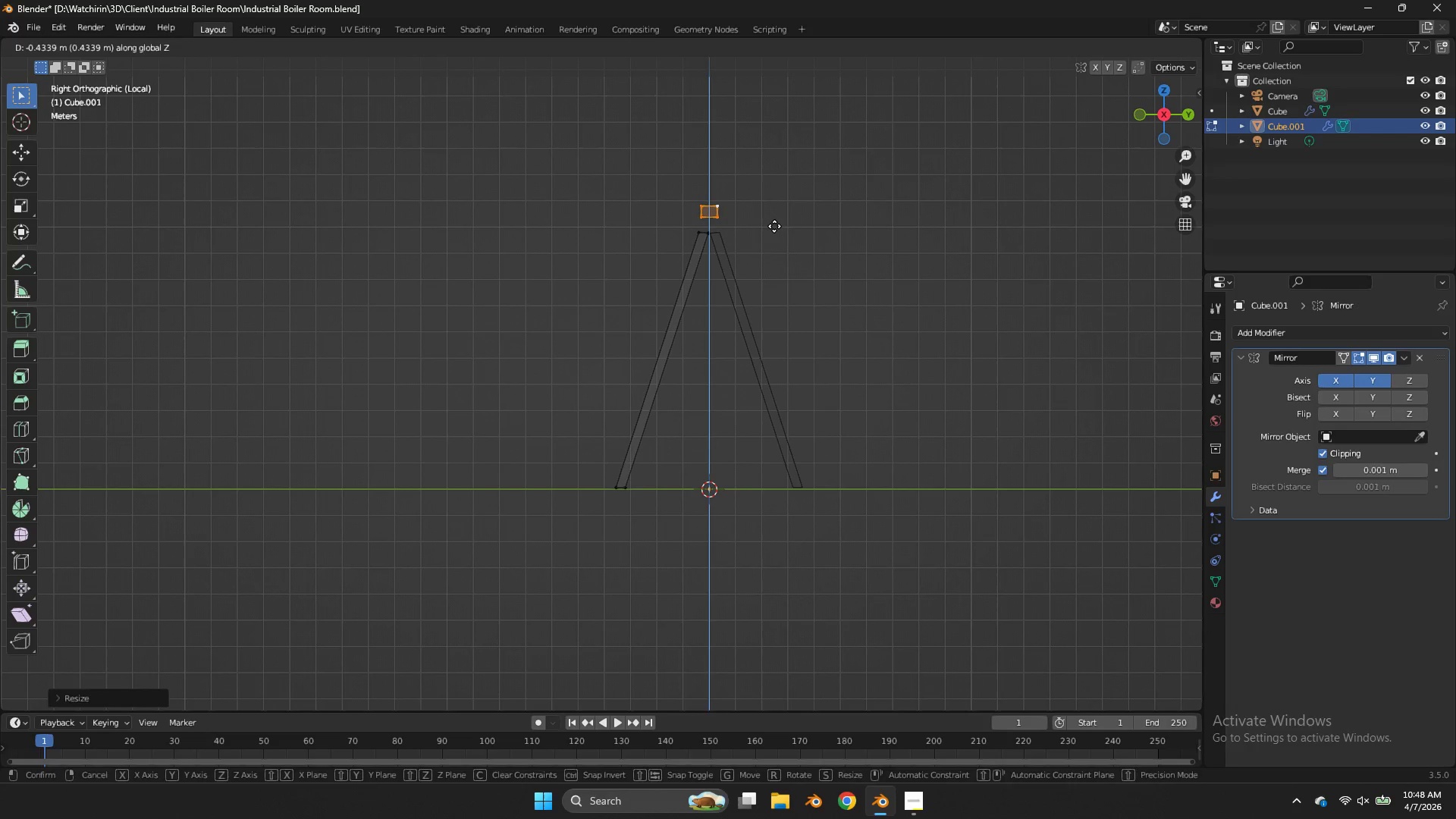 
left_click([774, 226])
 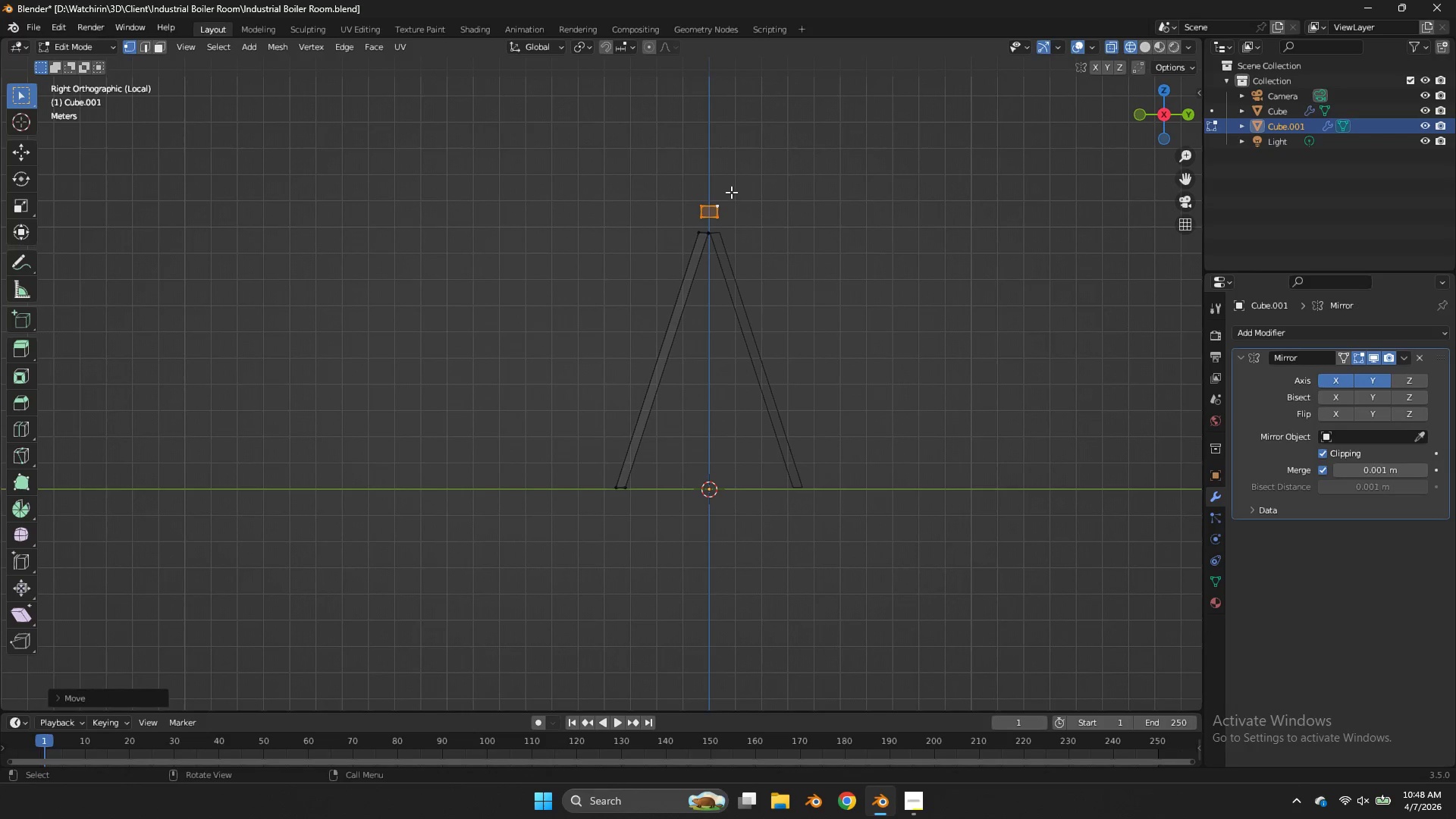 
left_click_drag(start_coordinate=[732, 197], to_coordinate=[714, 238])
 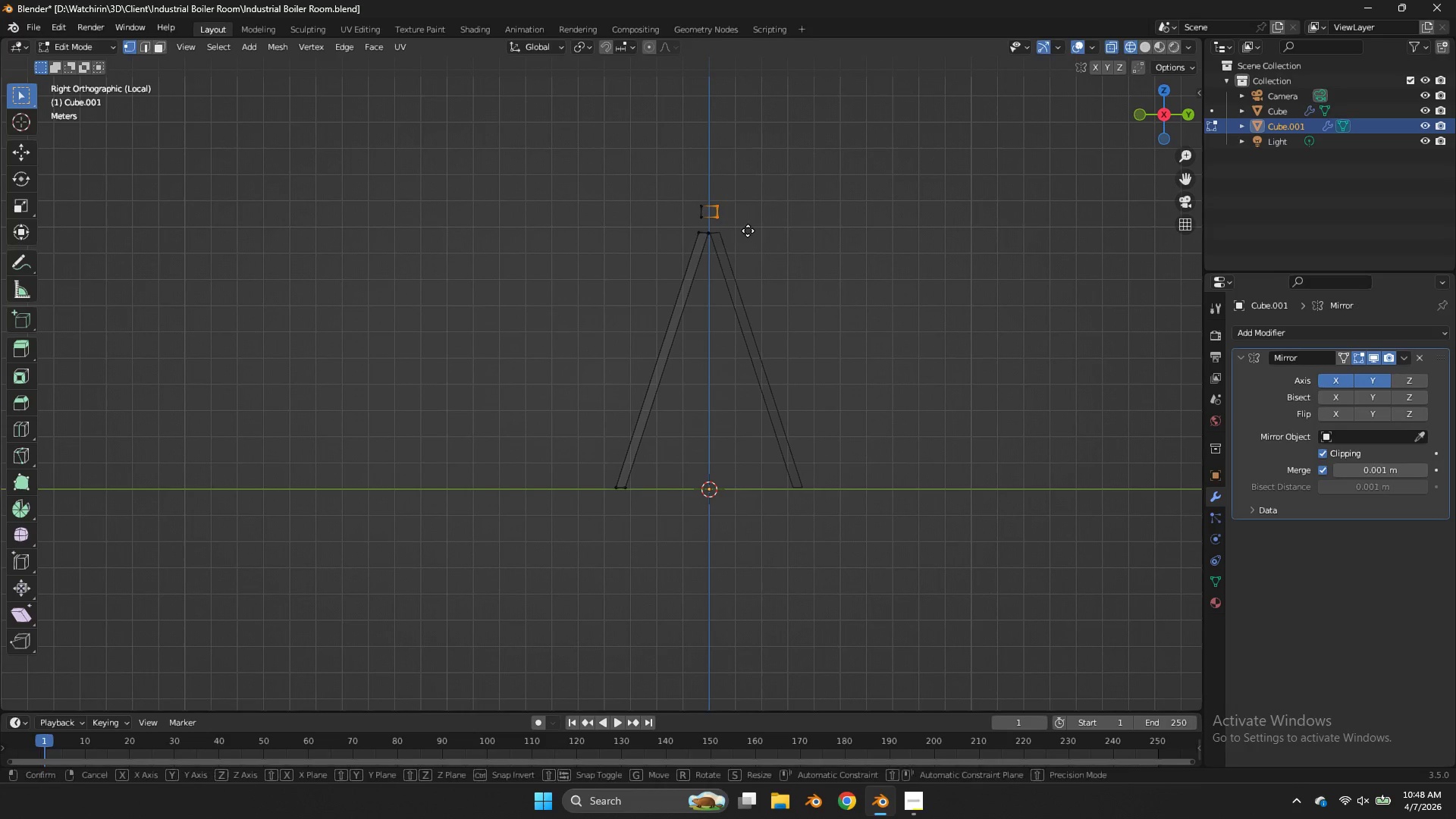 
type(gxy)
 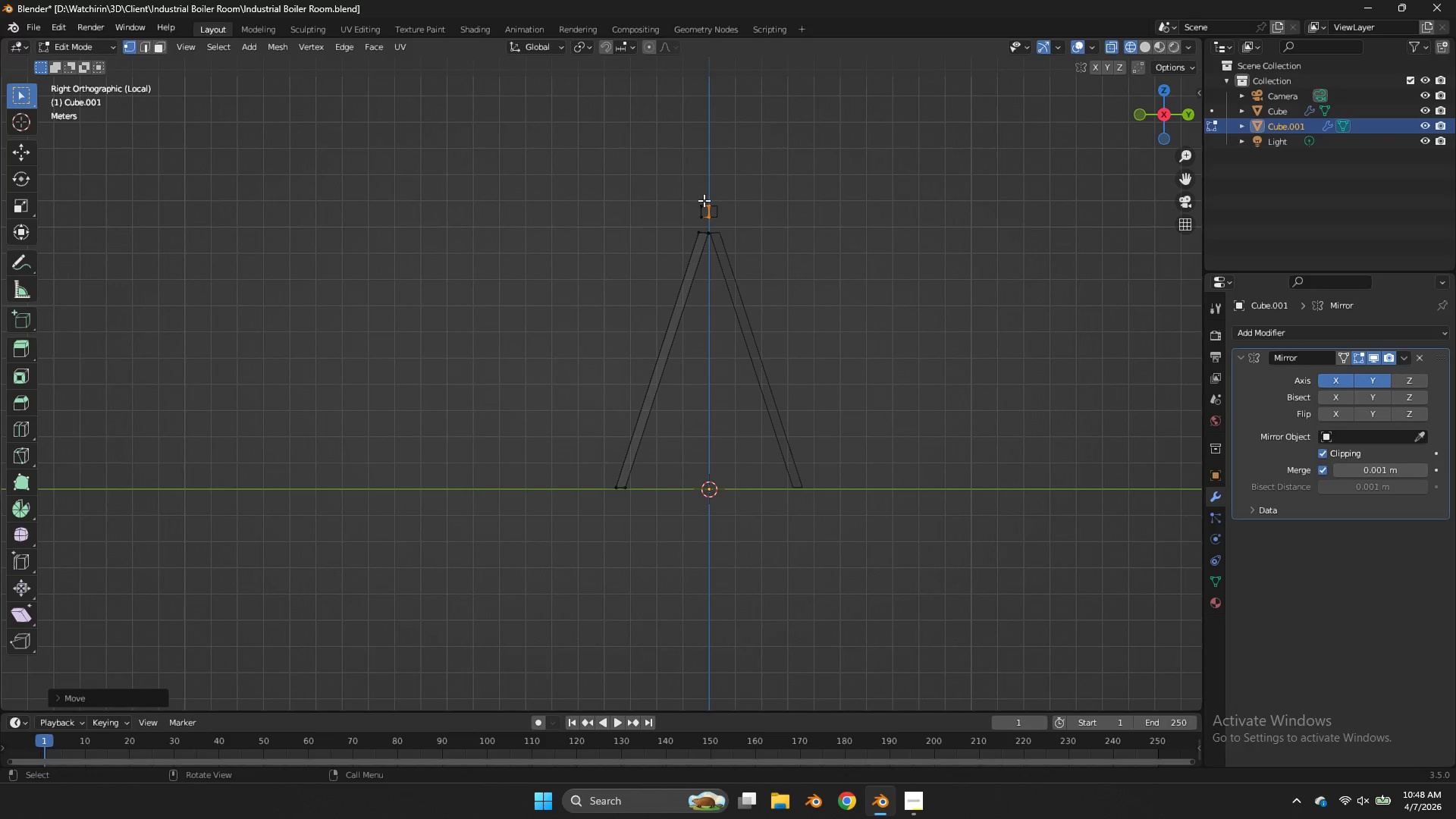 
left_click_drag(start_coordinate=[707, 201], to_coordinate=[691, 224])
 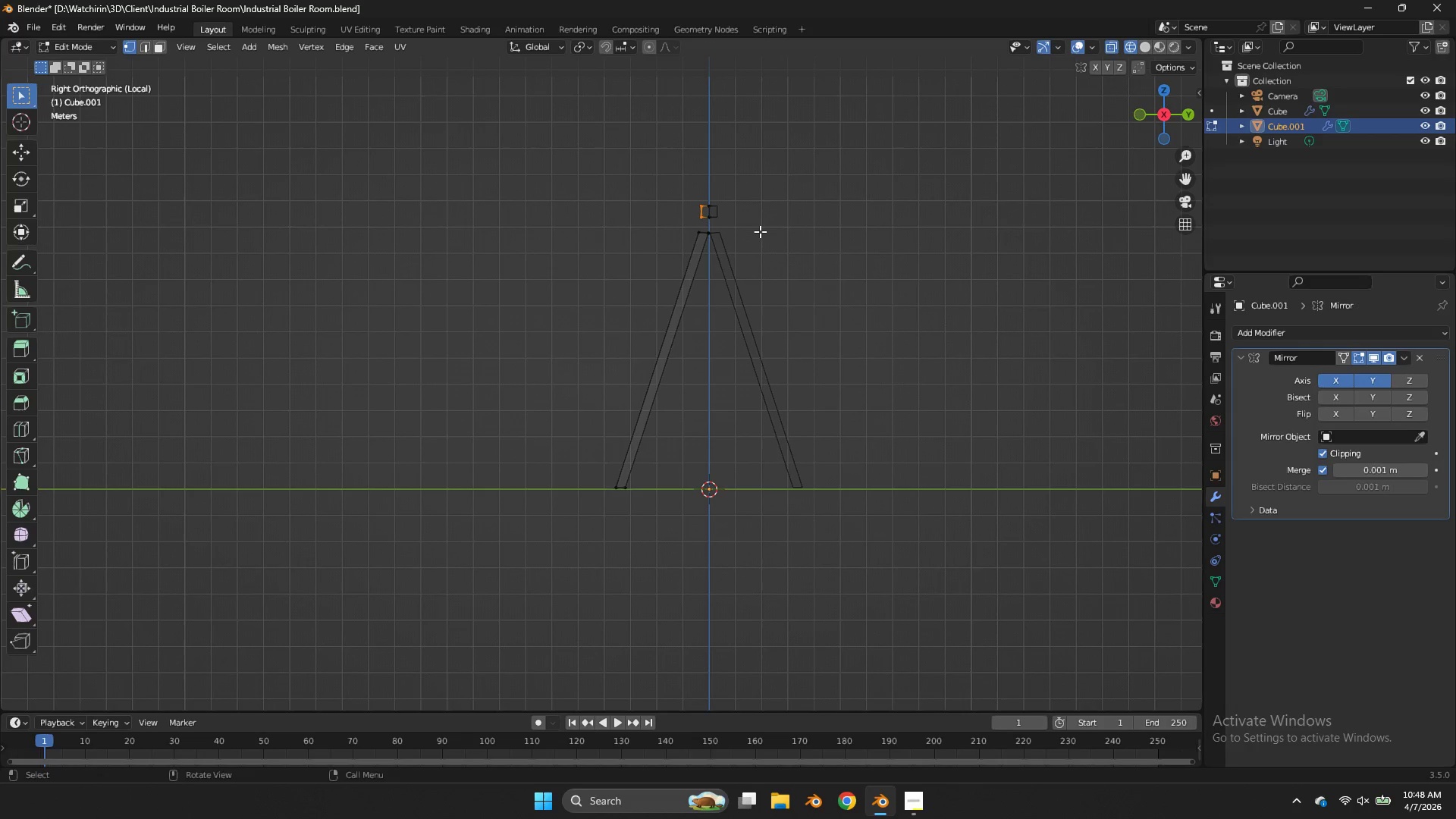 
key(E)
 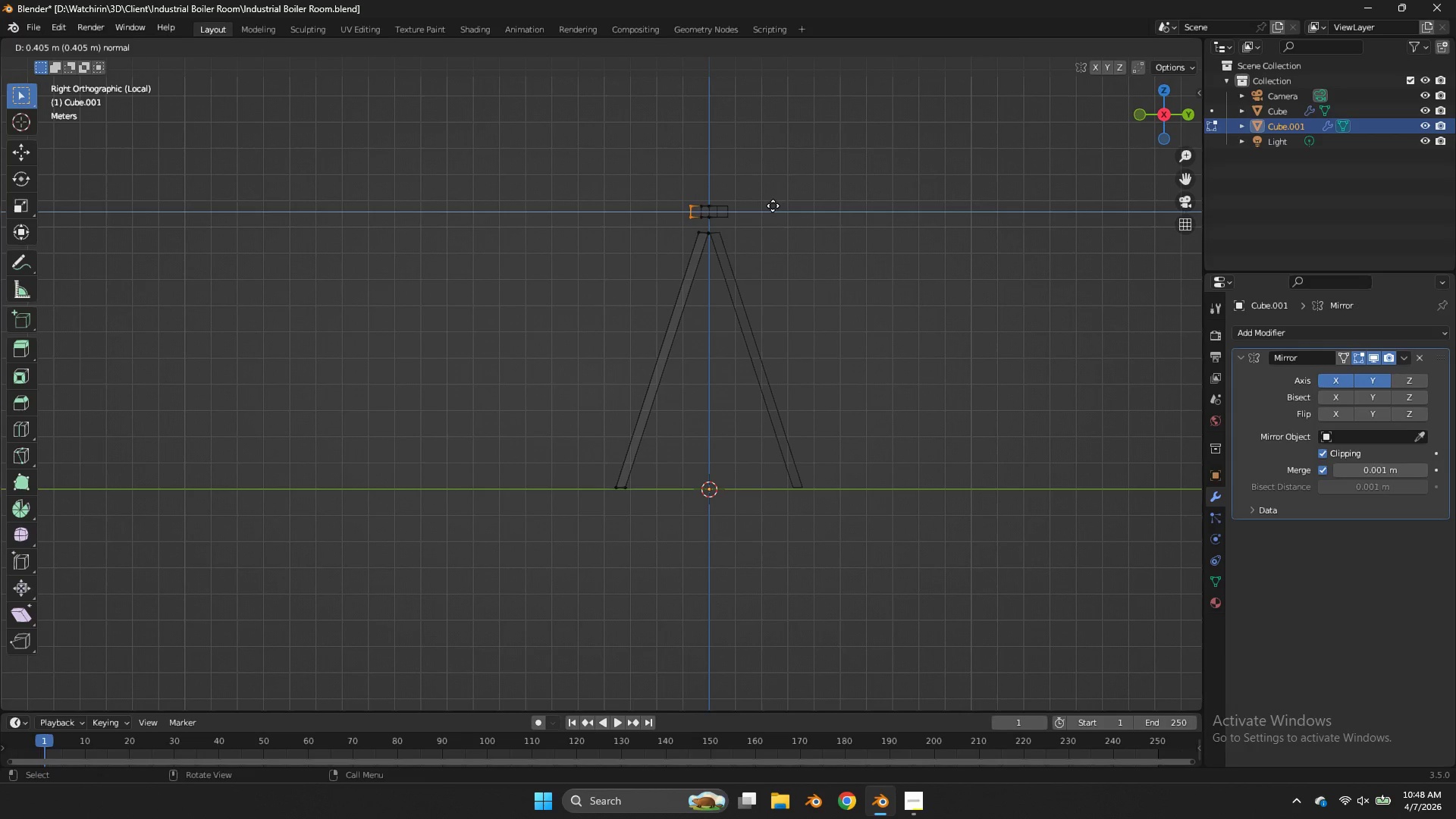 
left_click([773, 206])
 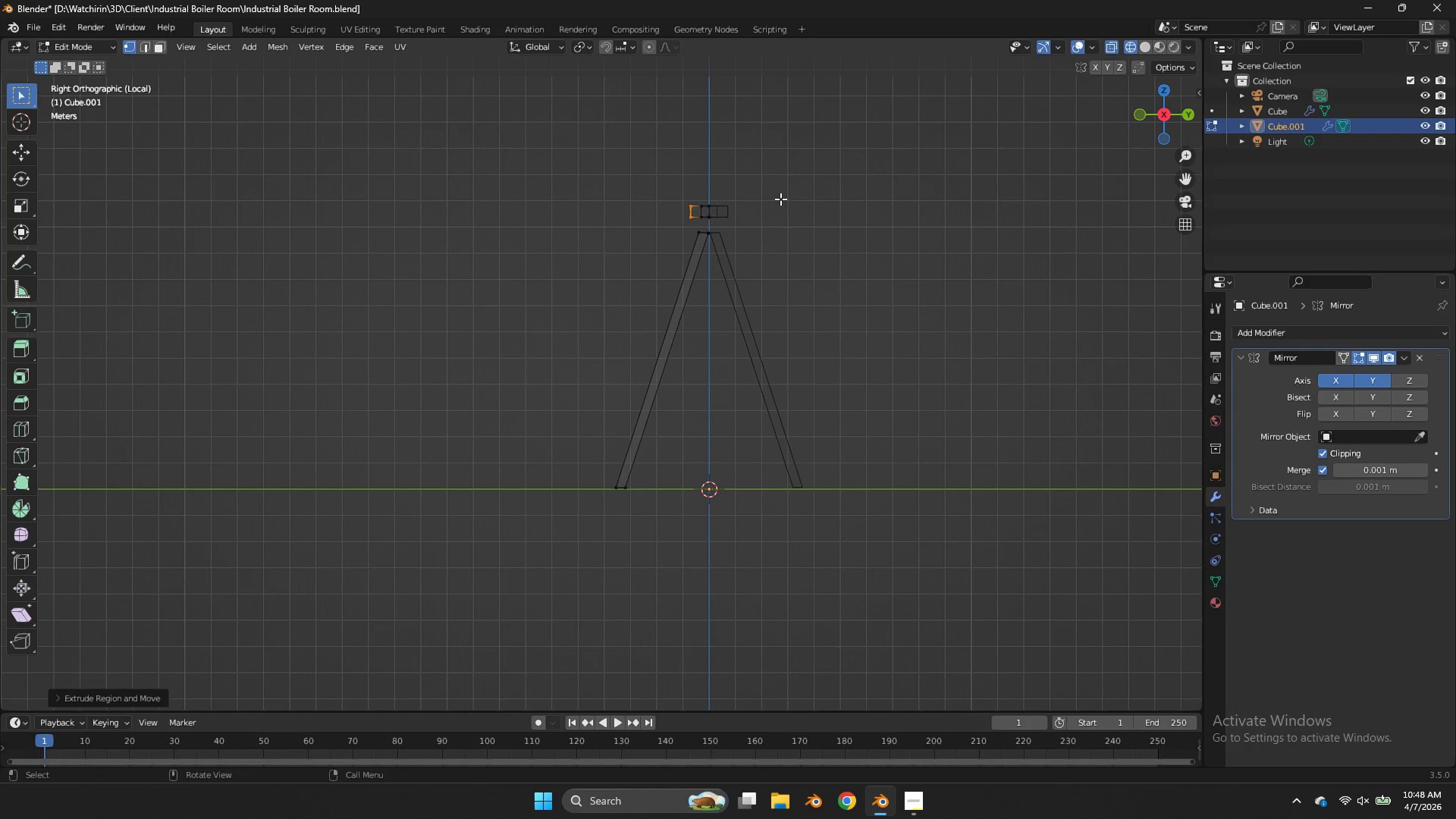 
key(E)
 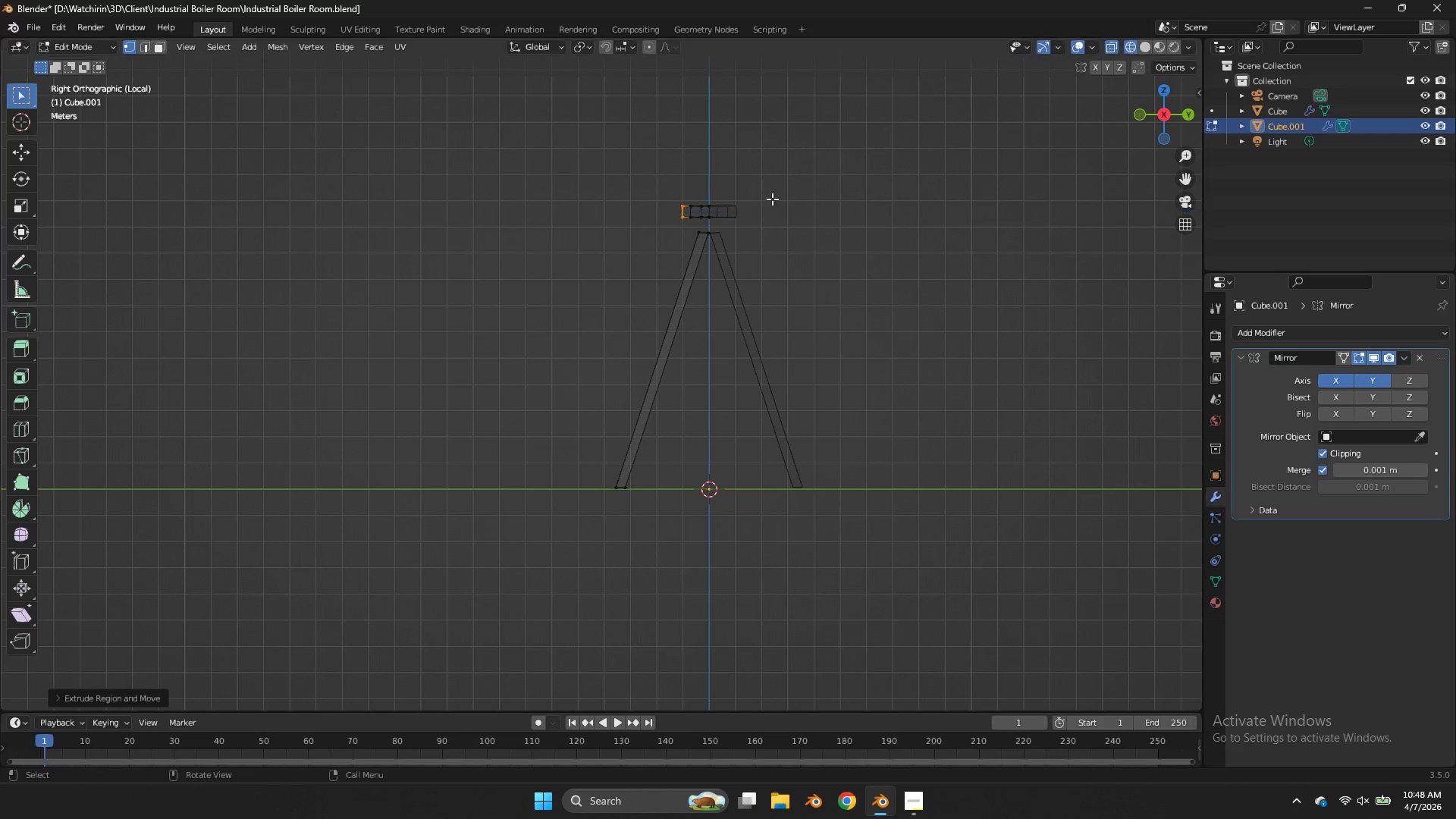 
left_click([772, 199])
 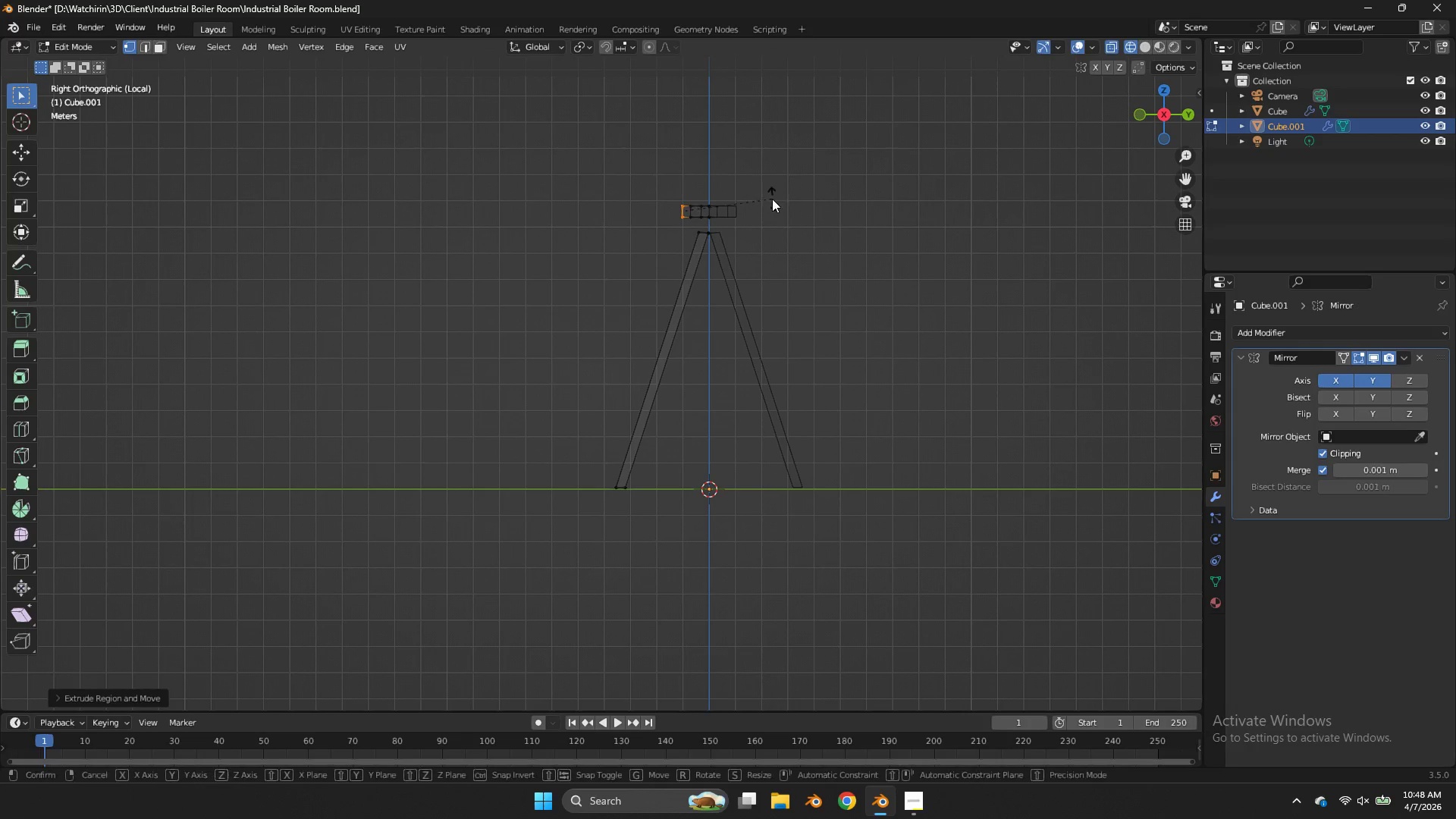 
key(R)
 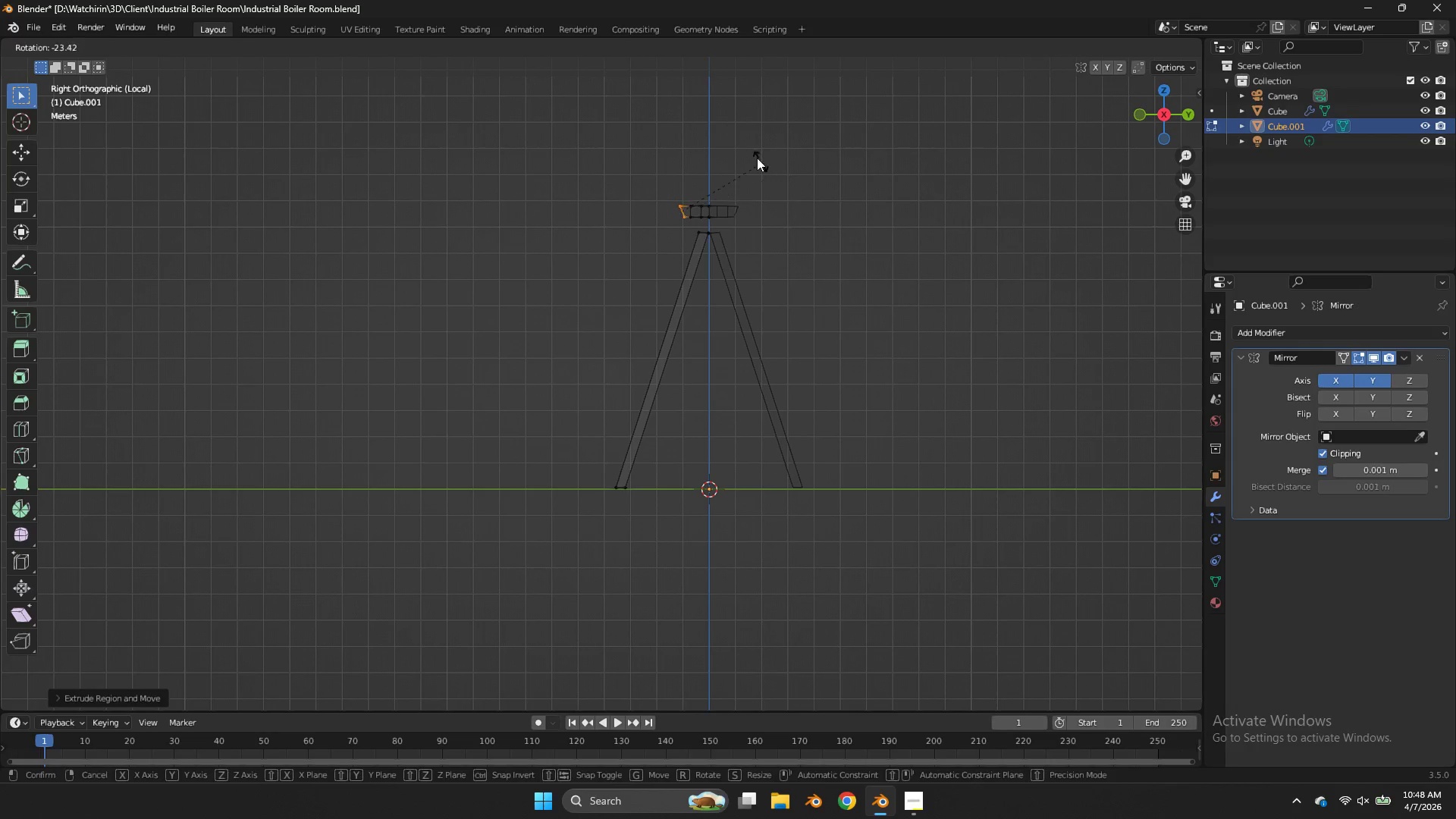 
left_click([757, 158])
 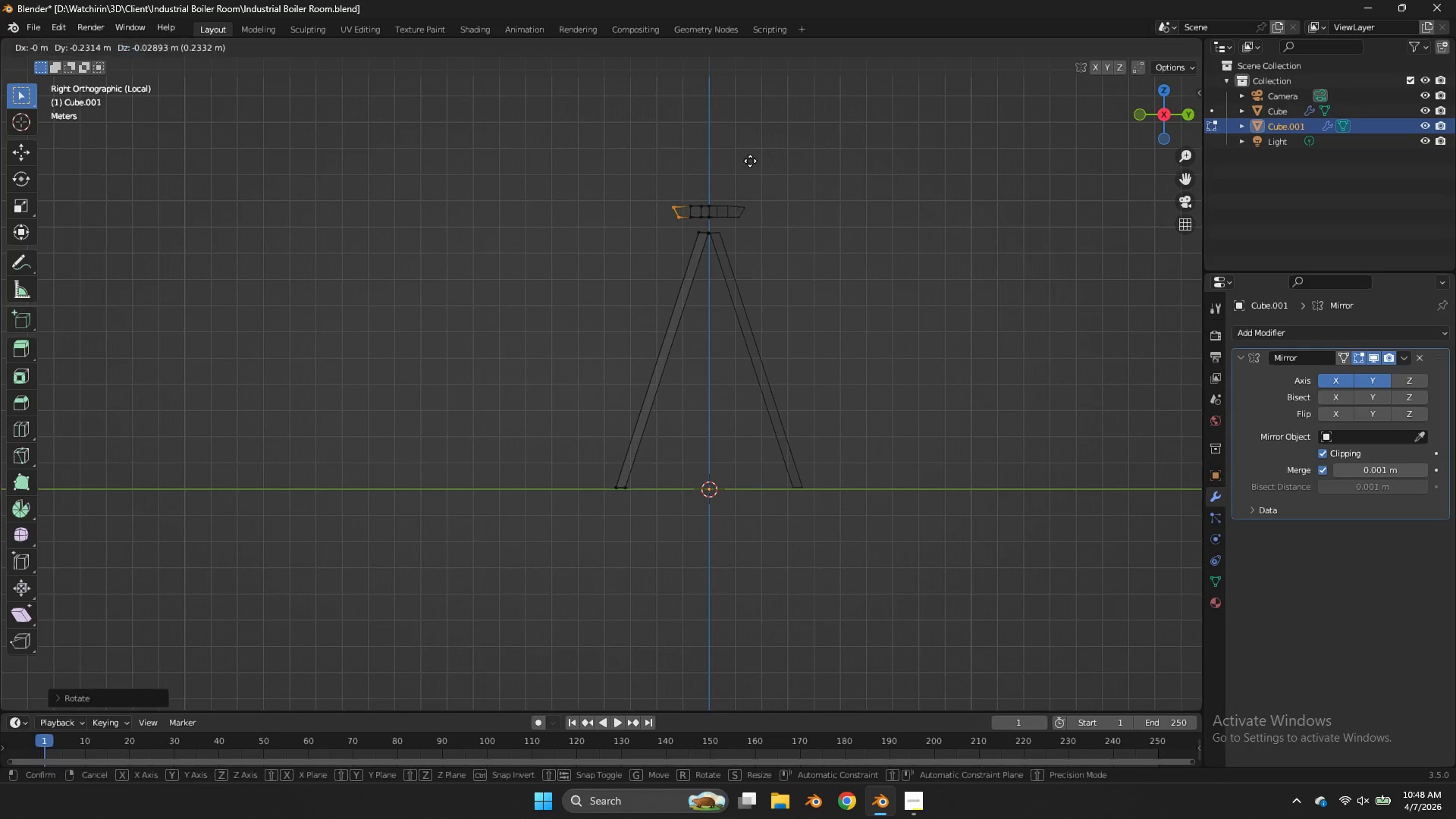 
key(G)
 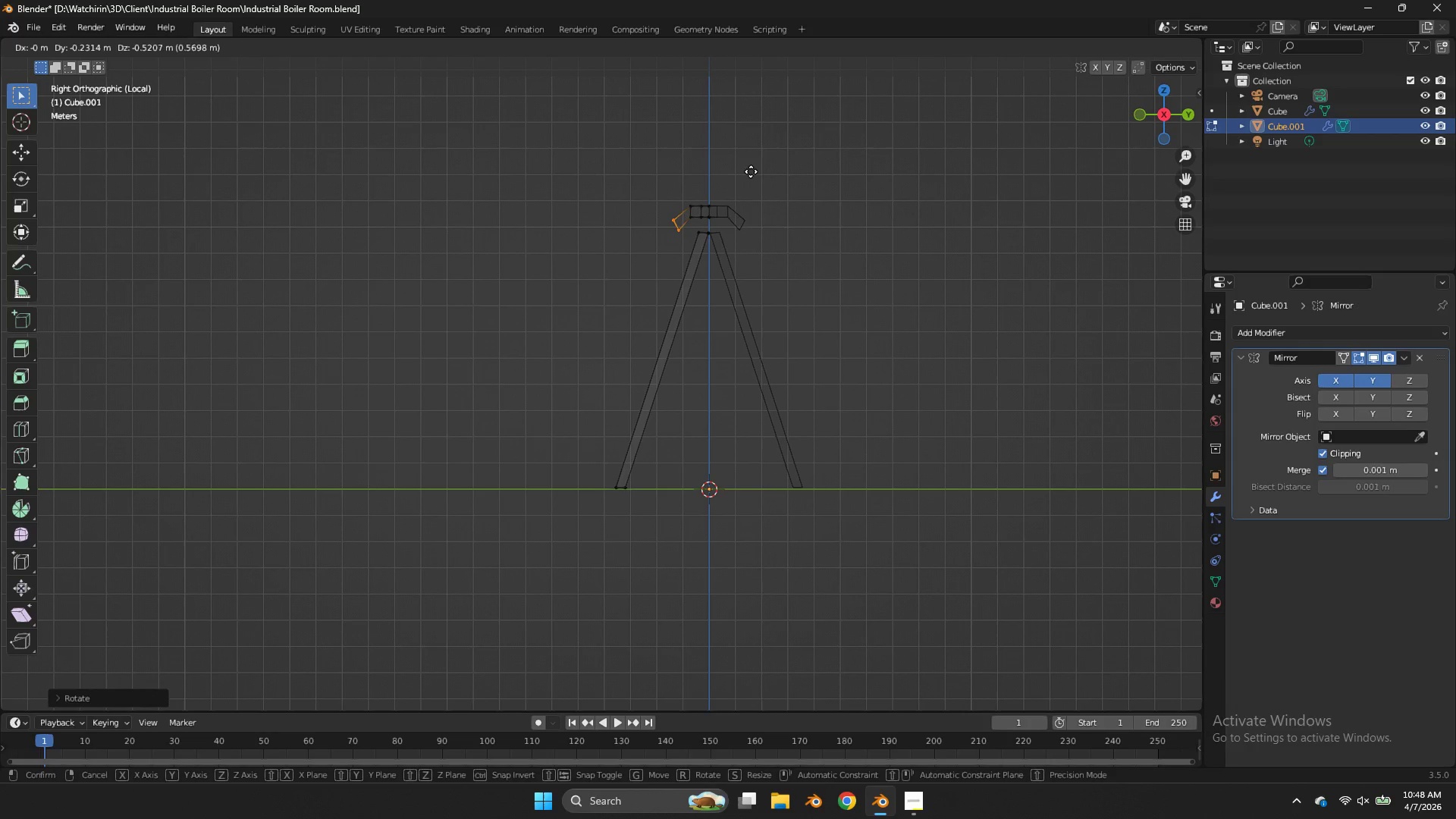 
left_click([752, 173])
 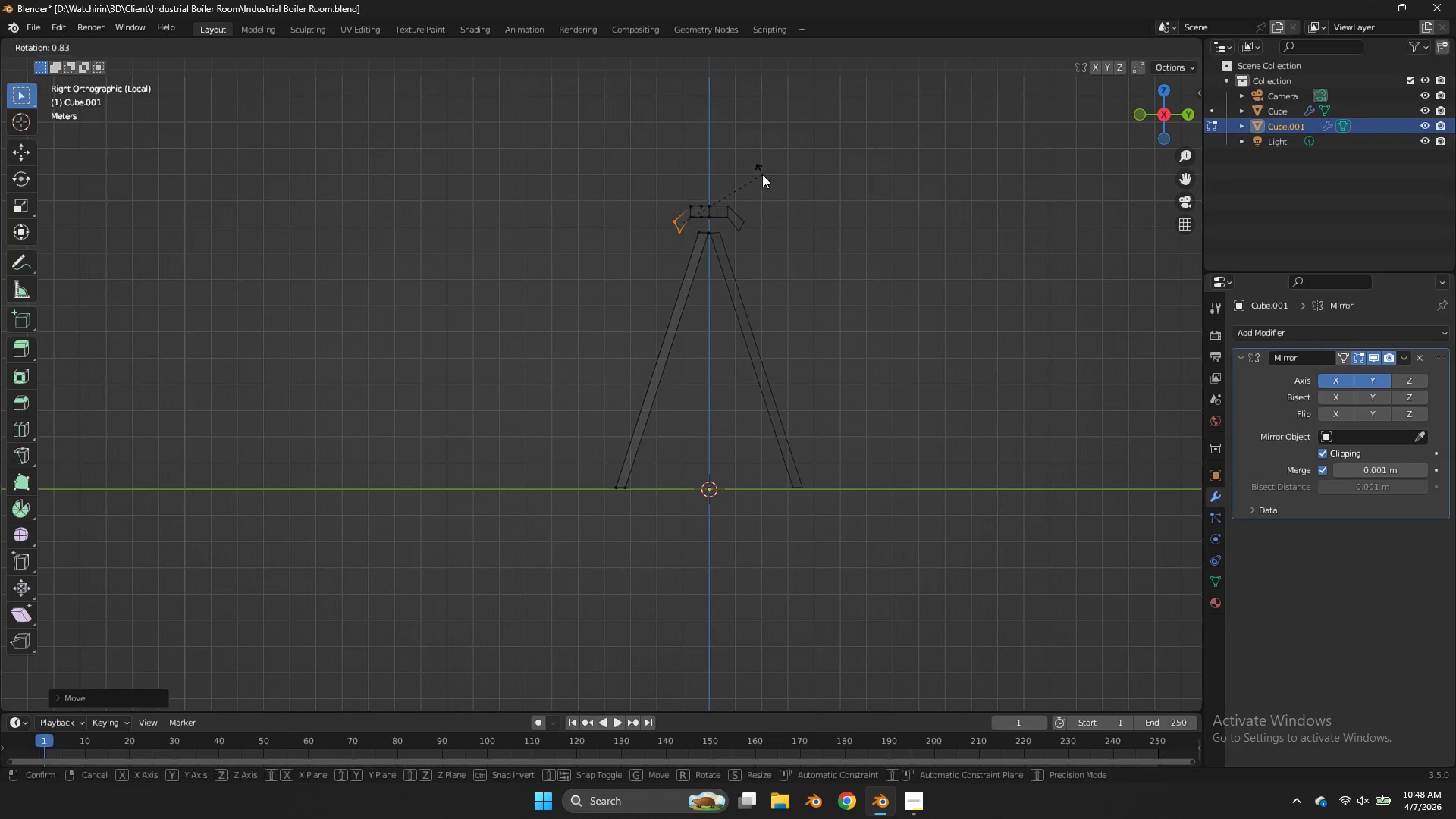 
key(R)
 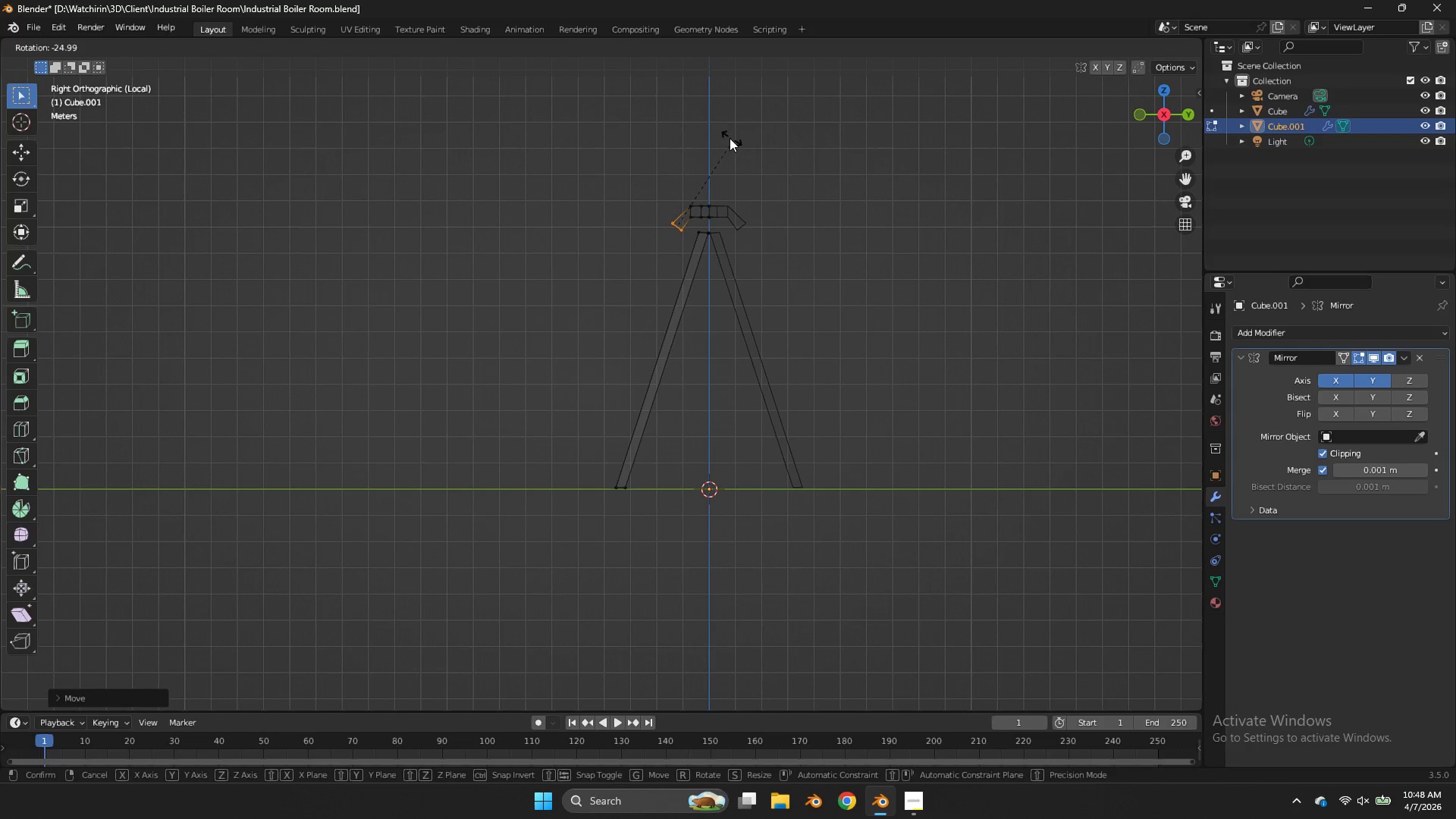 
left_click([728, 137])
 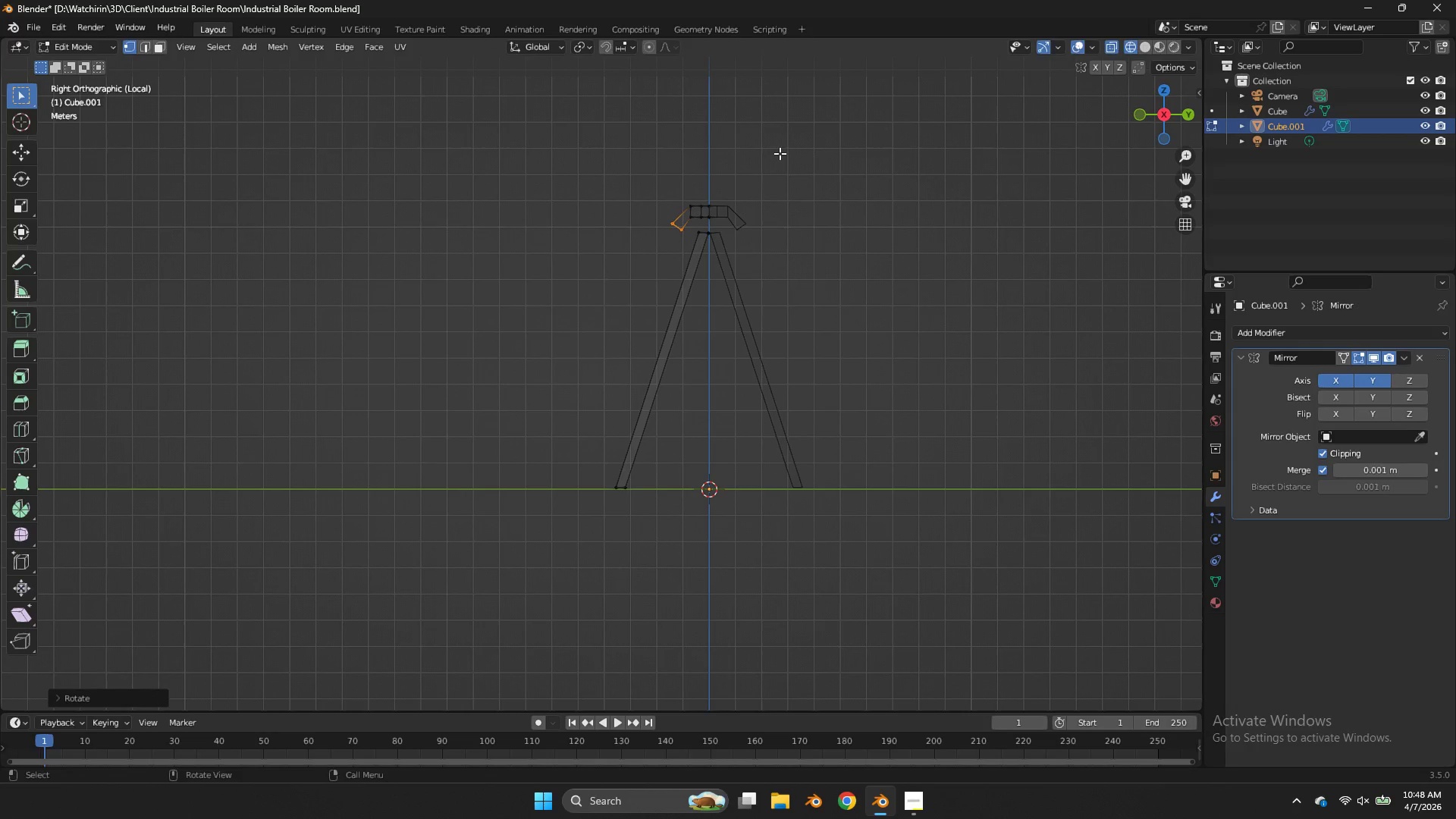 
key(S)
 